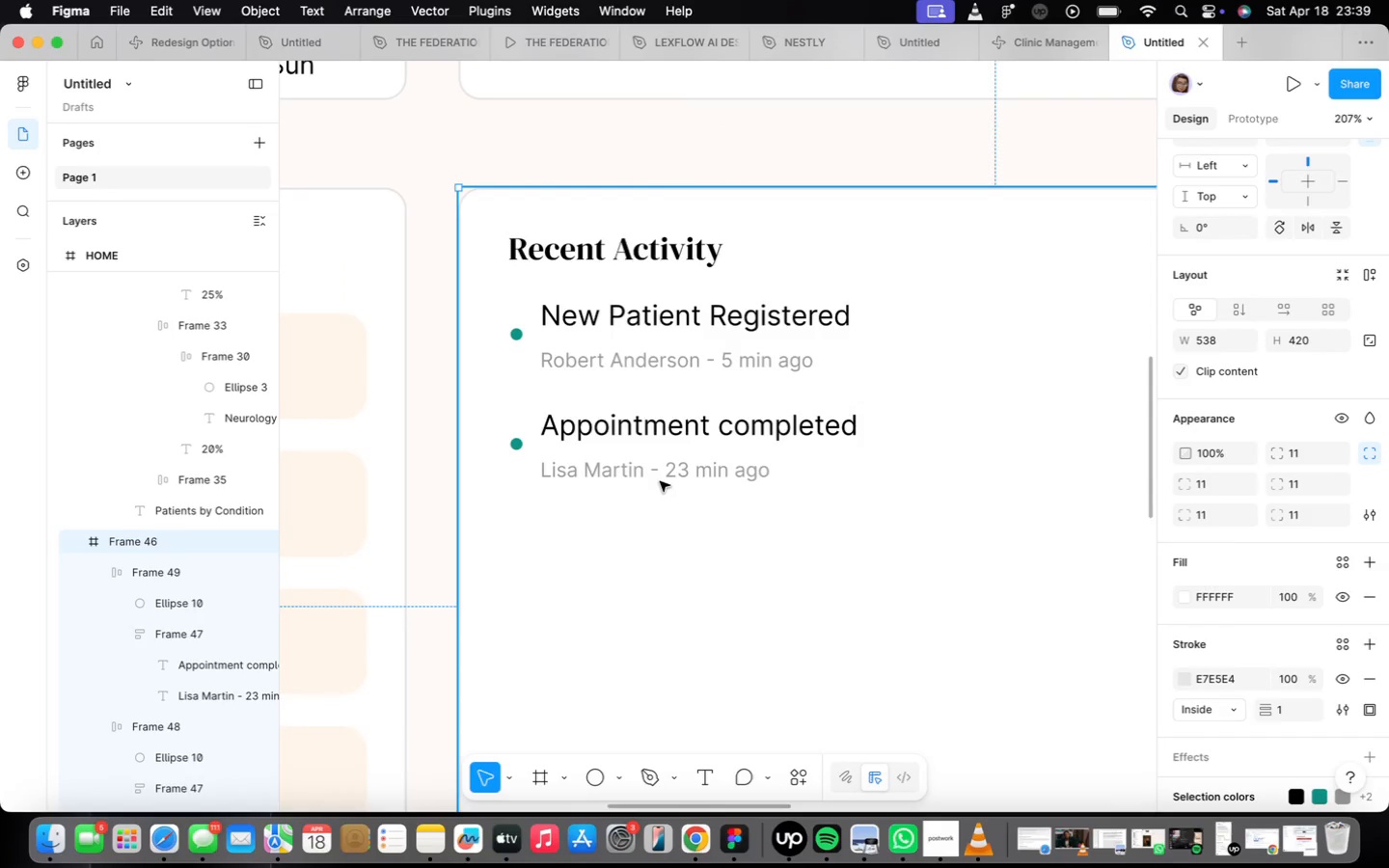 
double_click([660, 481])
 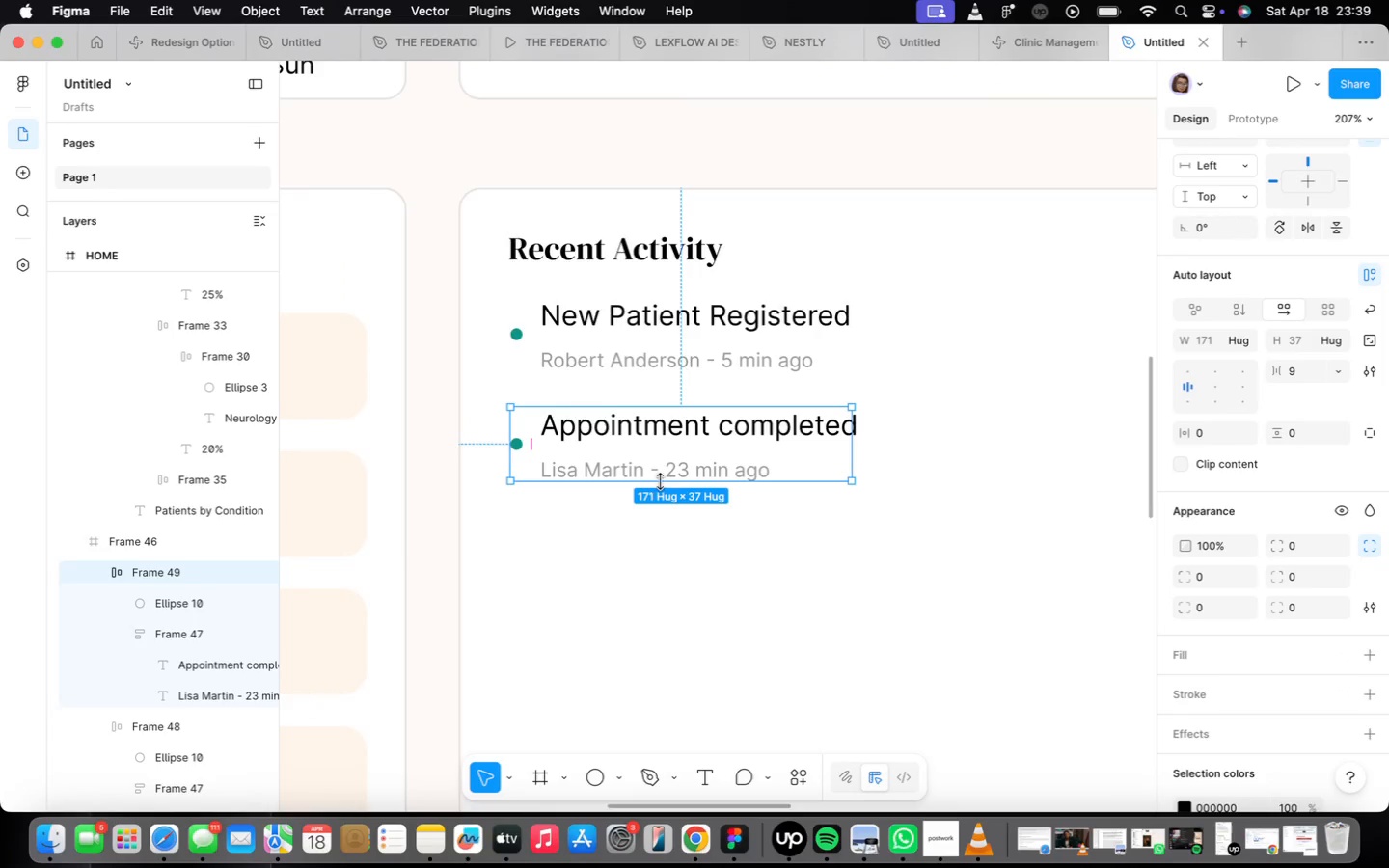 
hold_key(key=ShiftLeft, duration=0.57)
left_click([687, 349])
 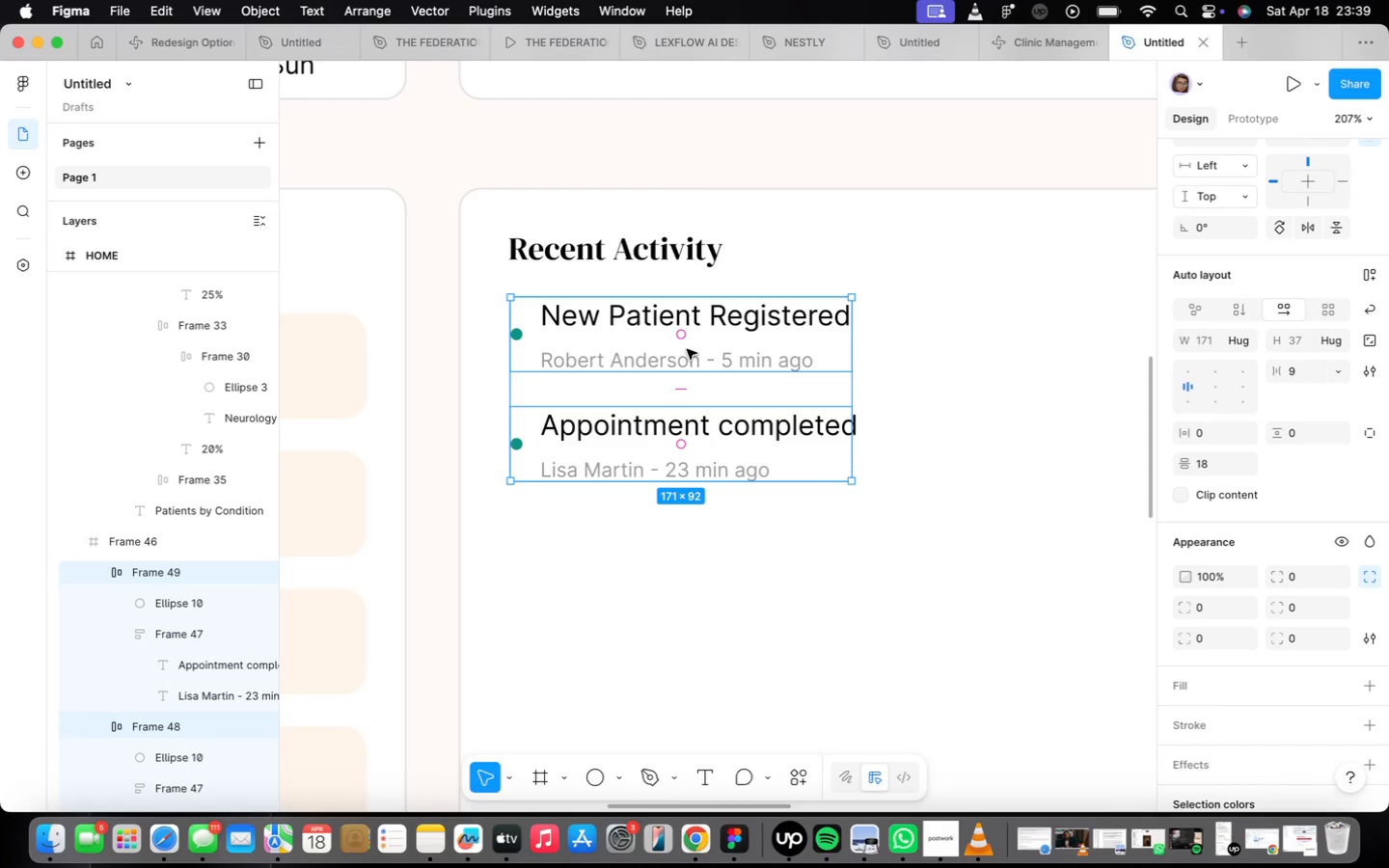 
key(Shift+A)
 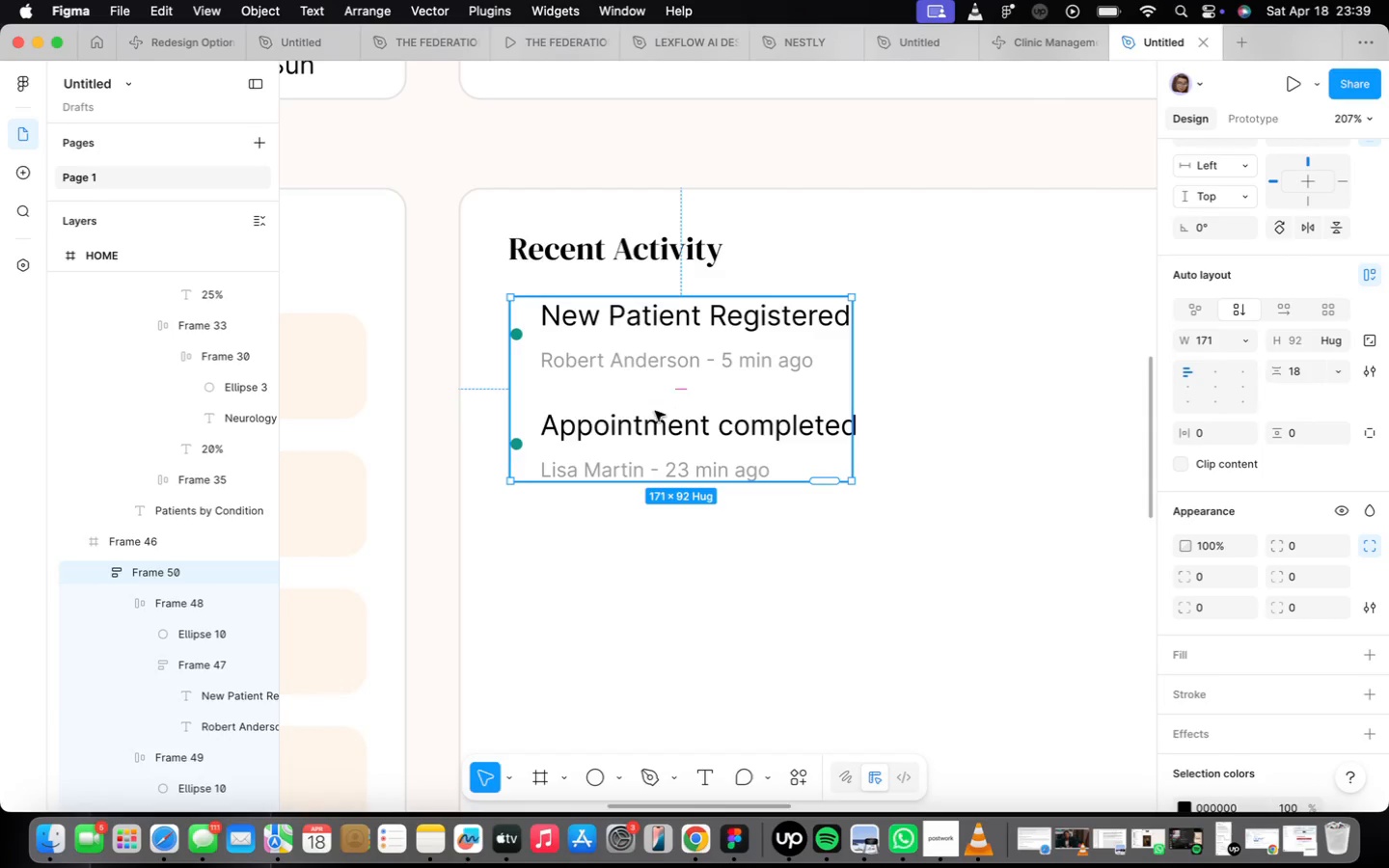 
double_click([651, 418])
 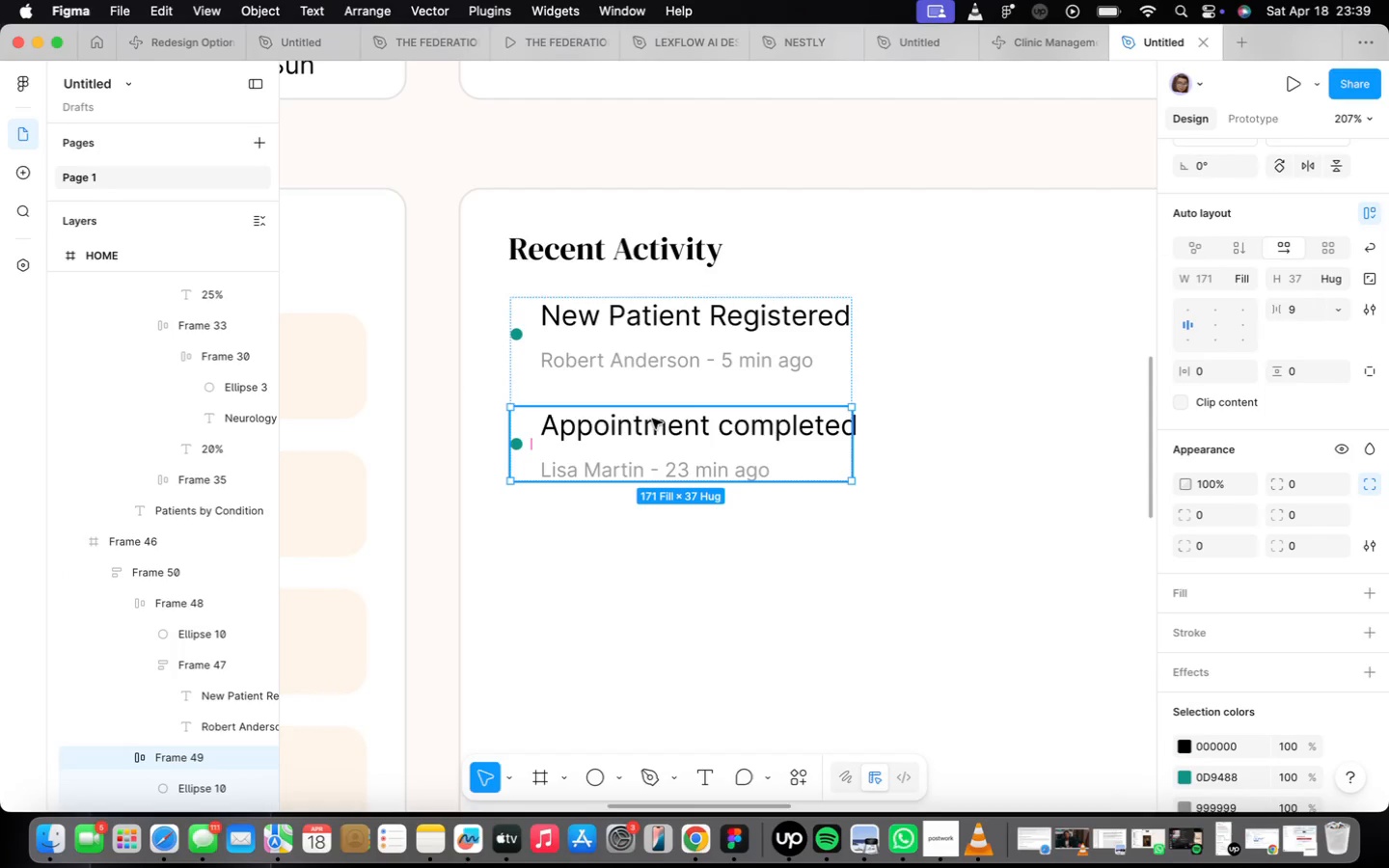 
key(Meta+D)
 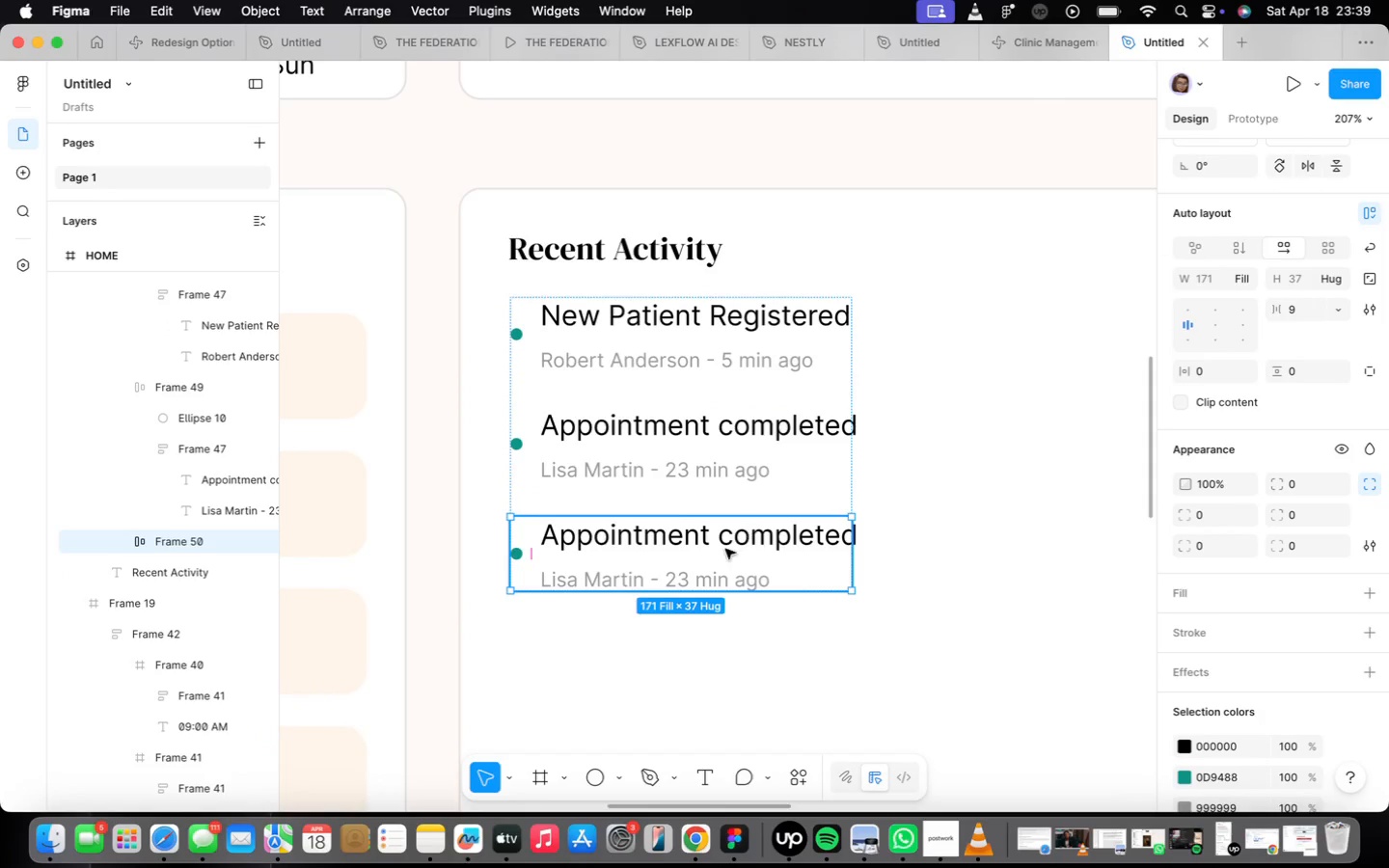 
left_click([726, 546])
 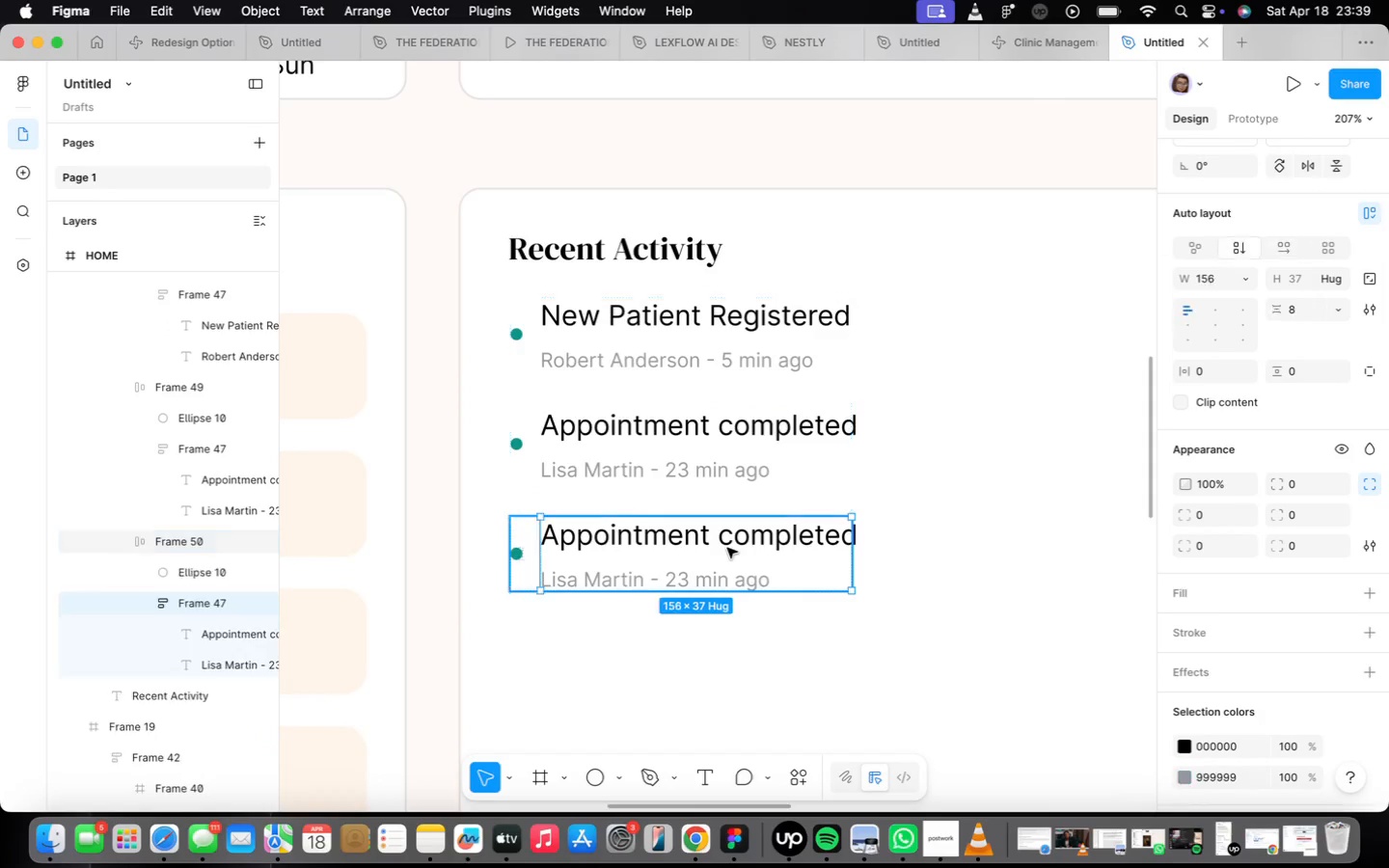 
triple_click([727, 548])
 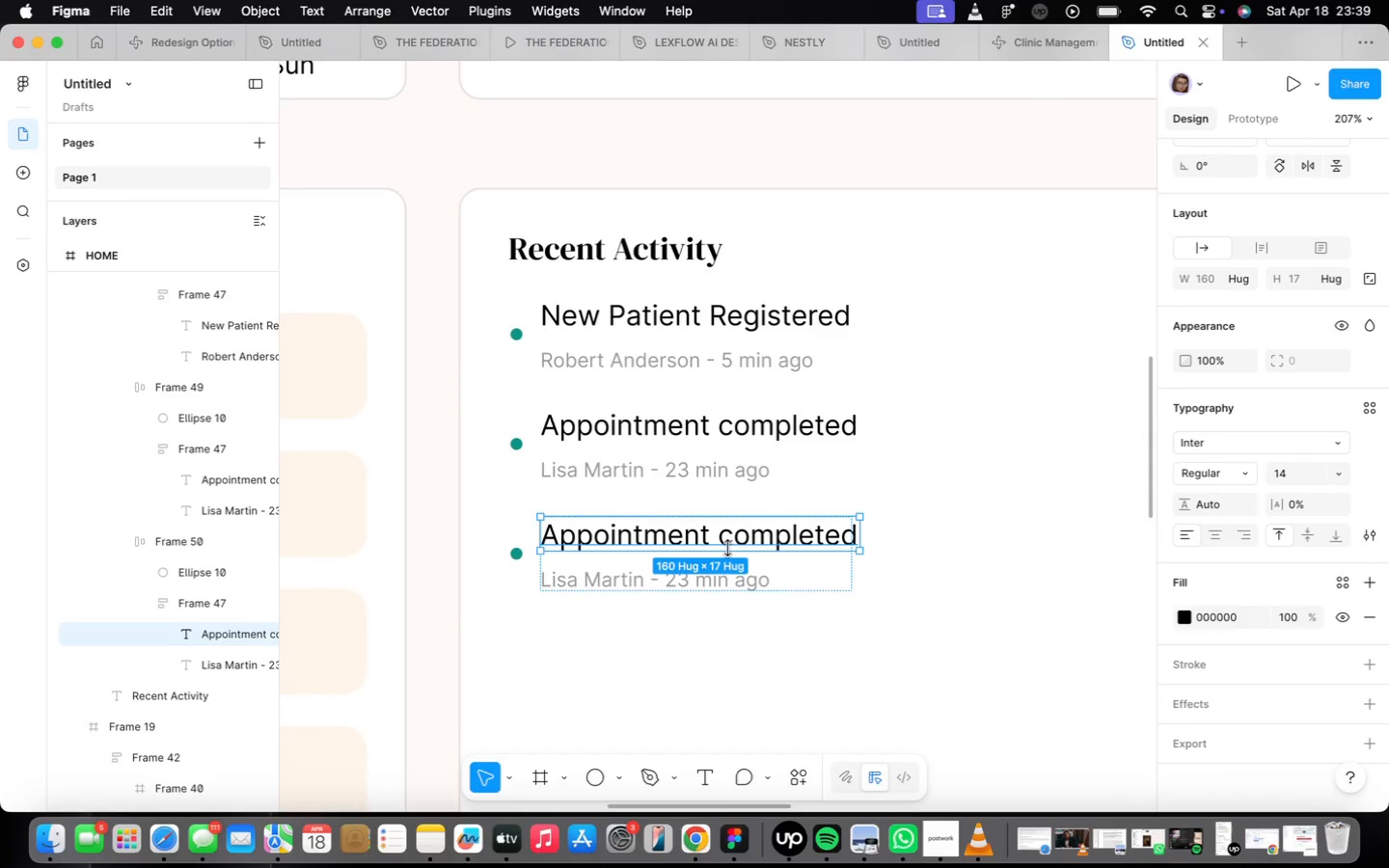 
triple_click([727, 548])
 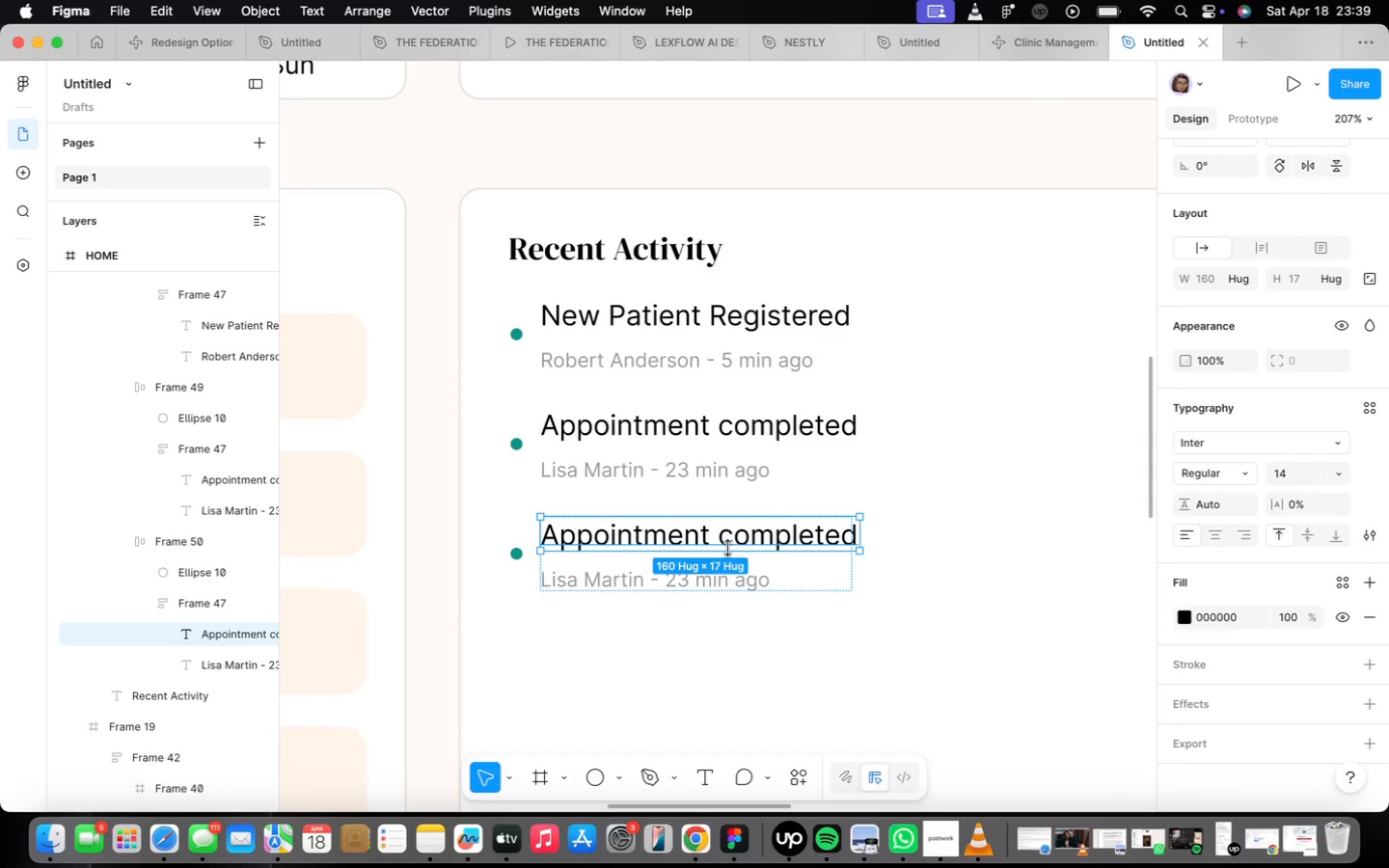 
triple_click([727, 548])
 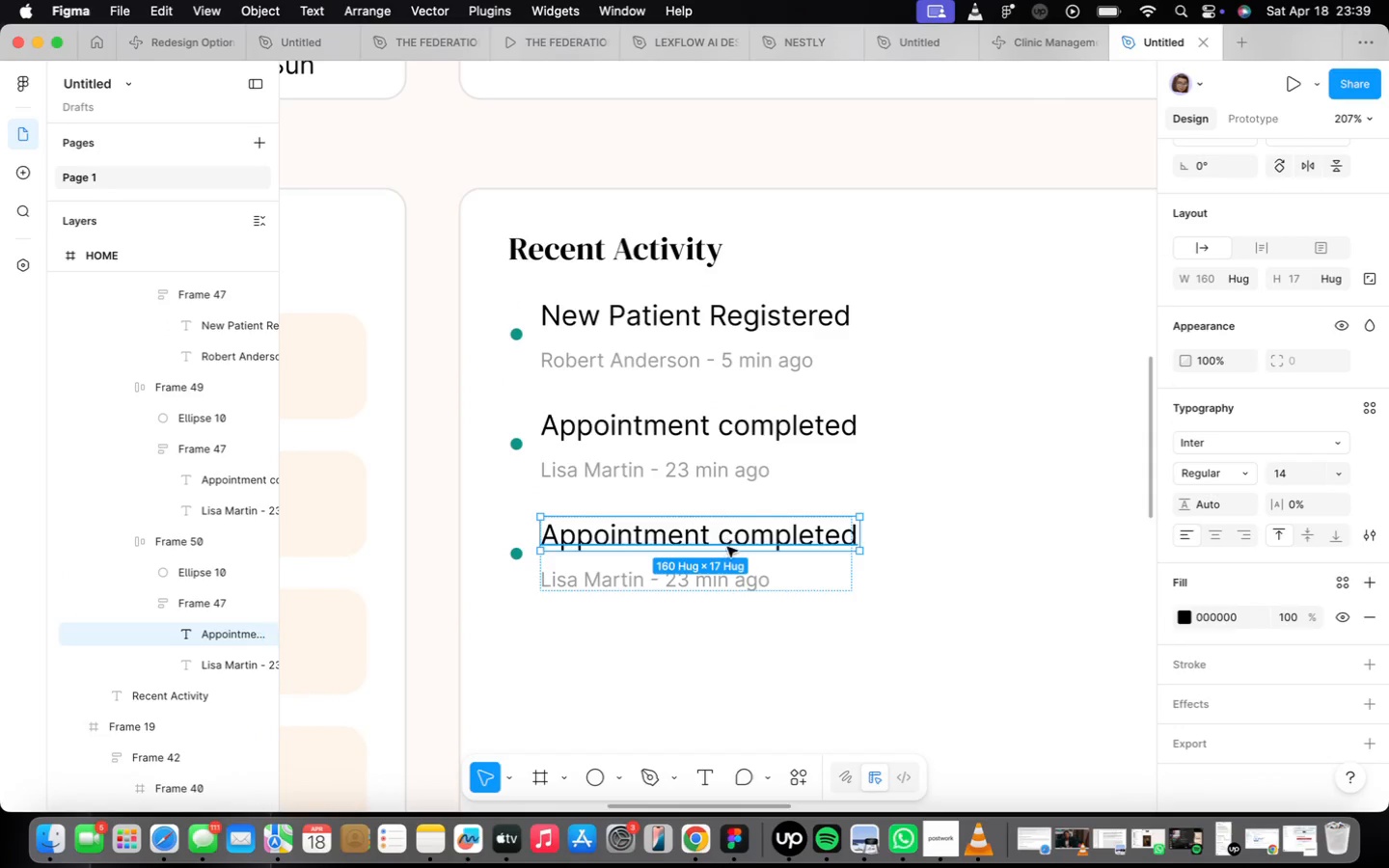 
triple_click([727, 547])
 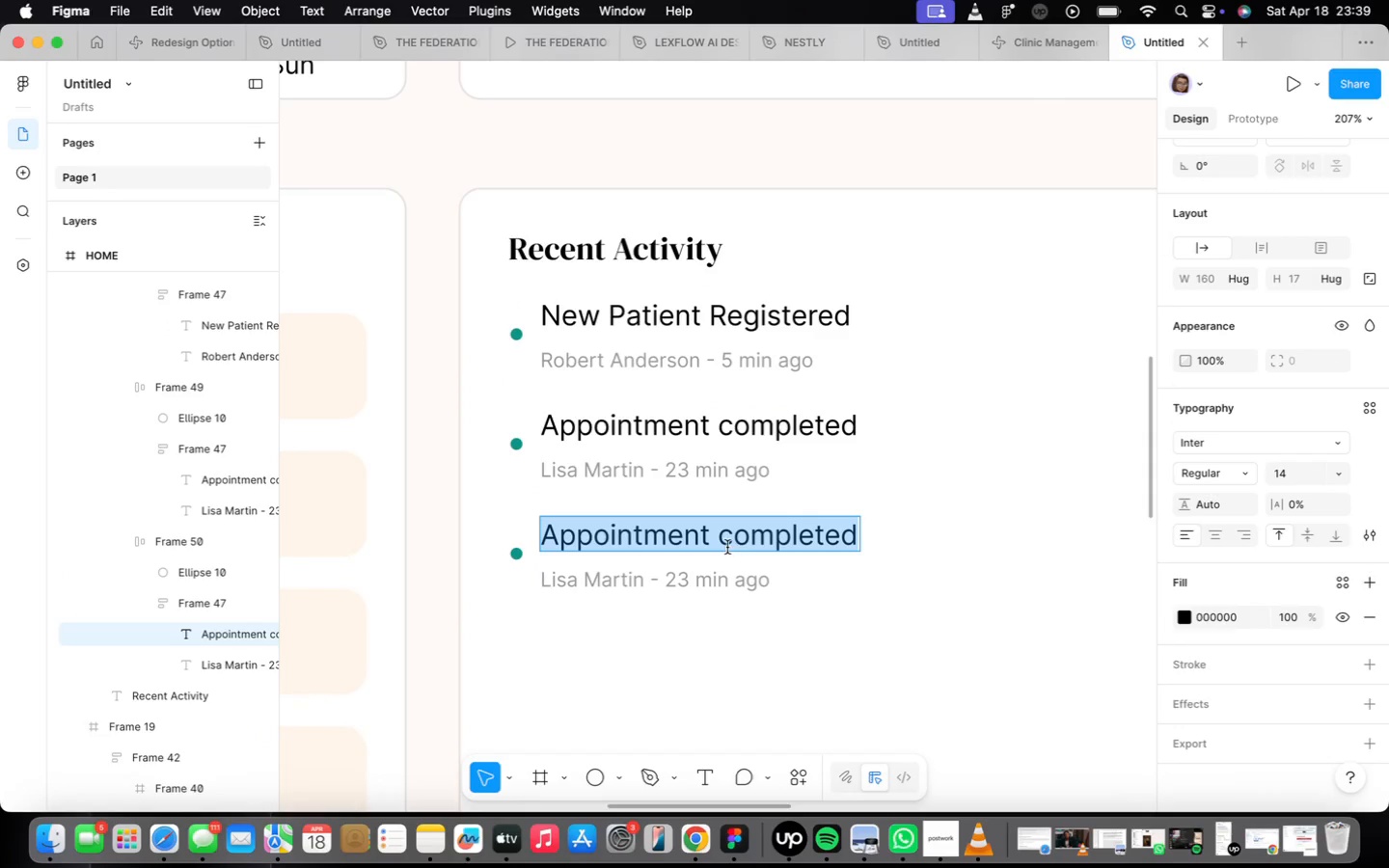 
triple_click([727, 547])
 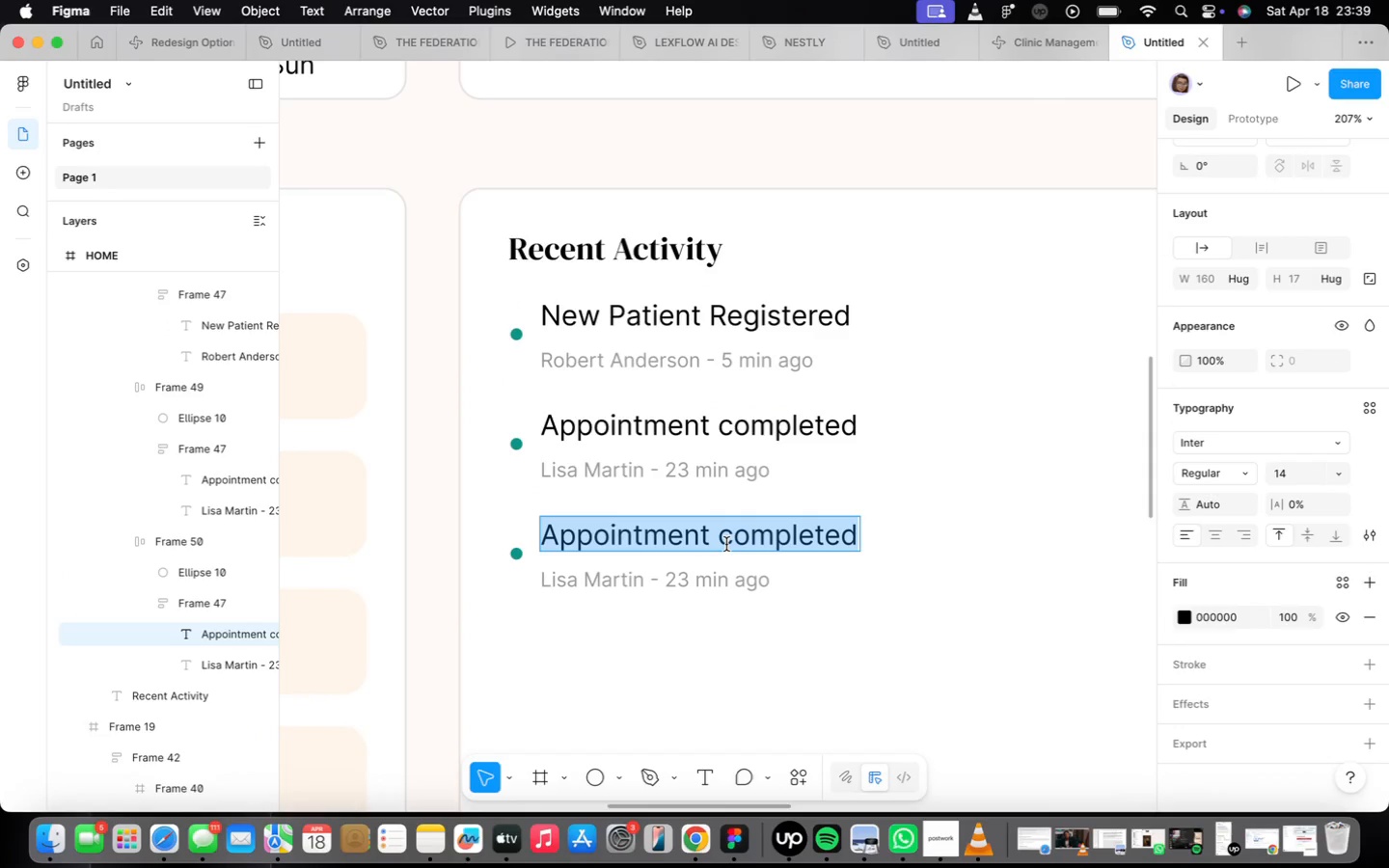 
type(Lab Results Uploaded)
 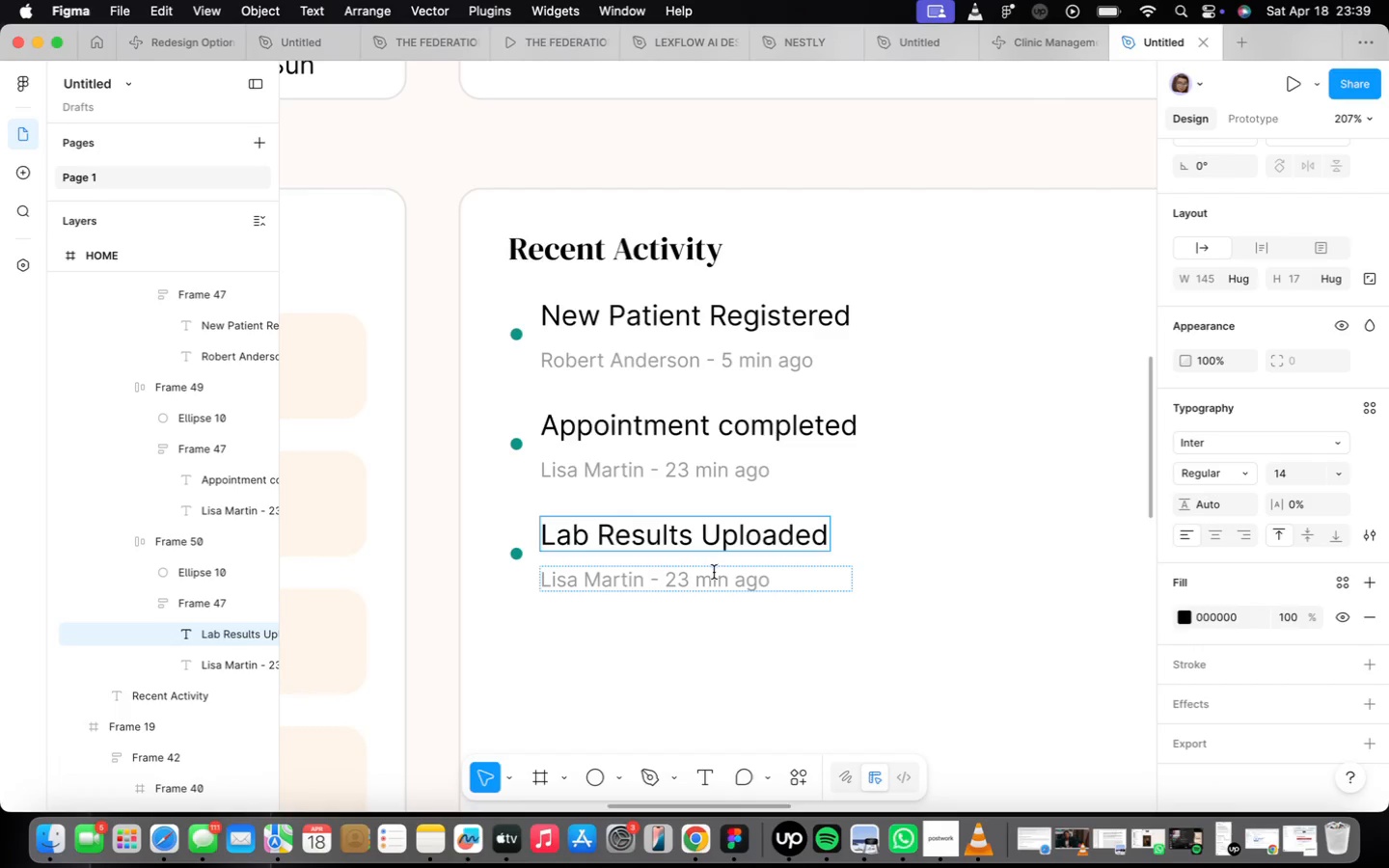 
wait(5.17)
 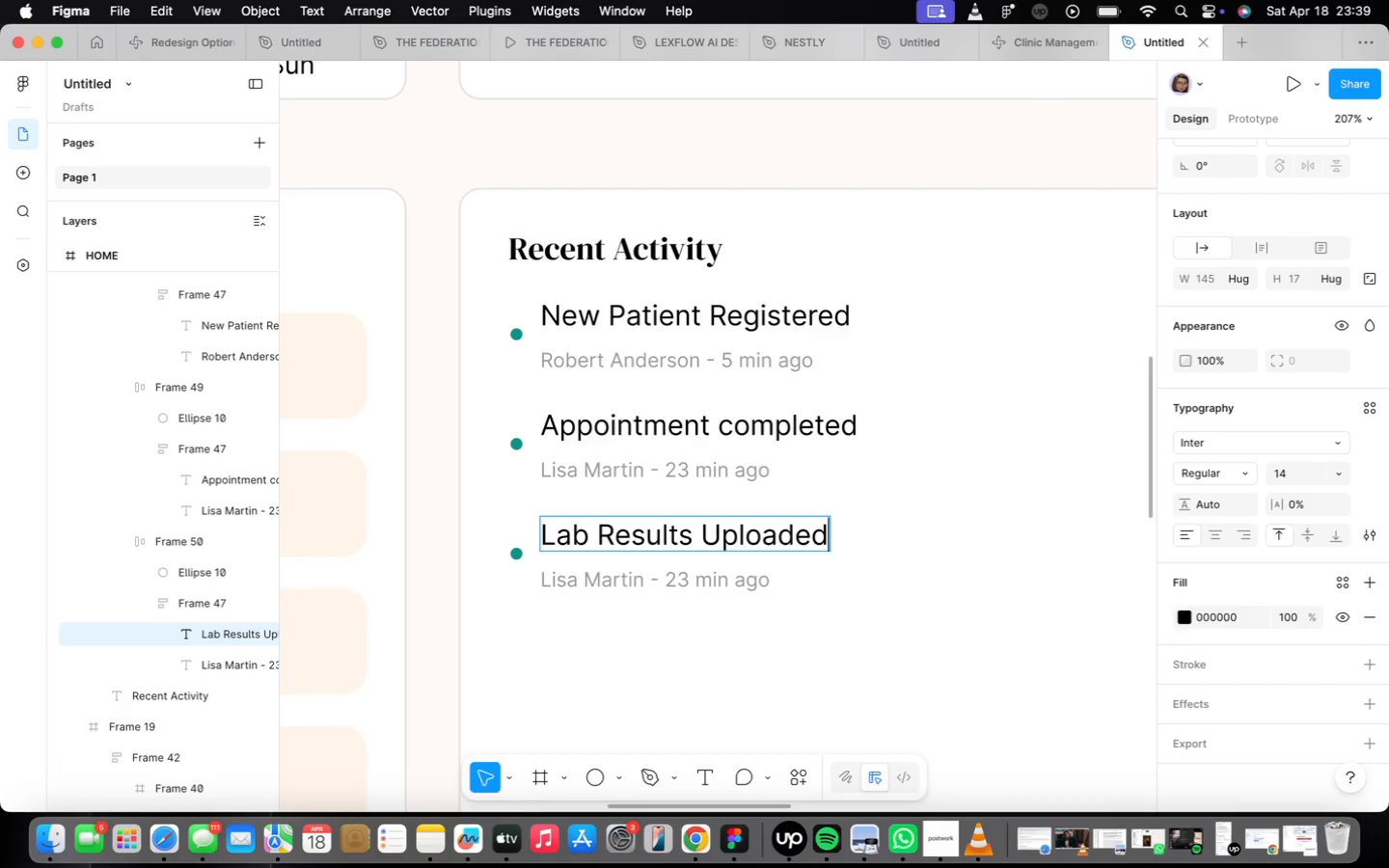 
left_click_drag(start_coordinate=[646, 584], to_coordinate=[539, 581])
 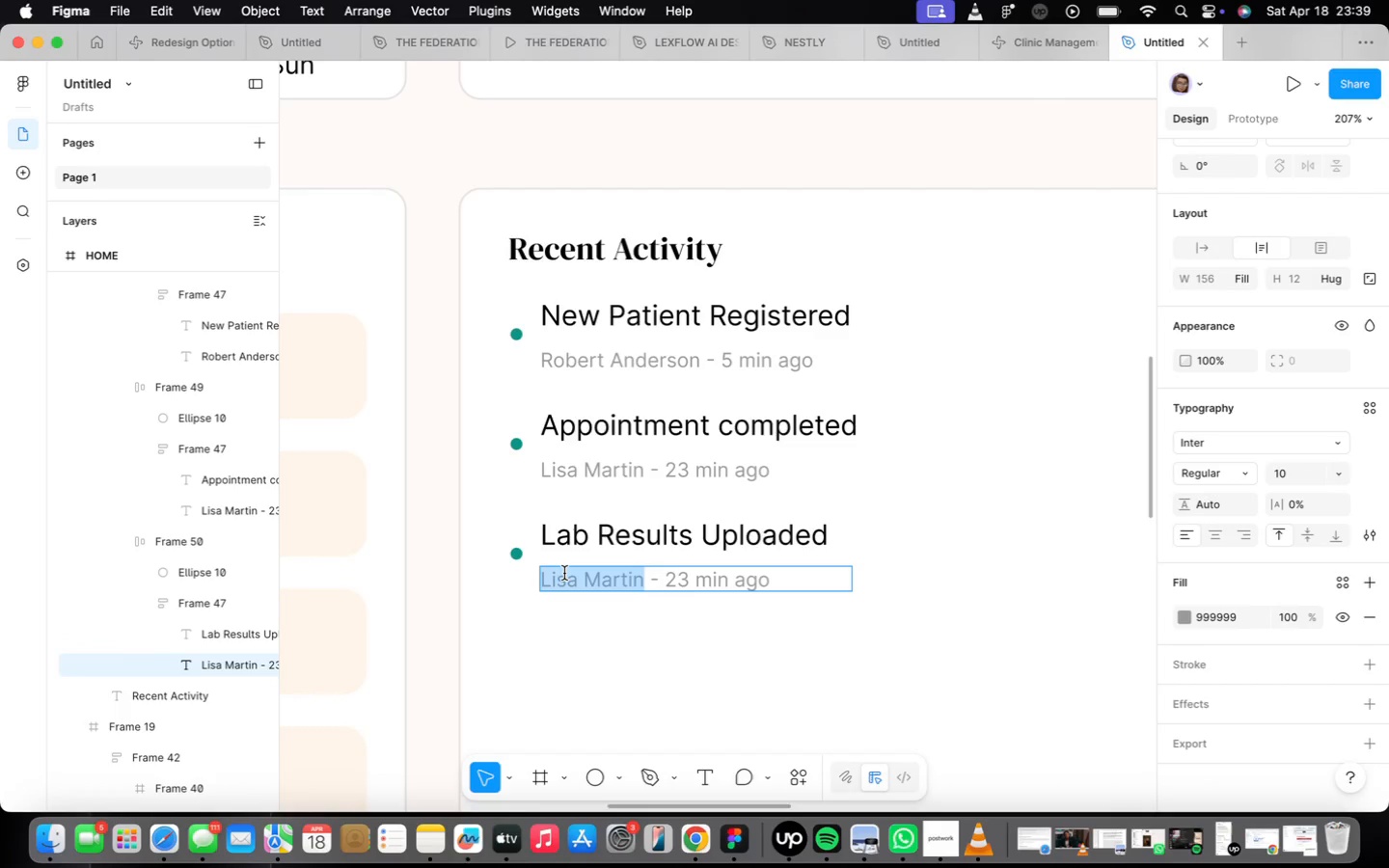 
type(David Lee)
 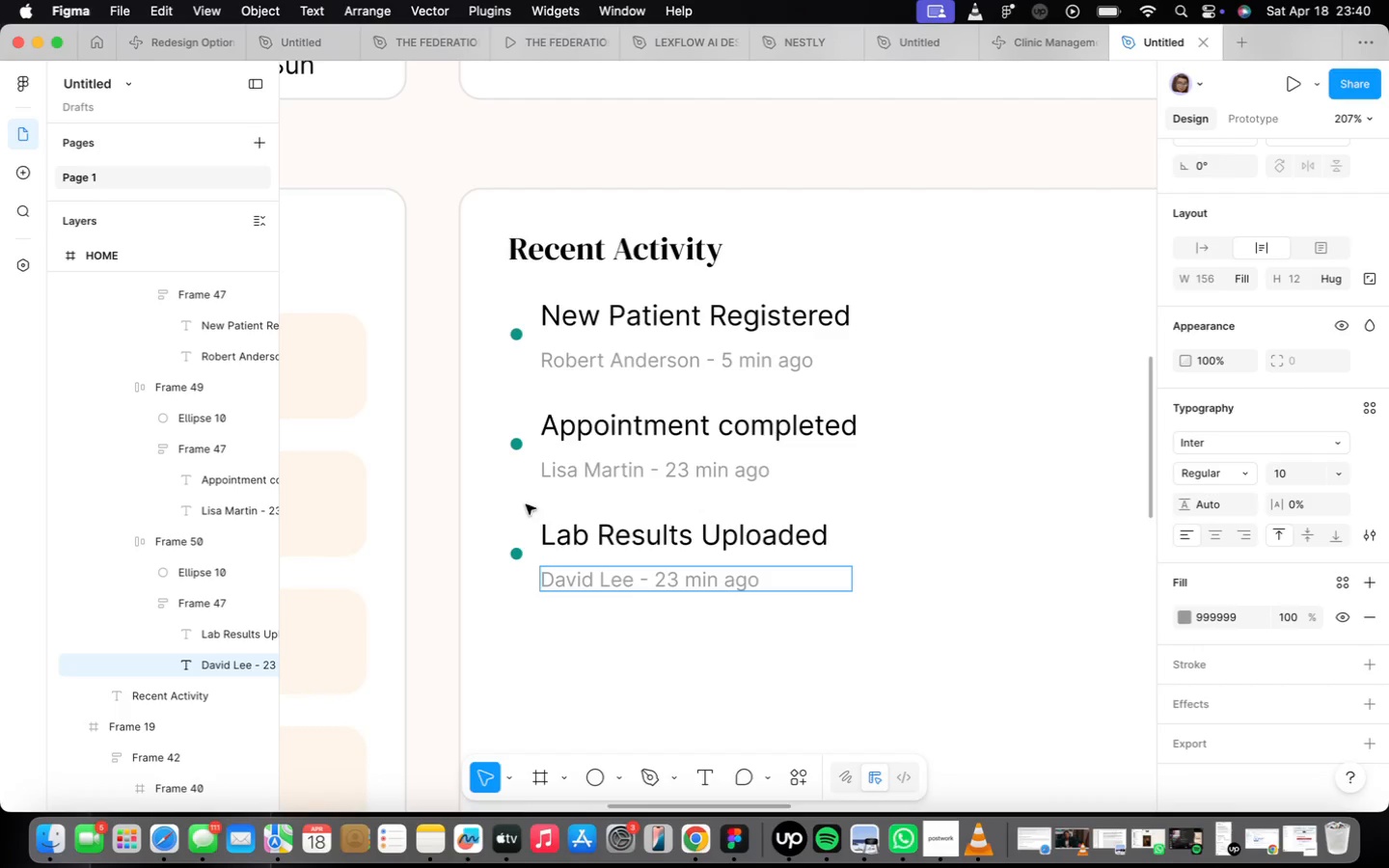 
left_click_drag(start_coordinate=[658, 583], to_coordinate=[759, 601])
 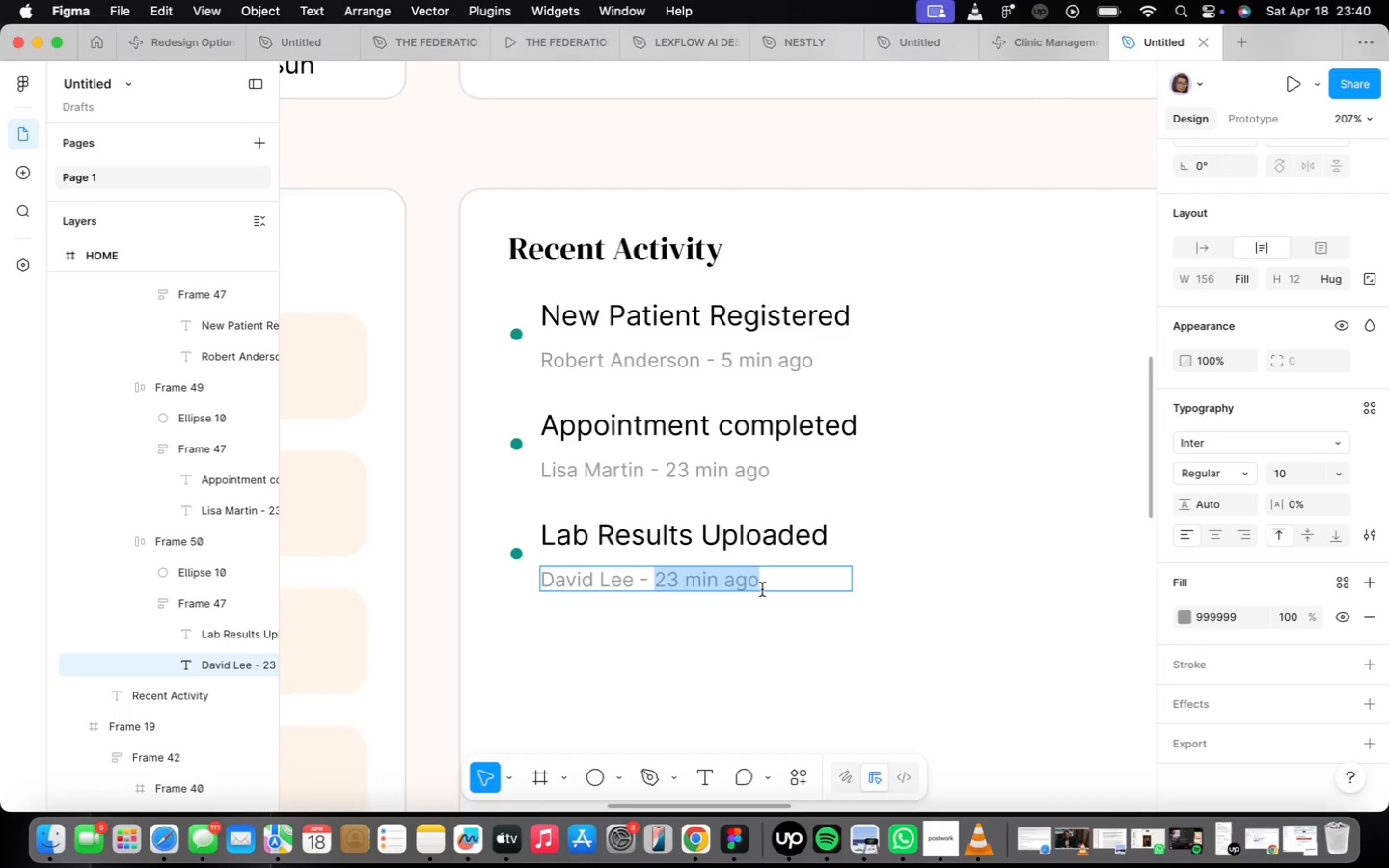 
type(1hr ago)
 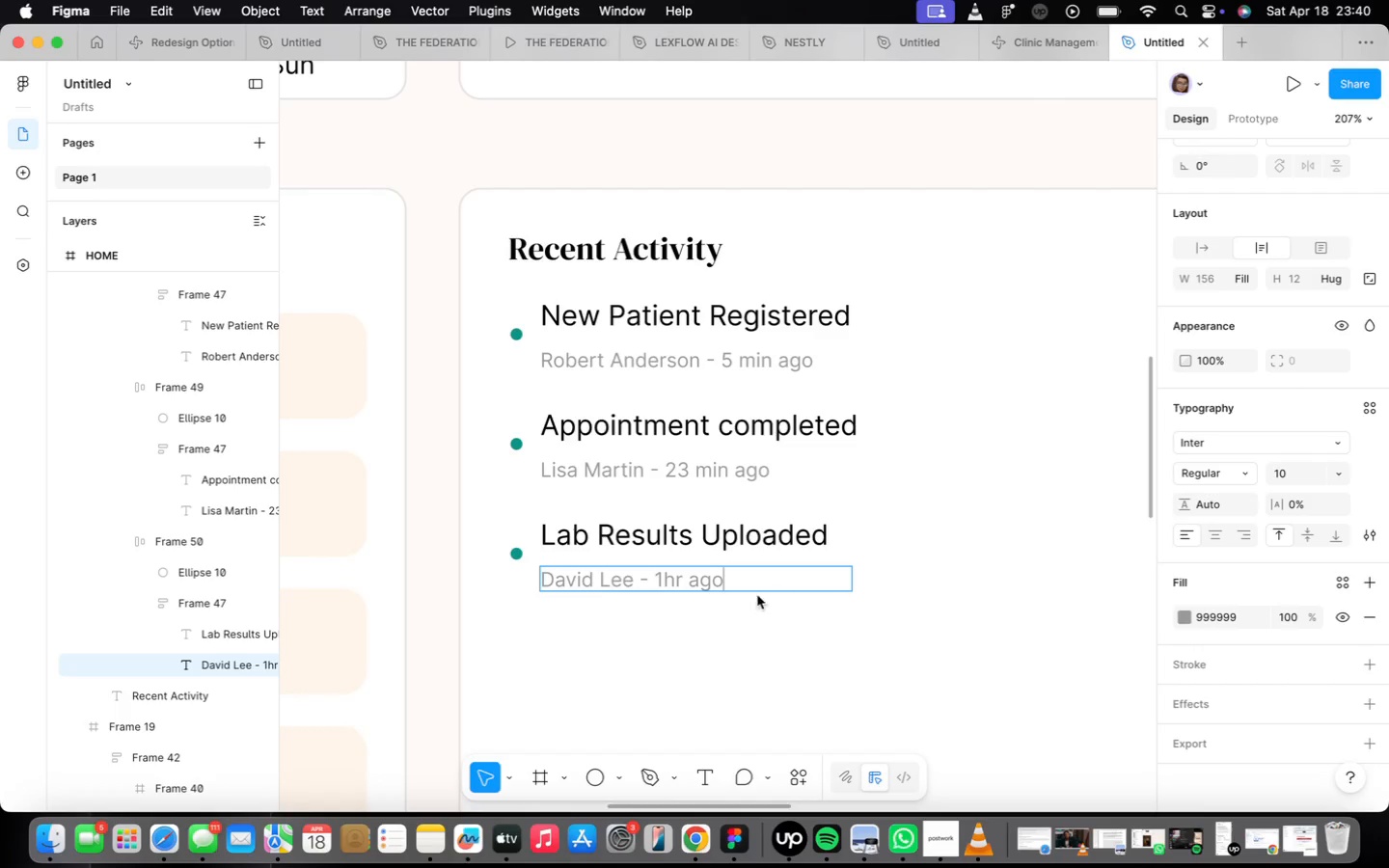 
double_click([802, 614])
 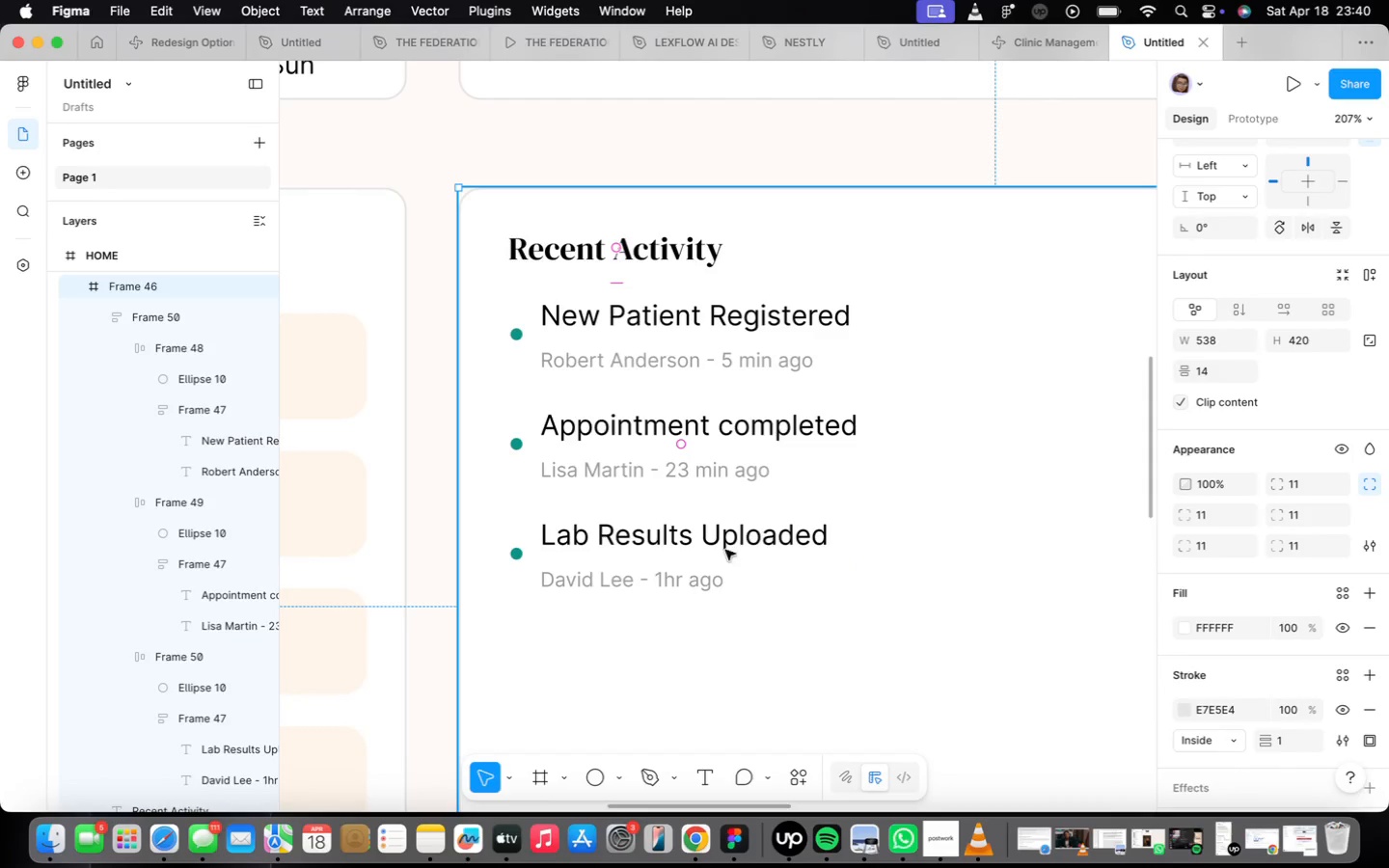 
left_click([726, 545])
 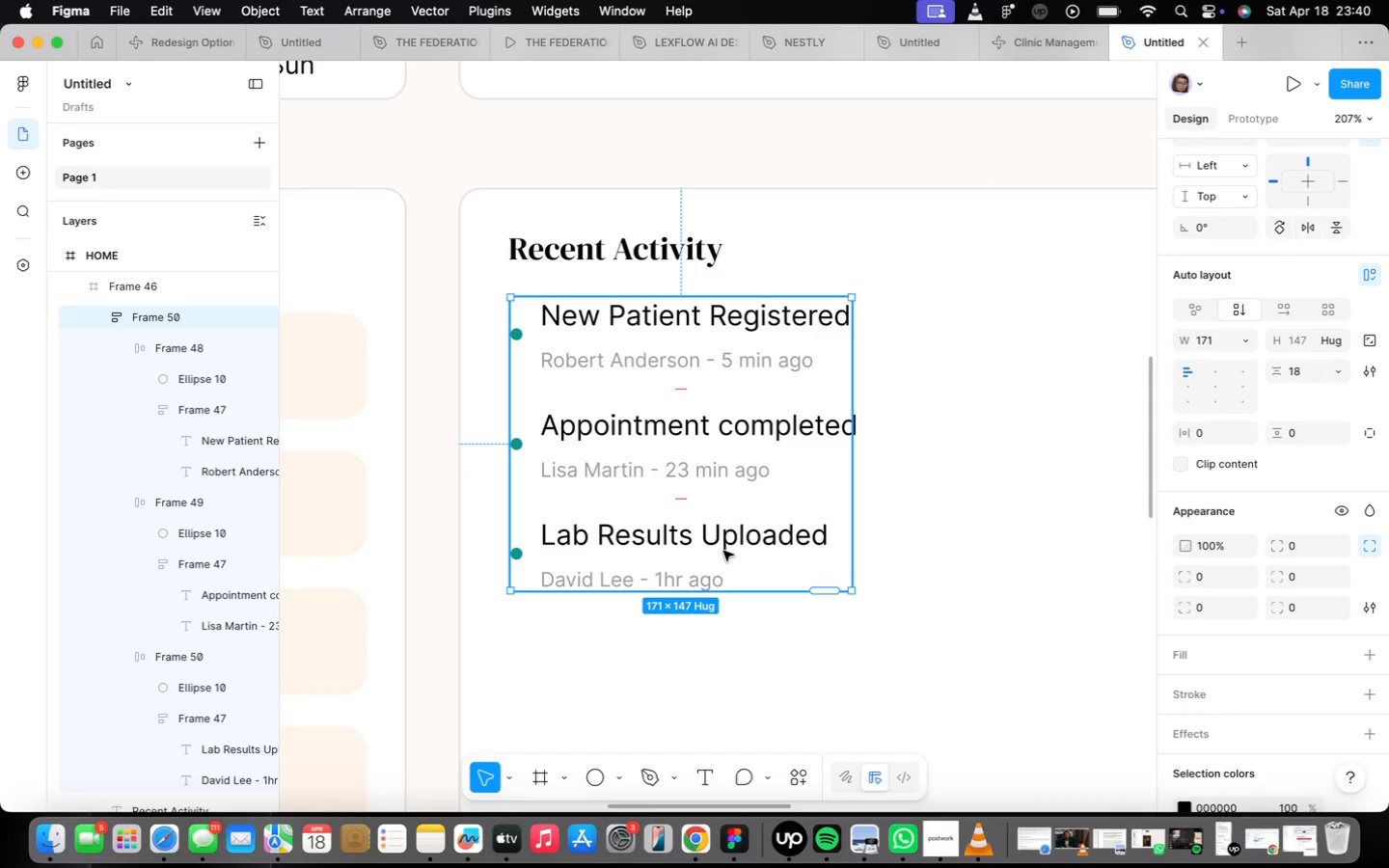 
double_click([723, 551])
 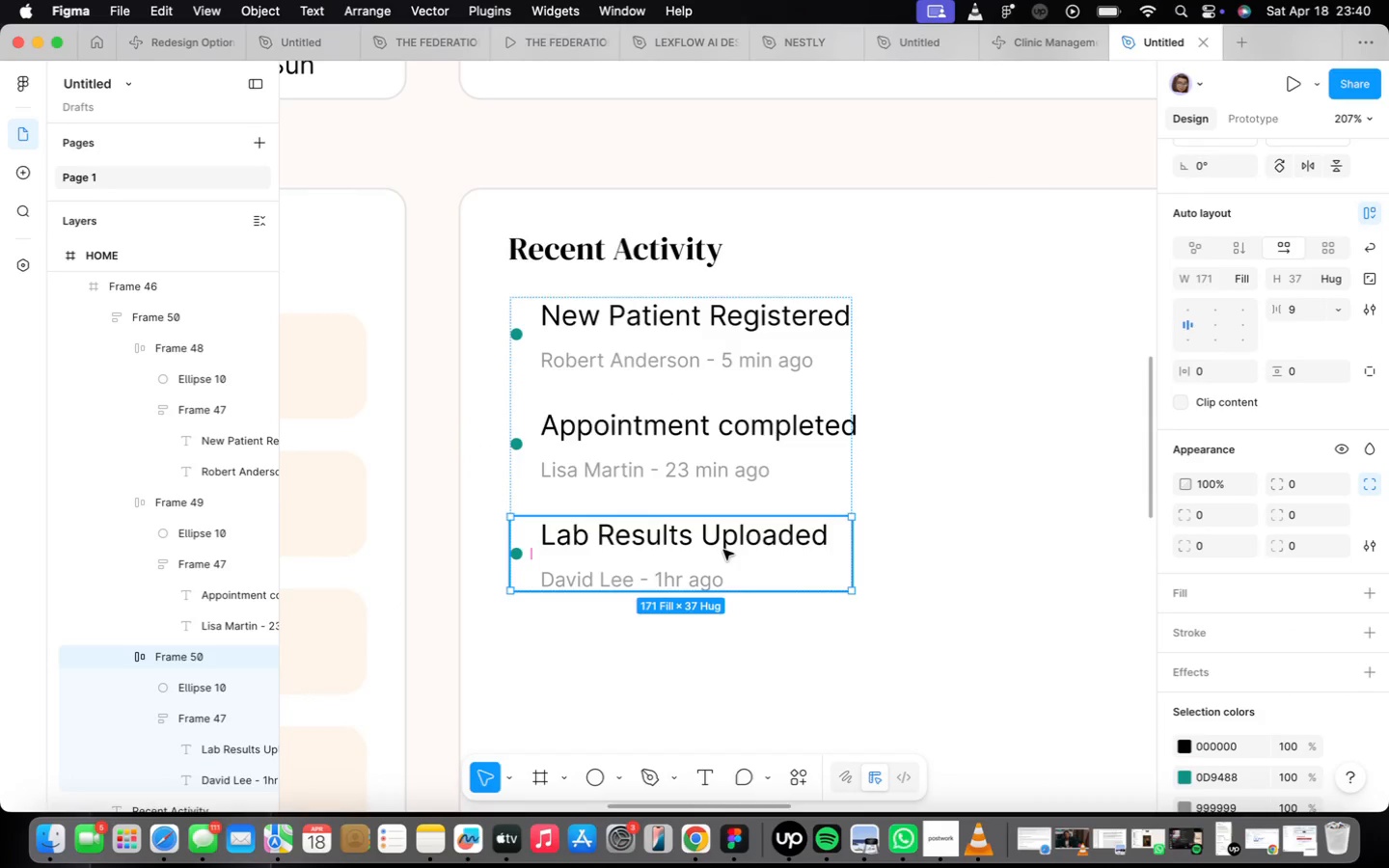 
key(Meta+CommandLeft)
 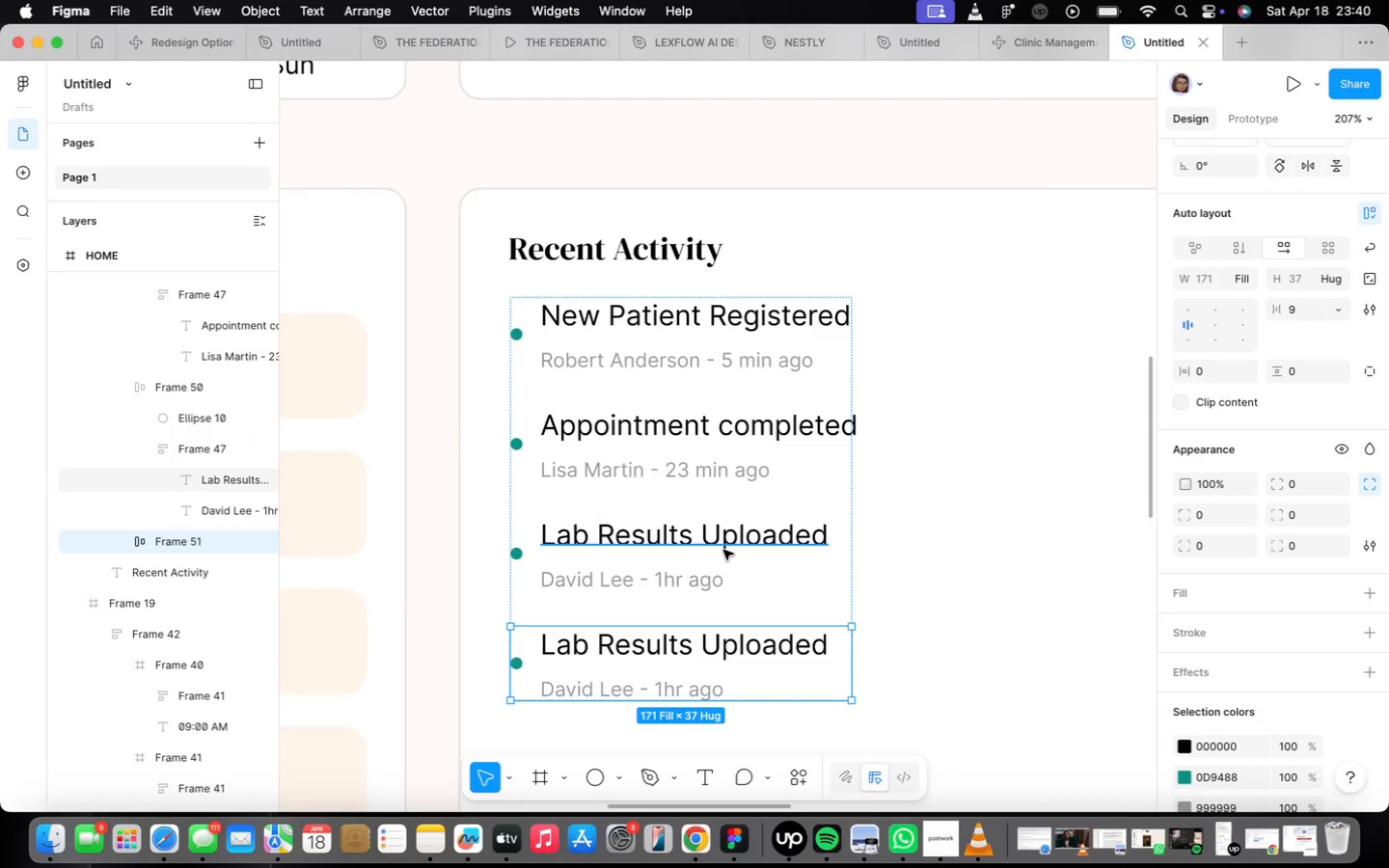 
key(Meta+D)
 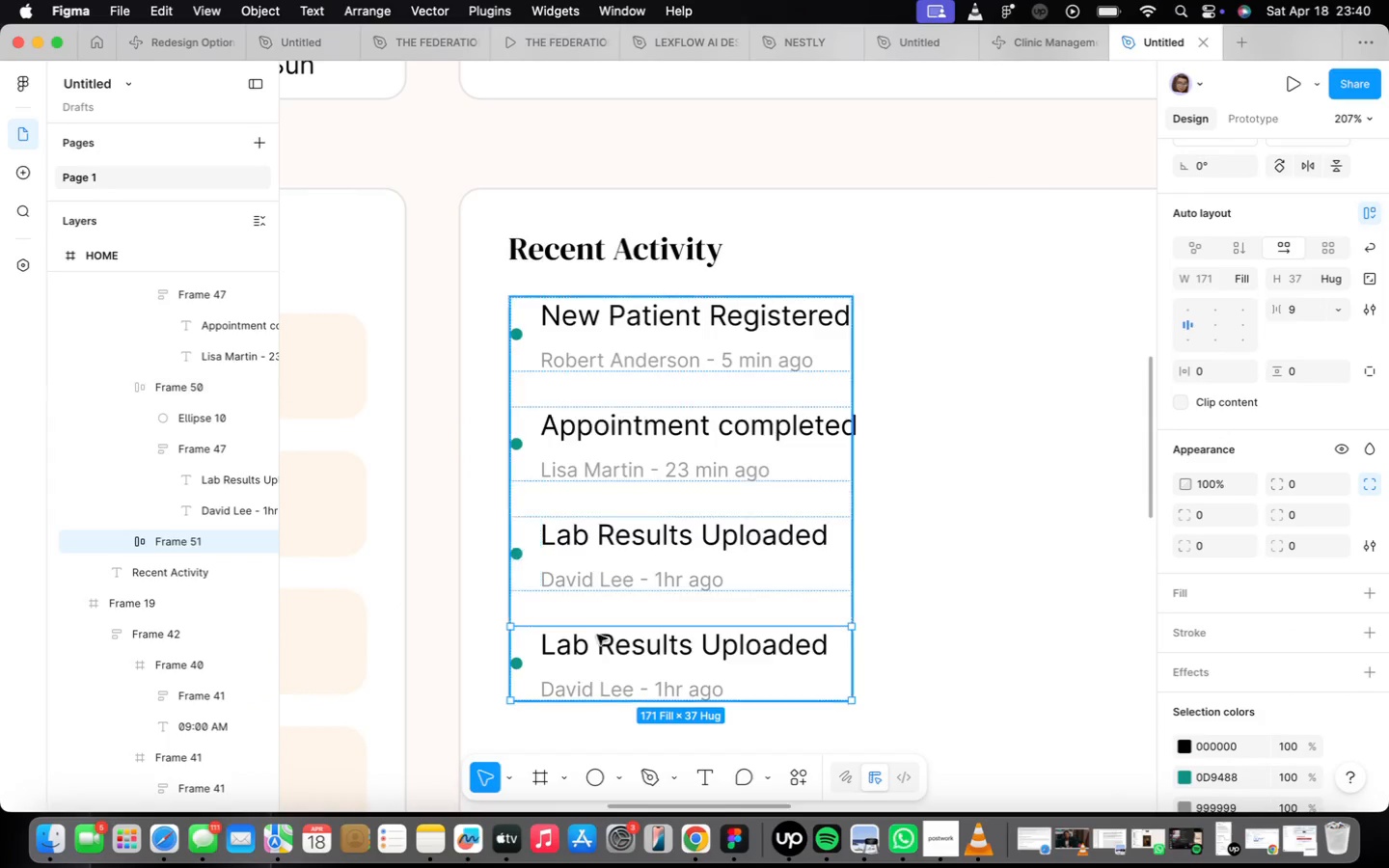 
scroll: coordinate [588, 657], scroll_direction: up, amount: 2.0
 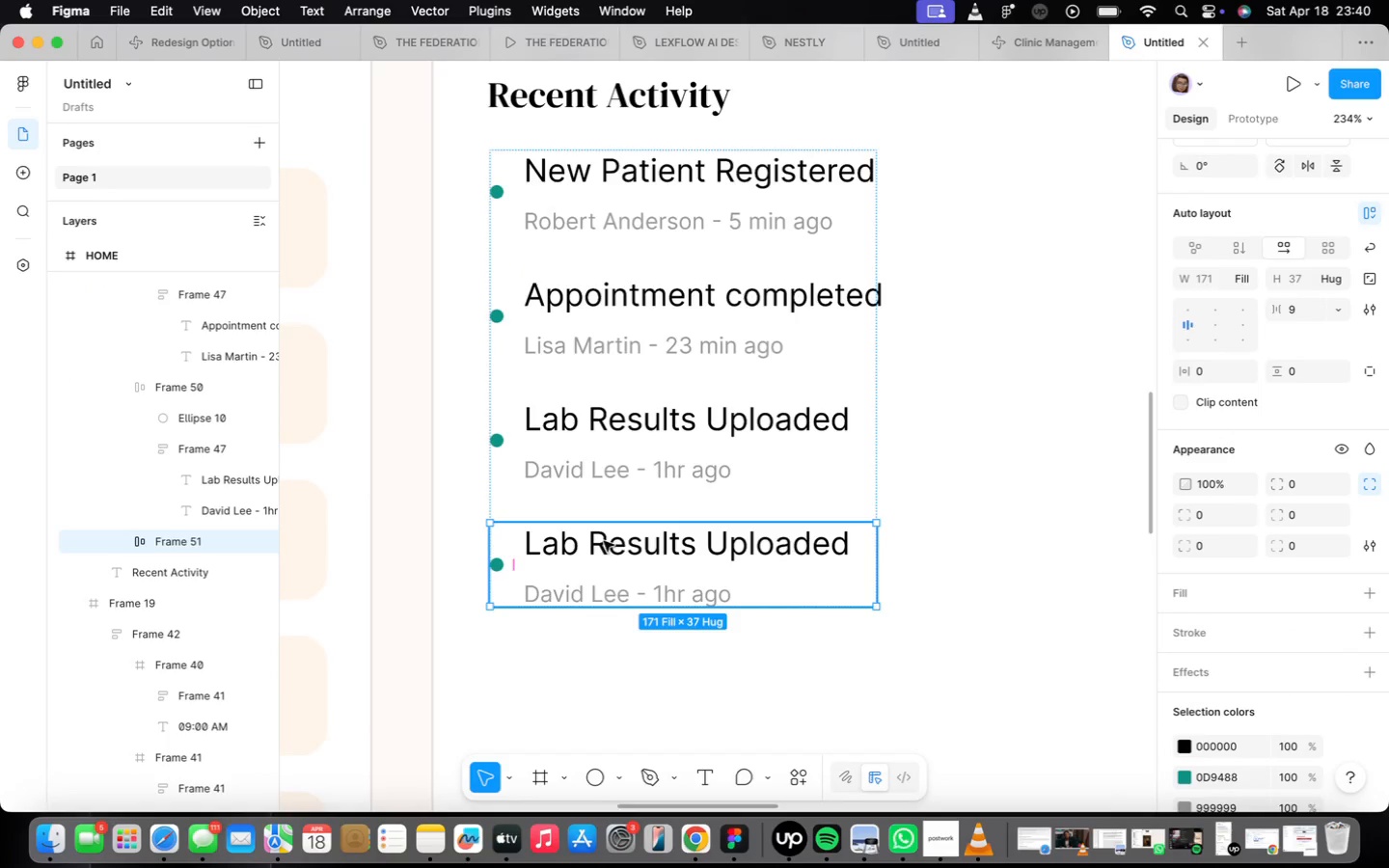 
double_click([604, 541])
 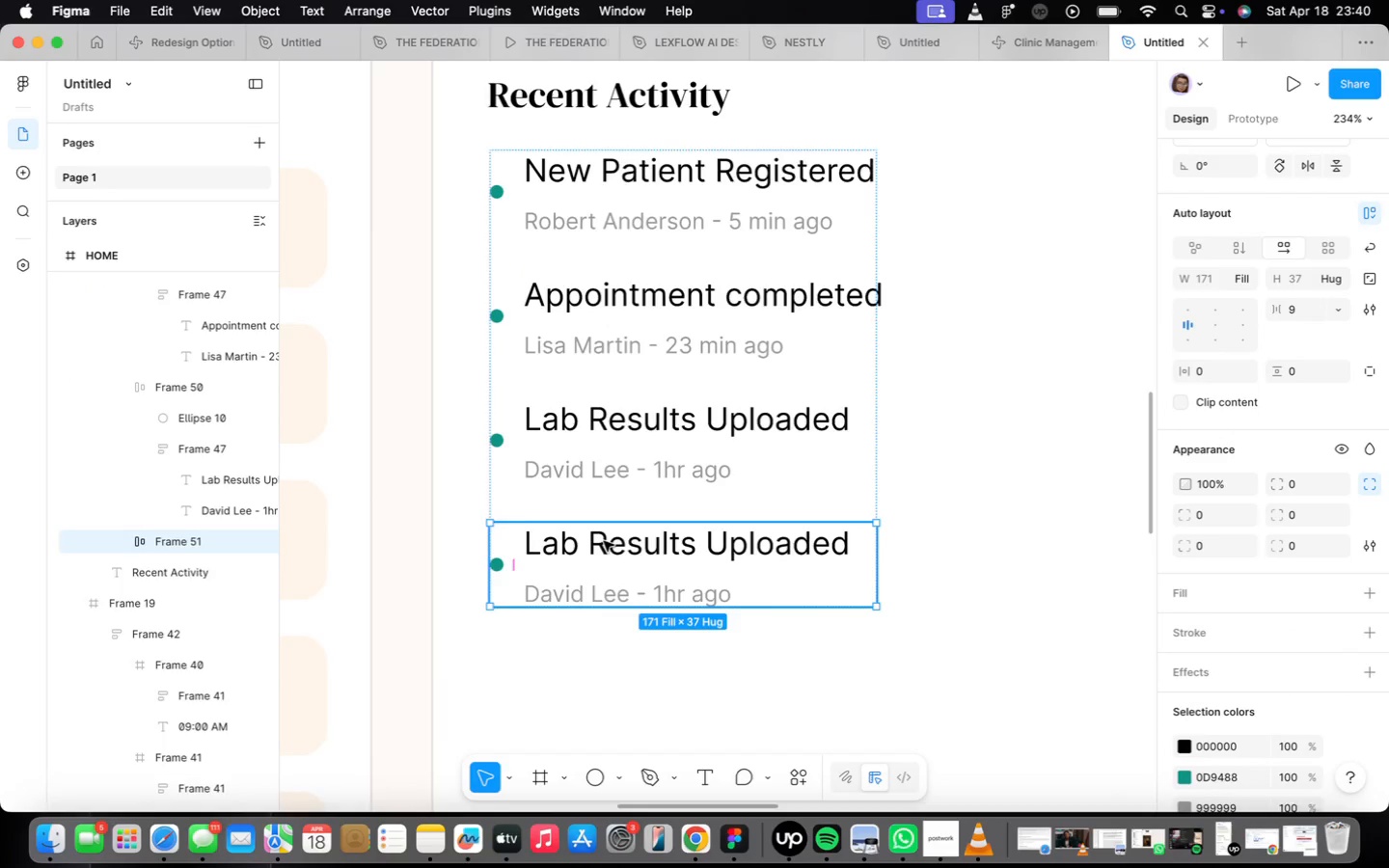 
triple_click([604, 541])
 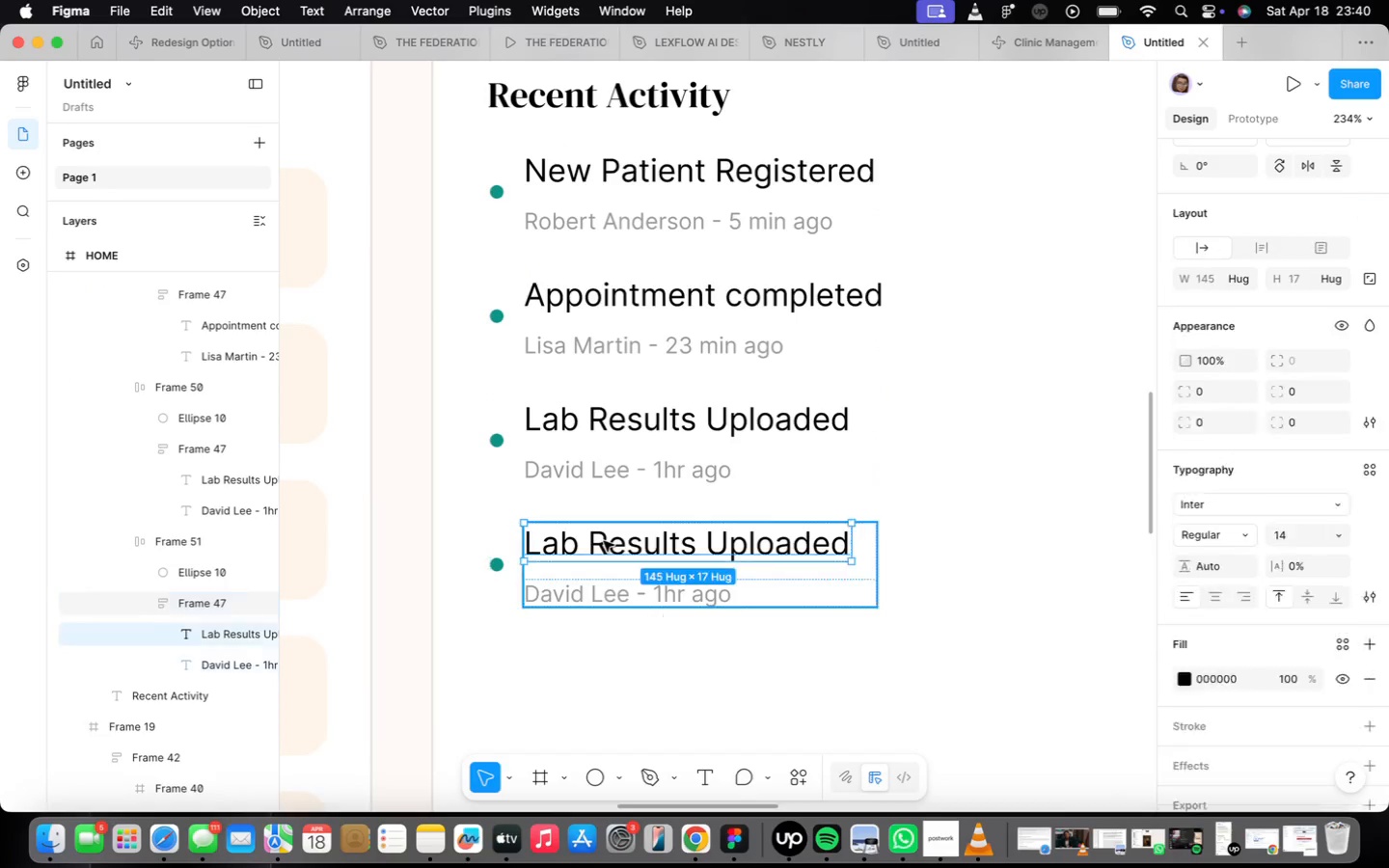 
triple_click([604, 541])
 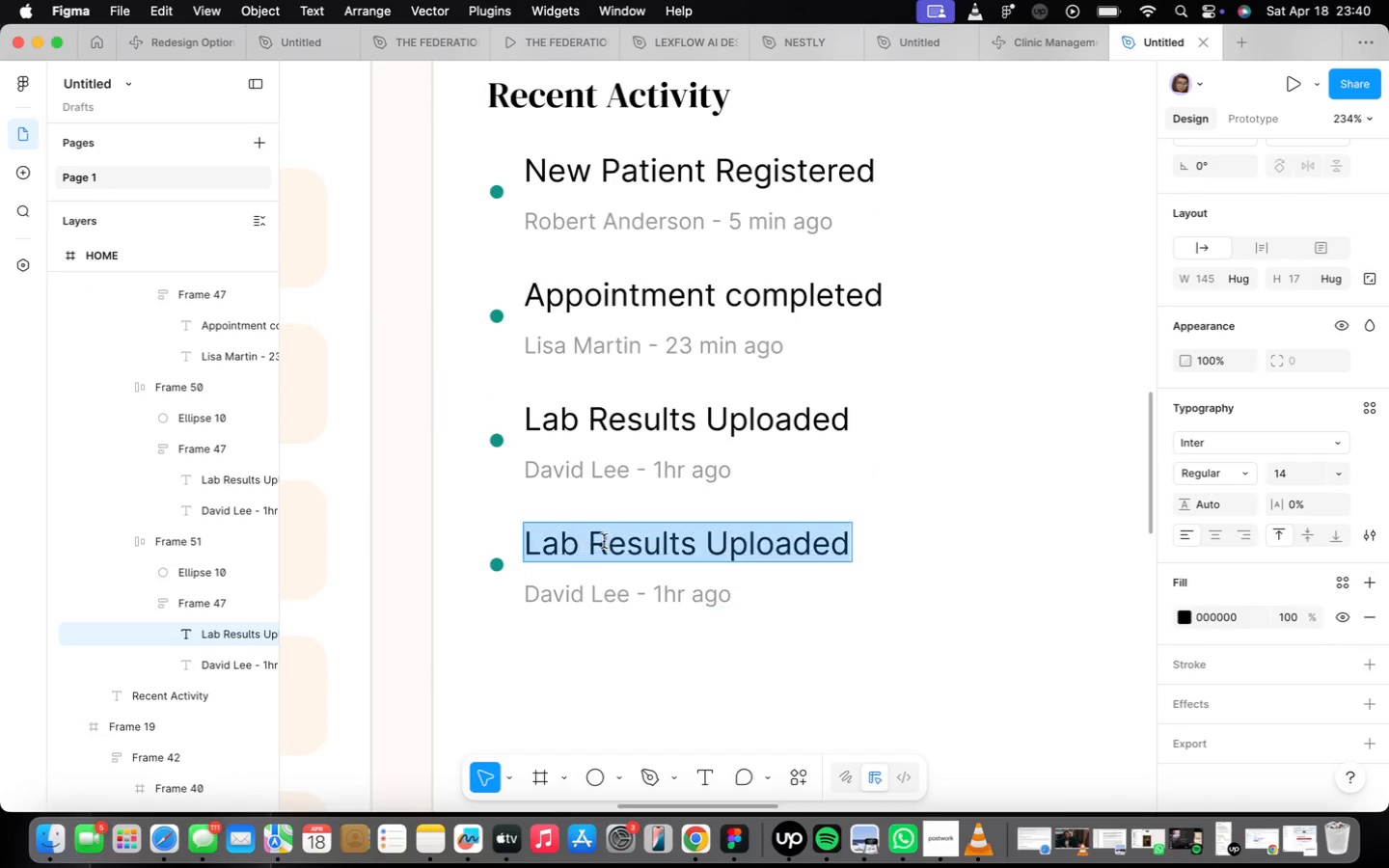 
triple_click([604, 541])
 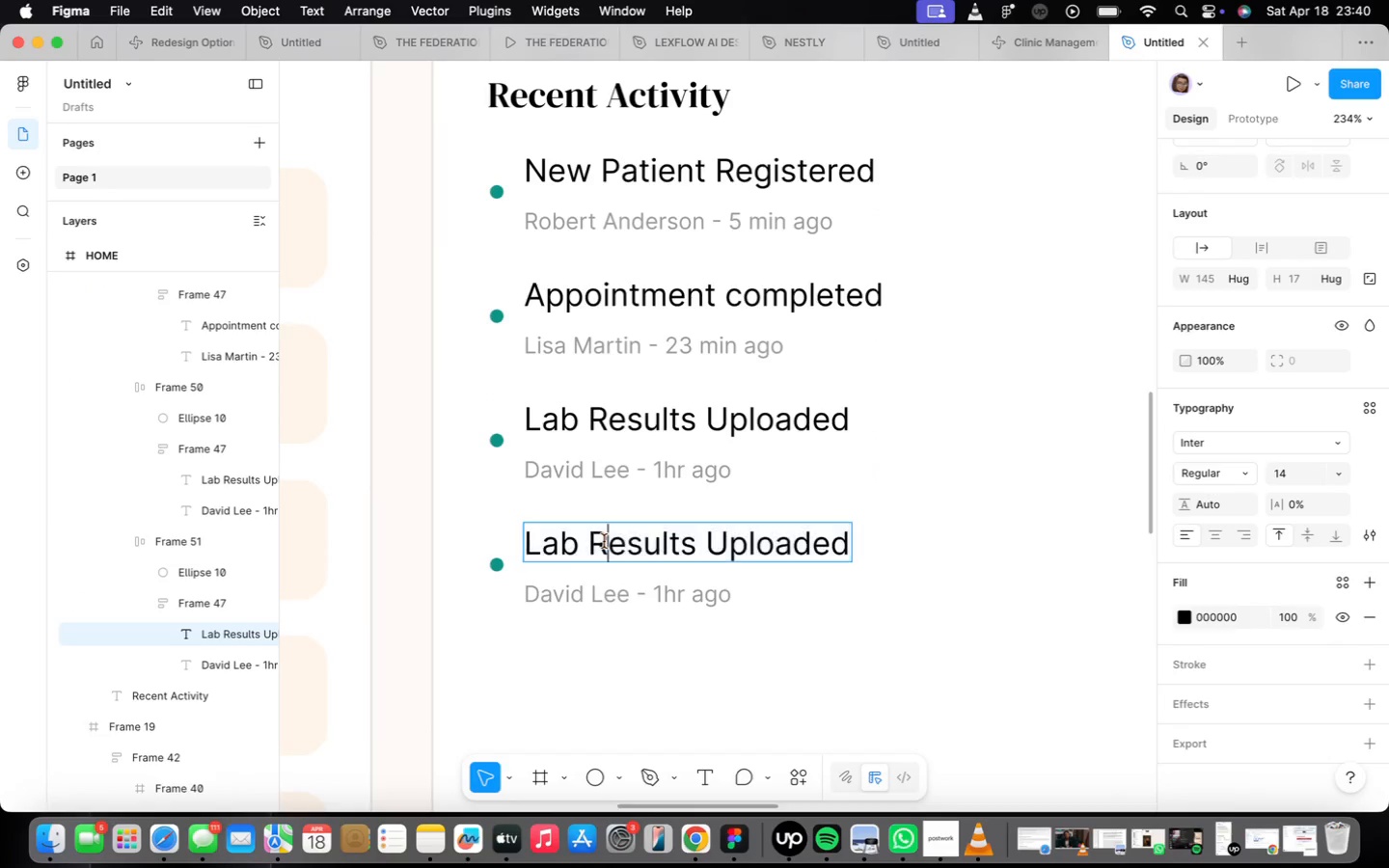 
triple_click([604, 541])
 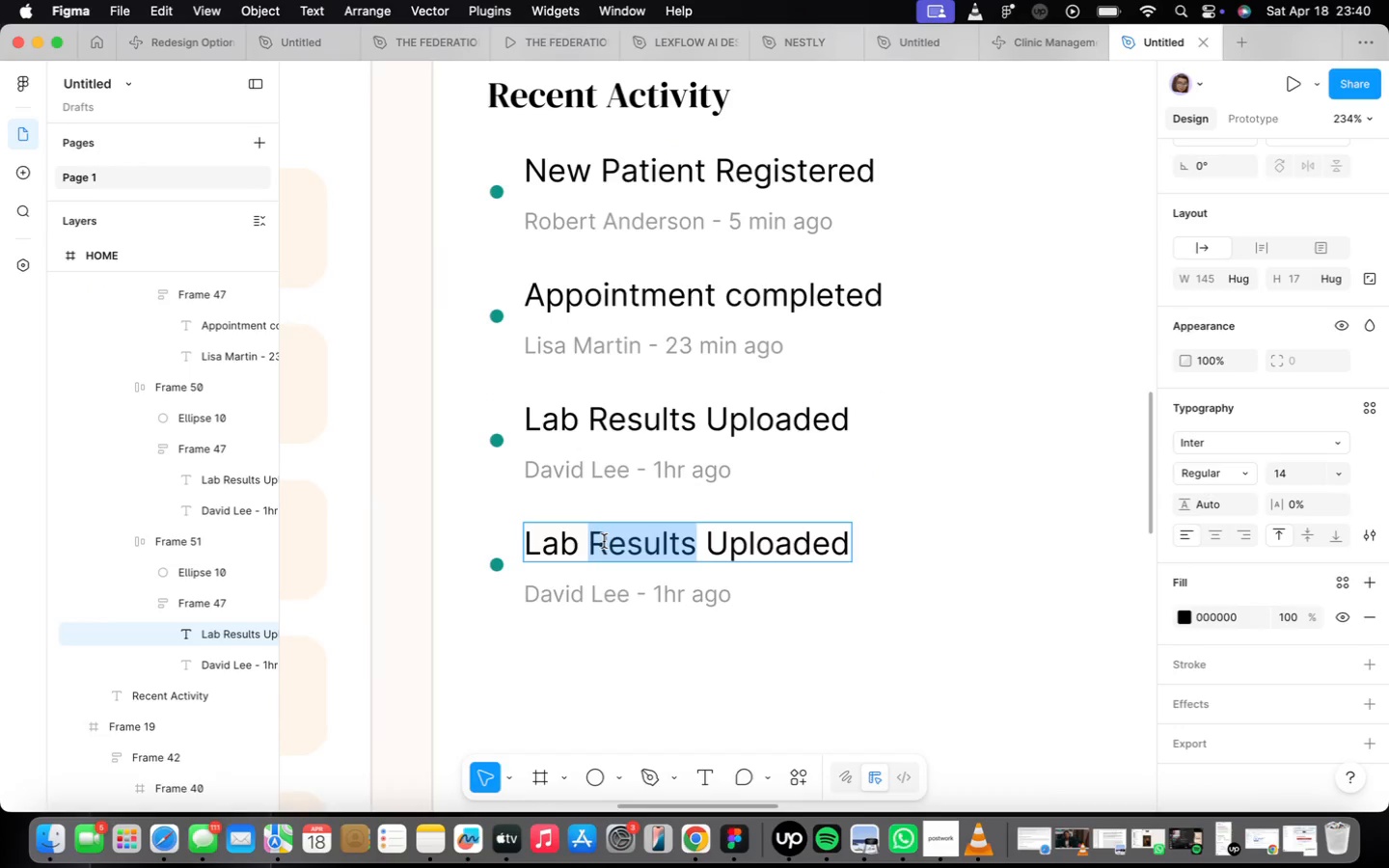 
triple_click([604, 541])
 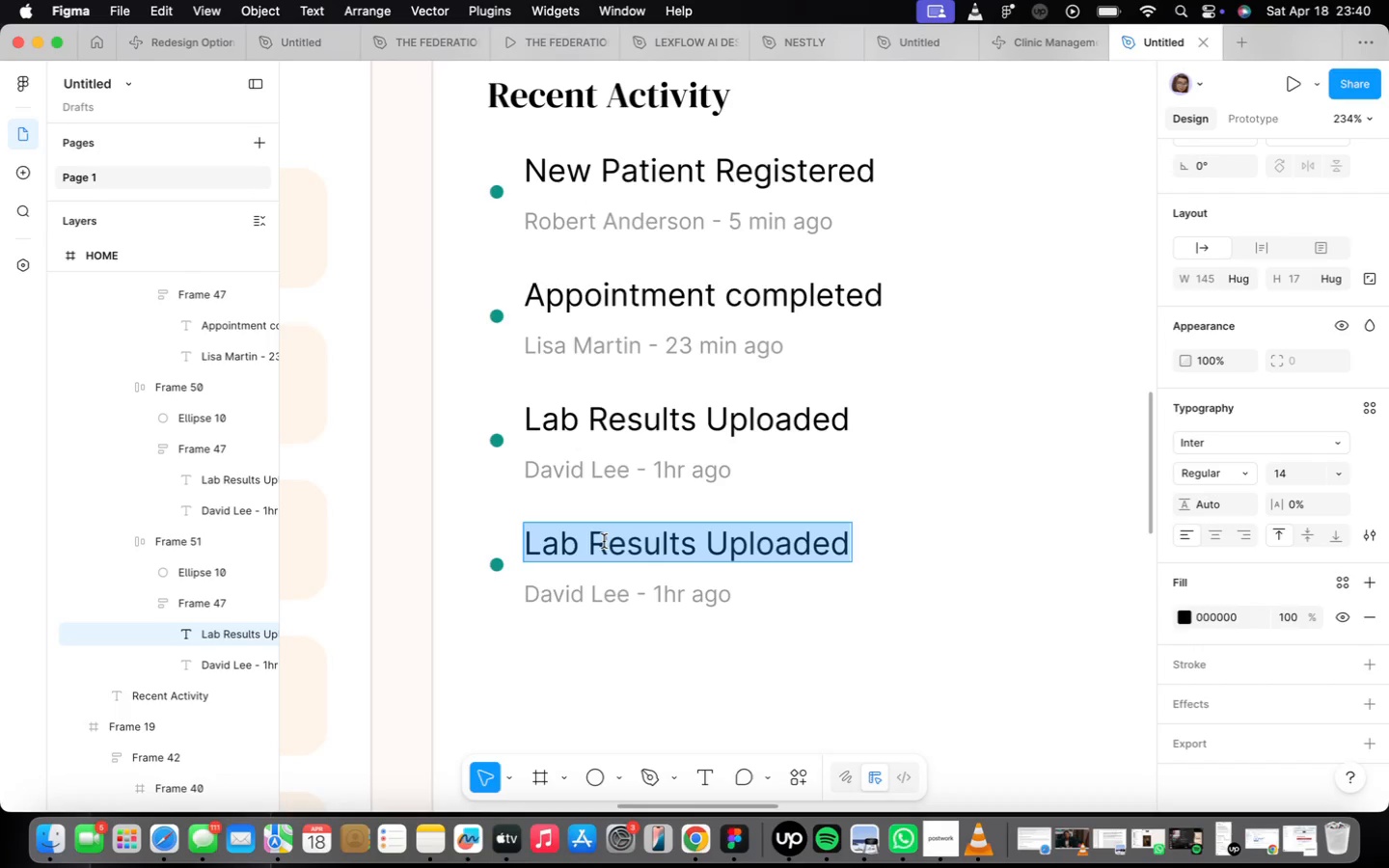 
triple_click([604, 541])
 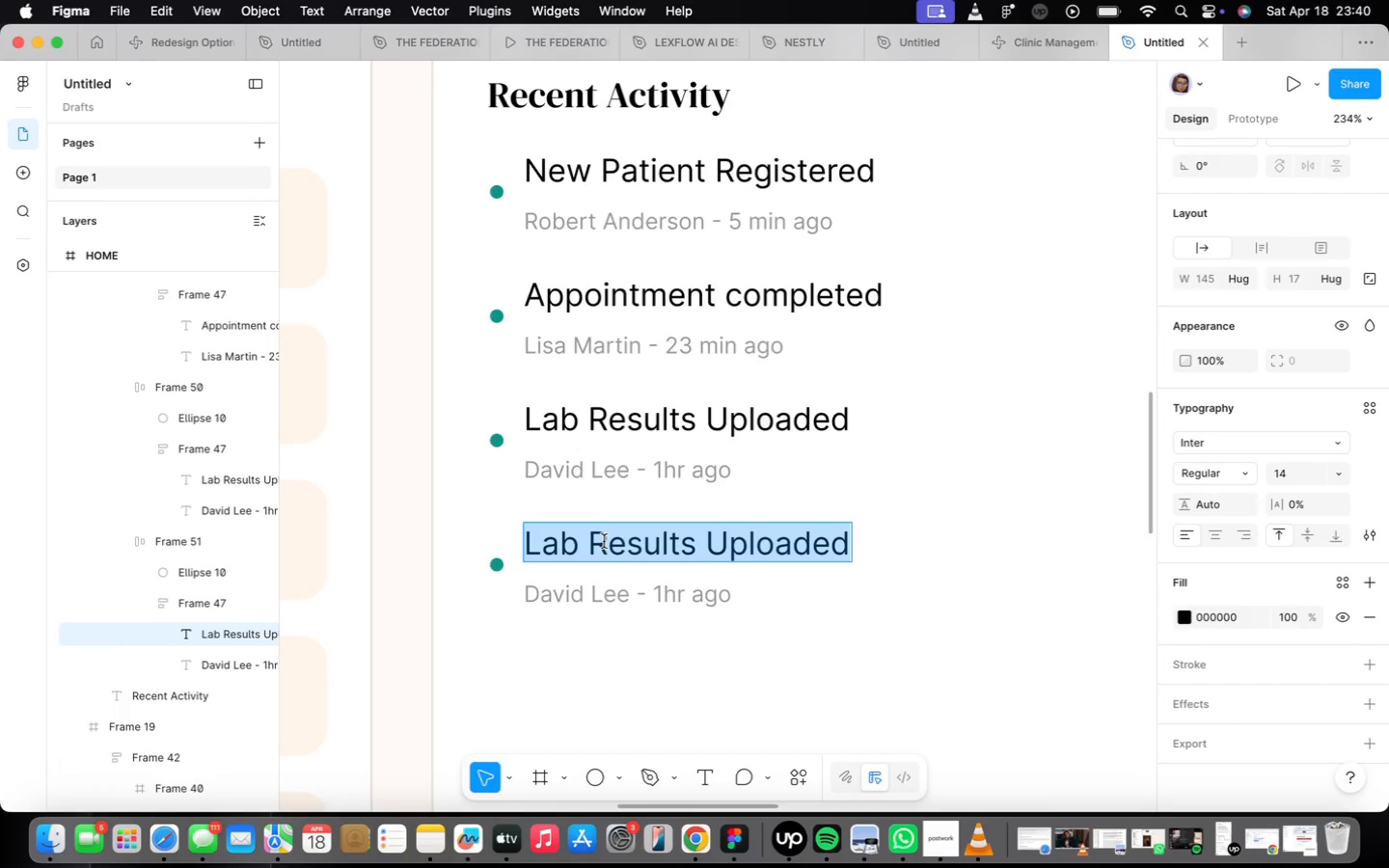 
type(Prescription )
 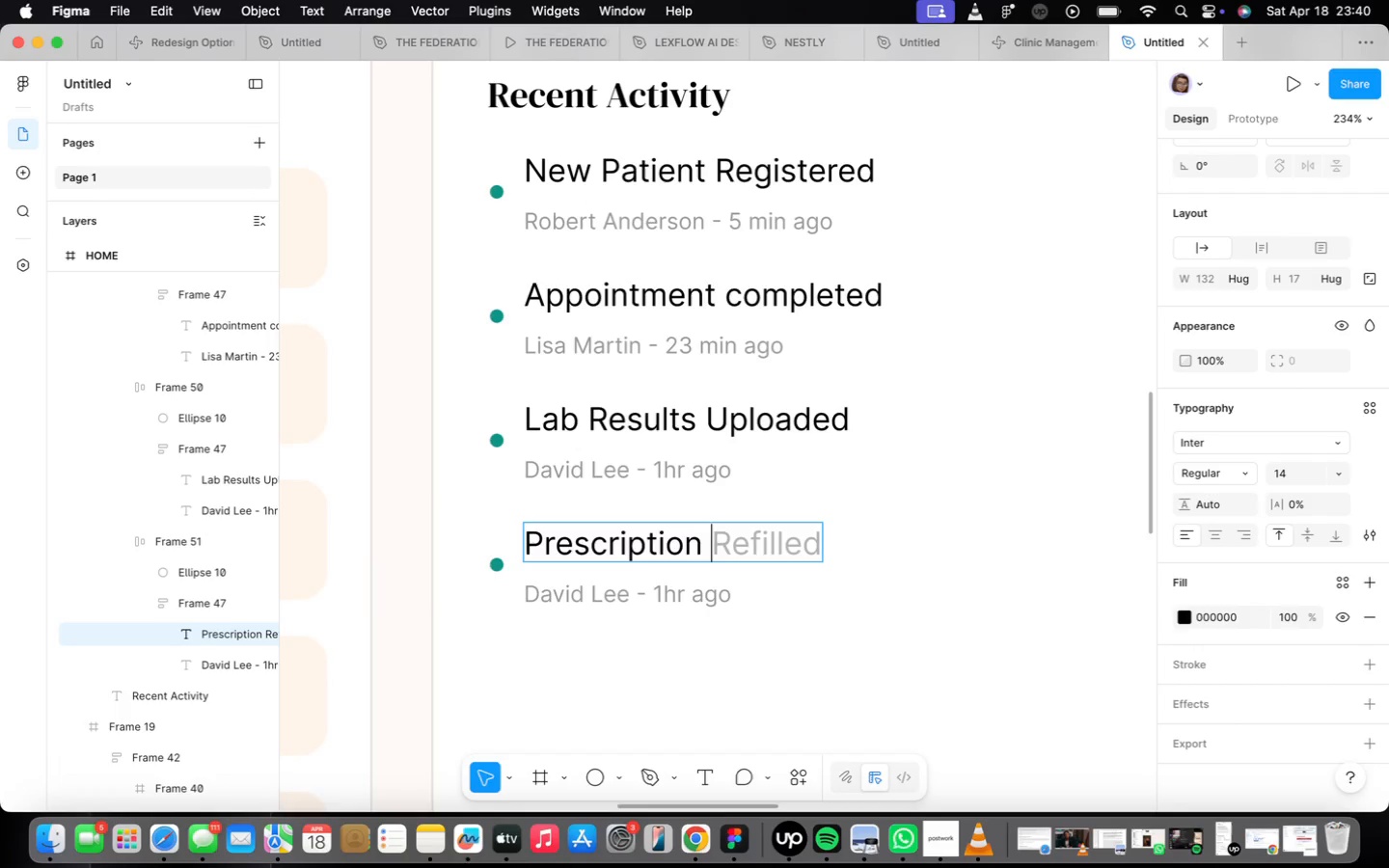 
type(issued)
 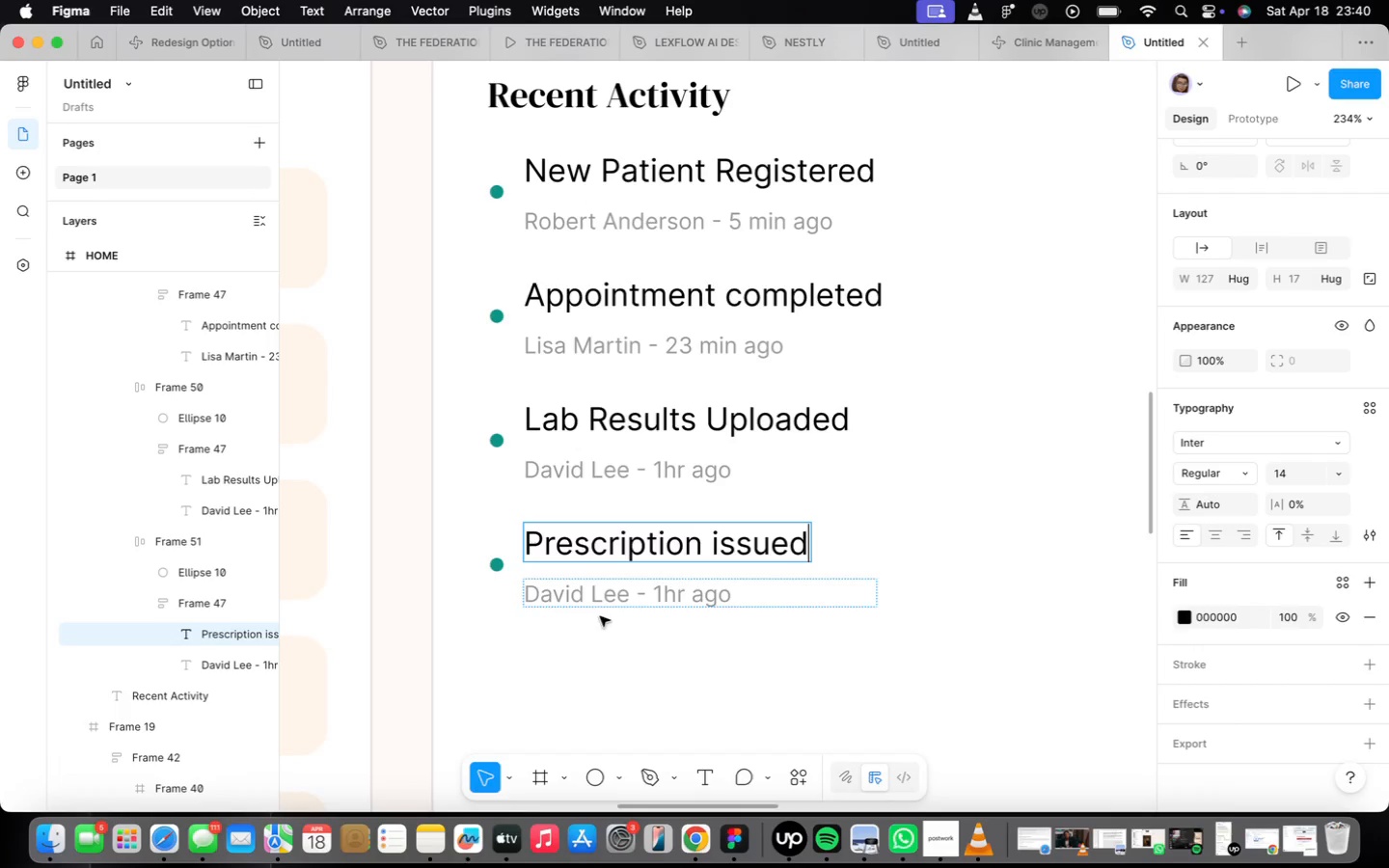 
left_click_drag(start_coordinate=[630, 604], to_coordinate=[500, 577])
 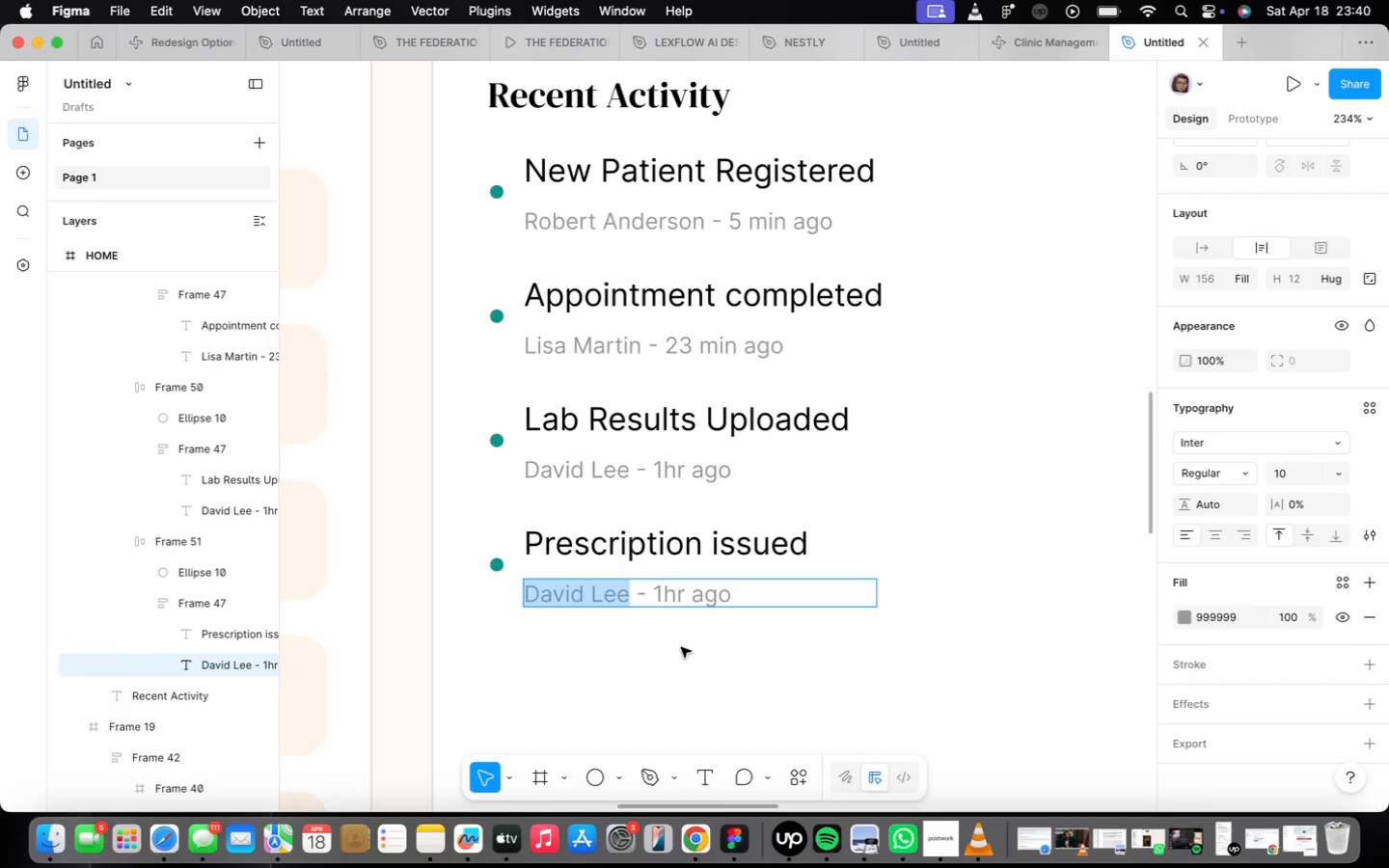 
type(Jennifer White)
 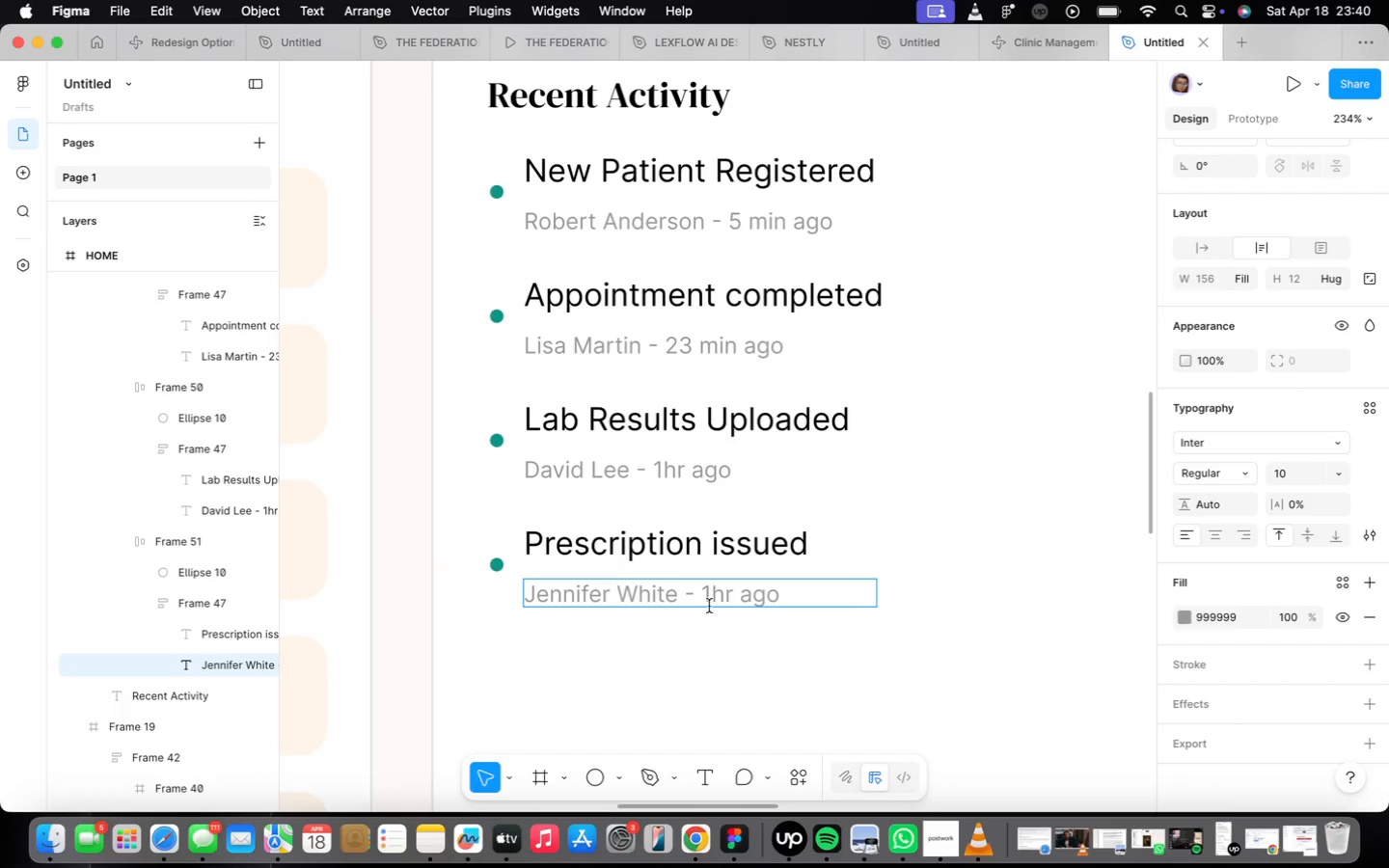 
left_click([711, 597])
 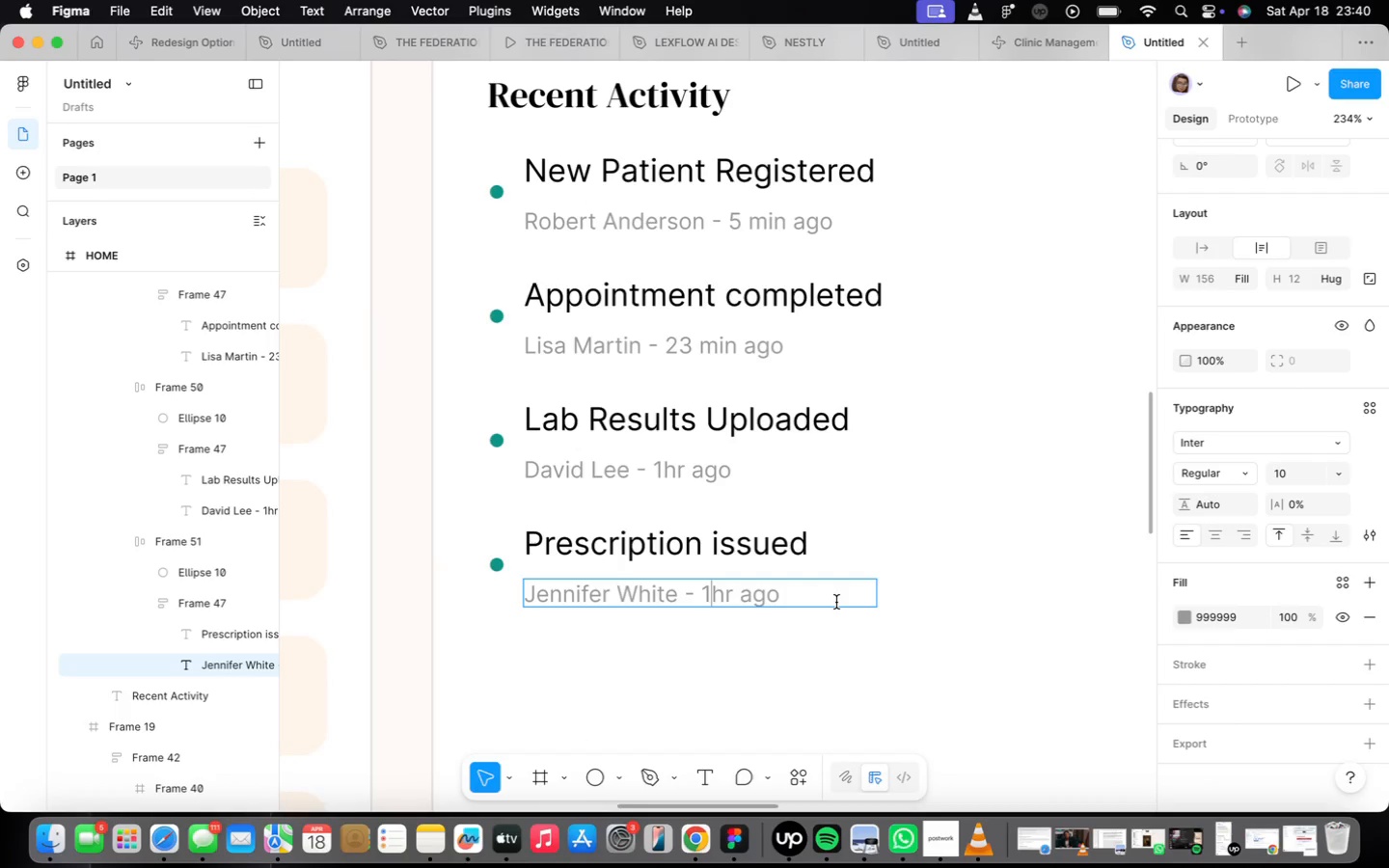 
key(Backspace)
 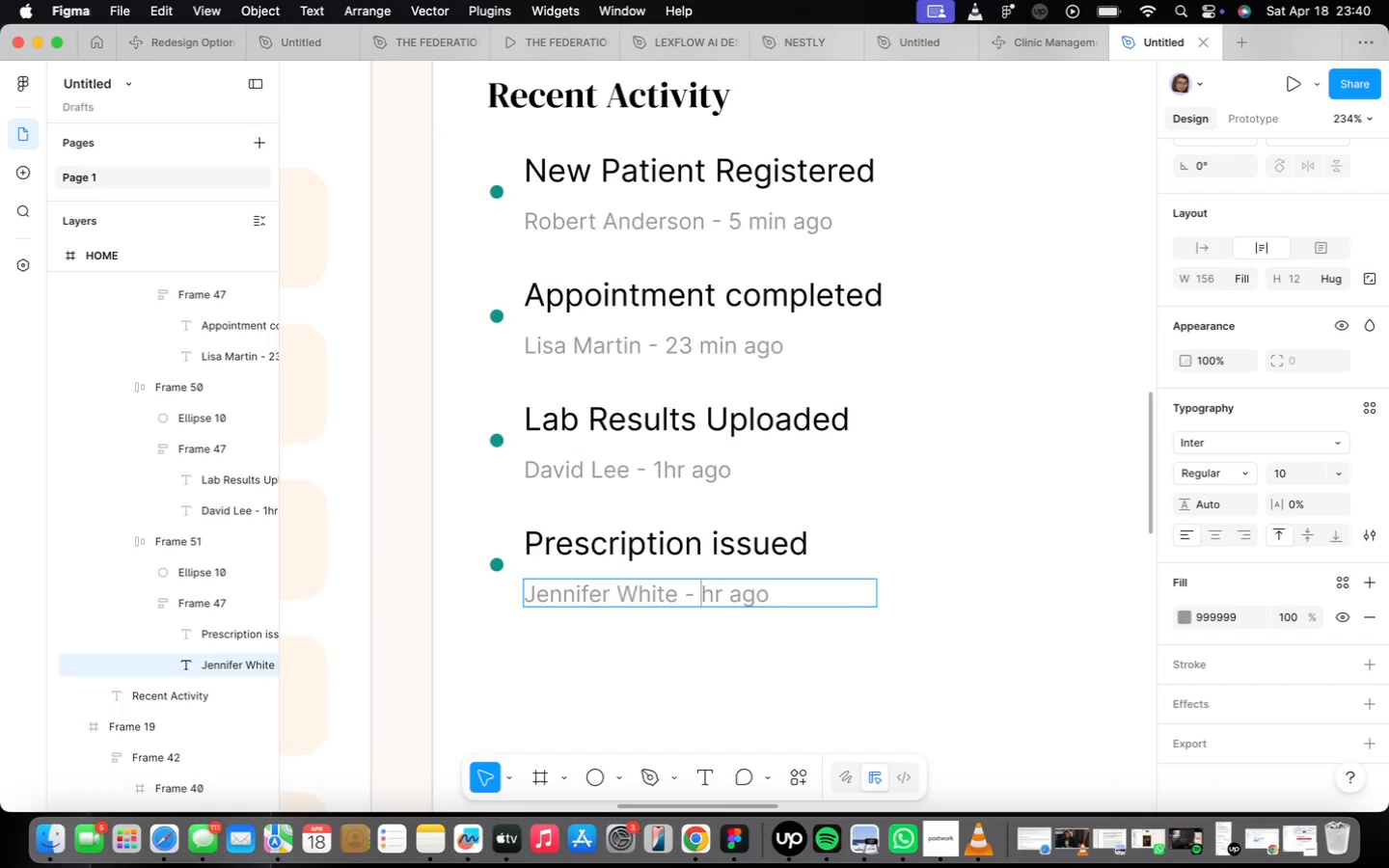 
key(2)
 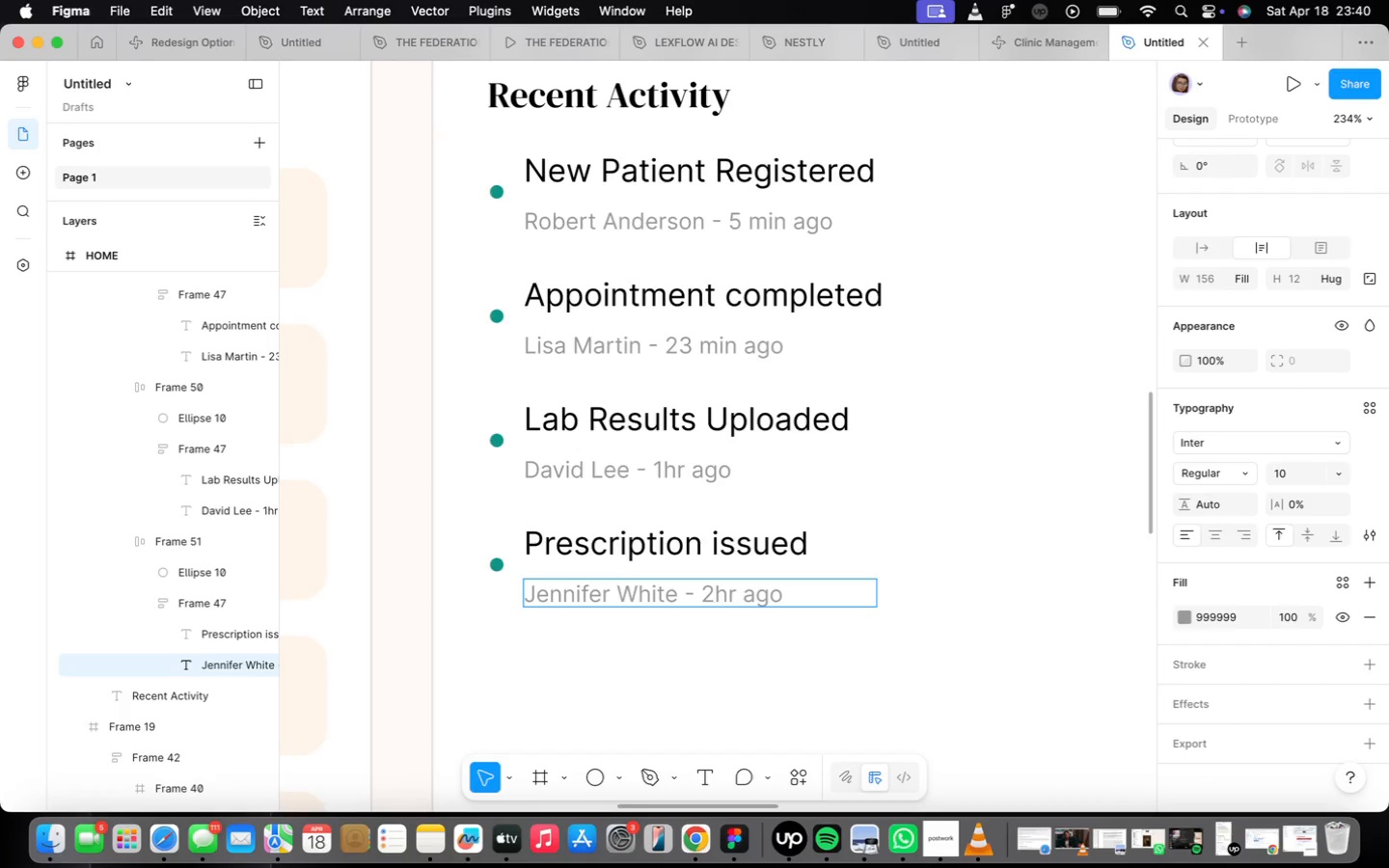 
key(Space)
 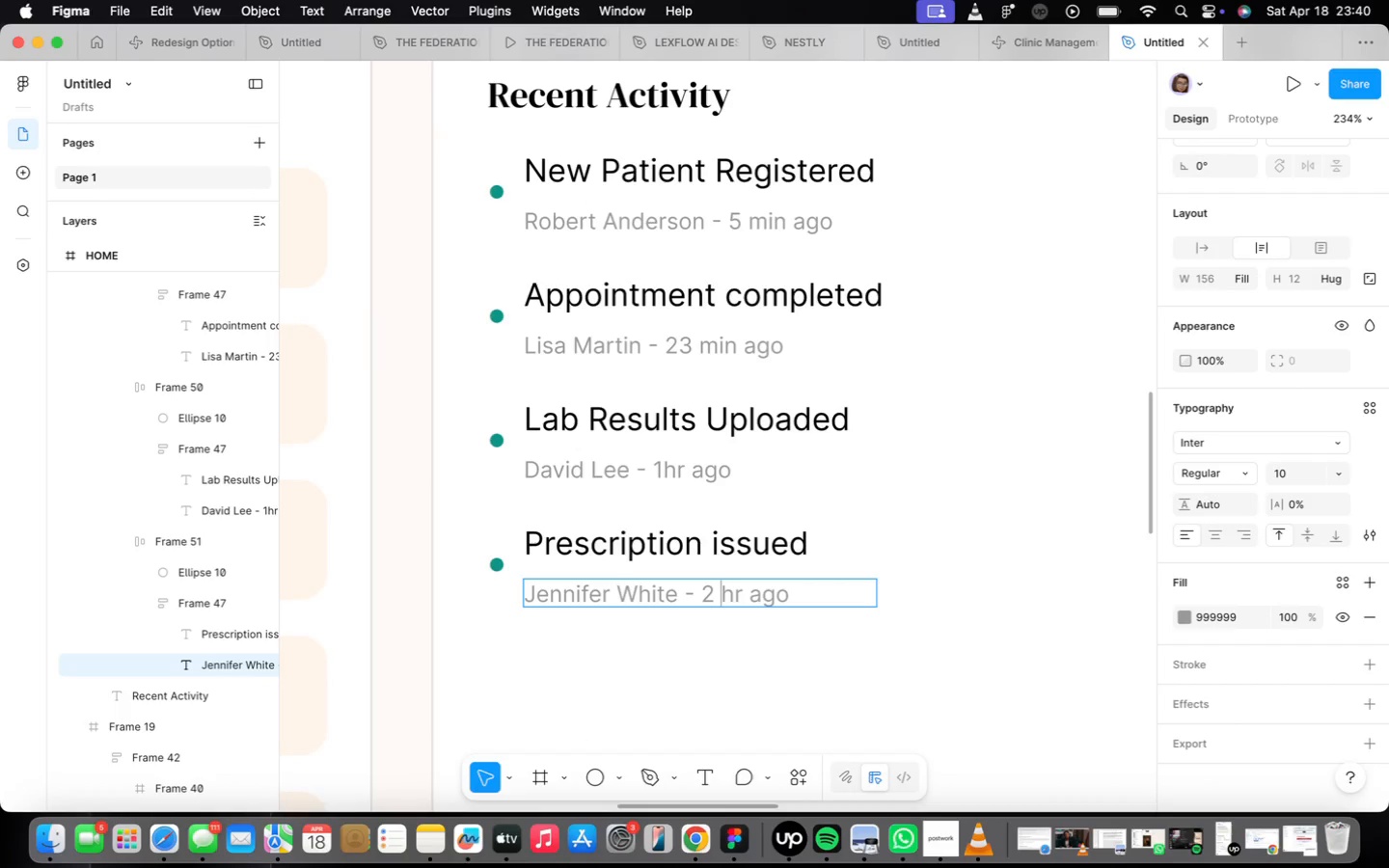 
key(ArrowRight)
 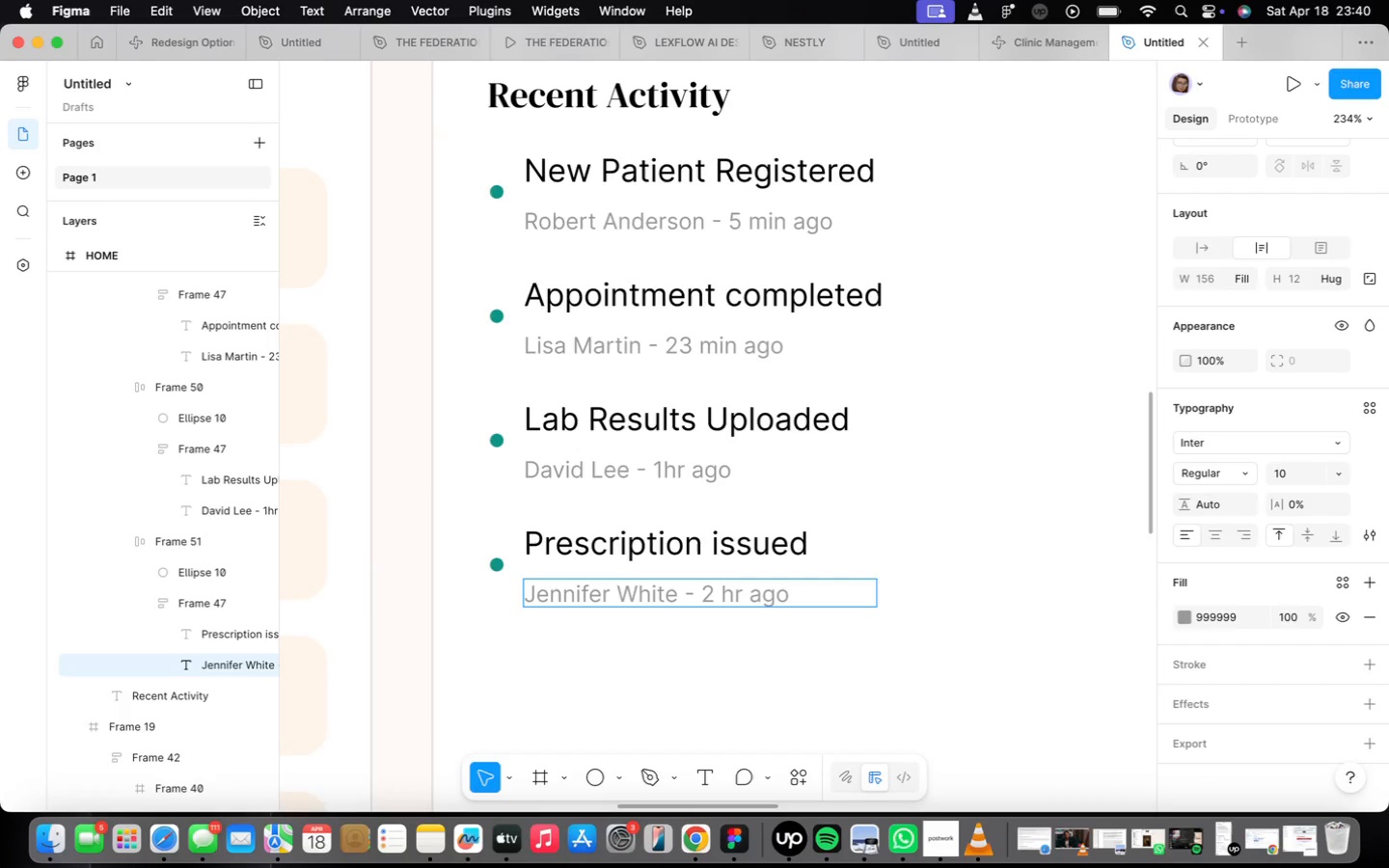 
key(ArrowRight)
 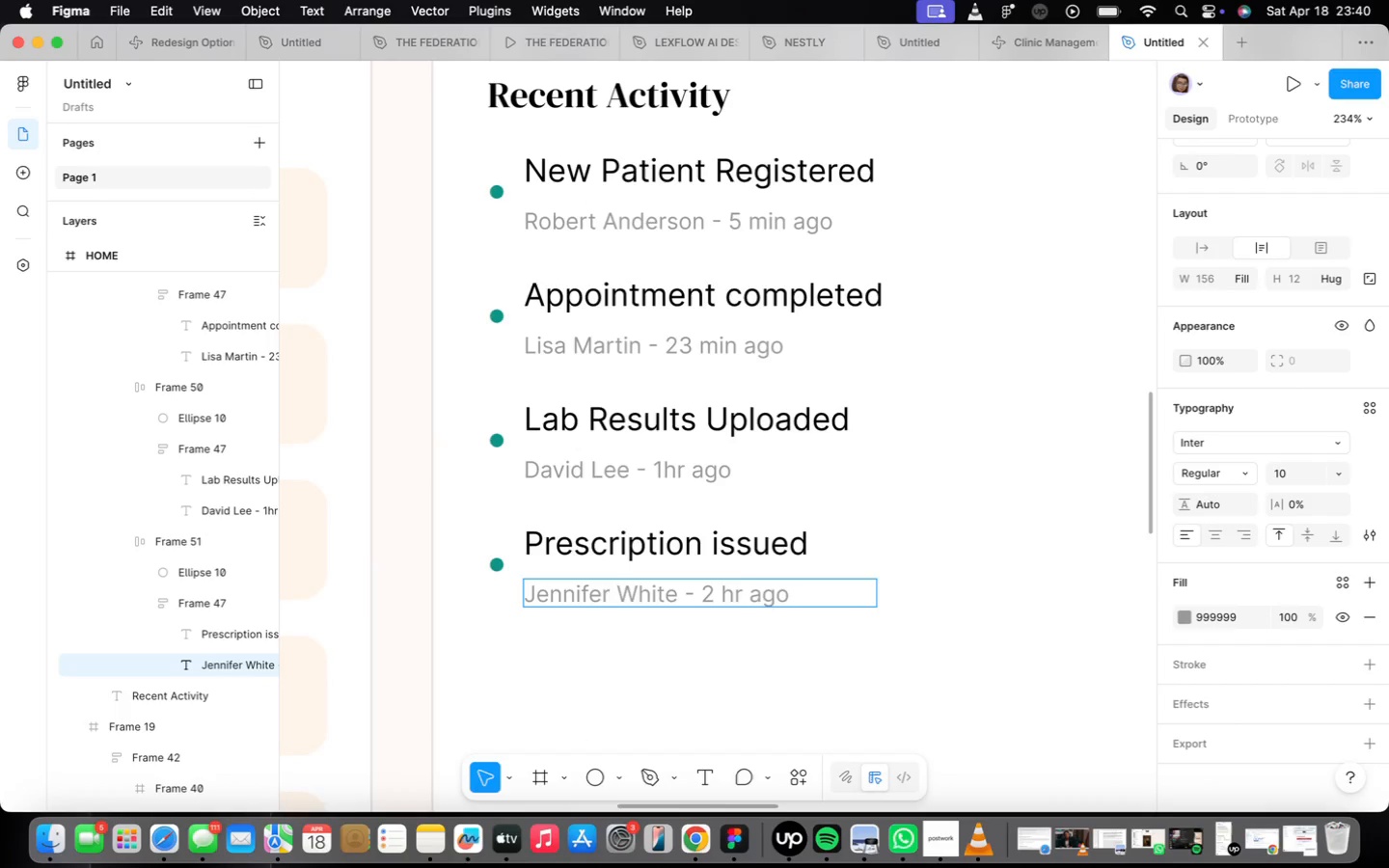 
key(S)
 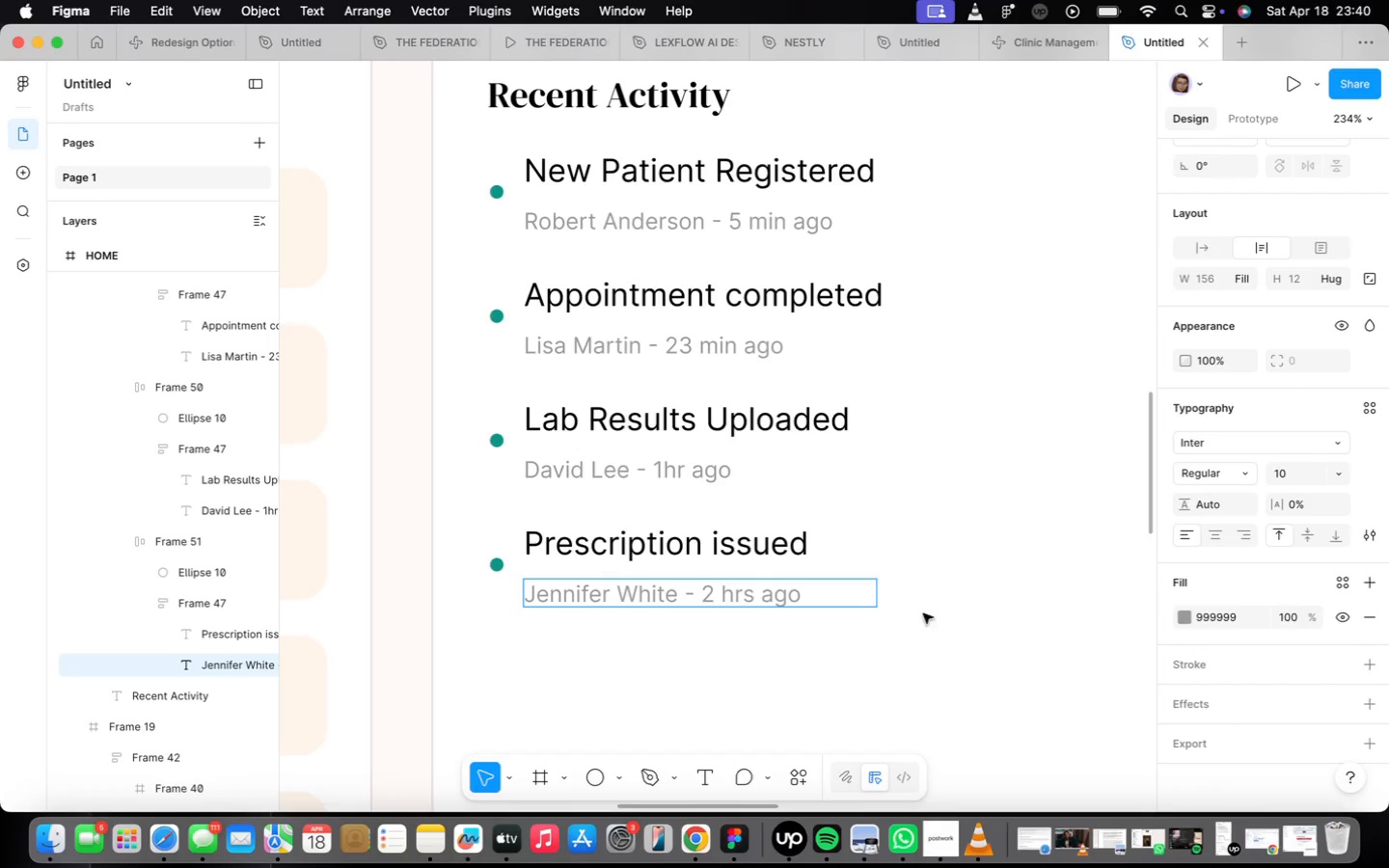 
double_click([861, 627])
 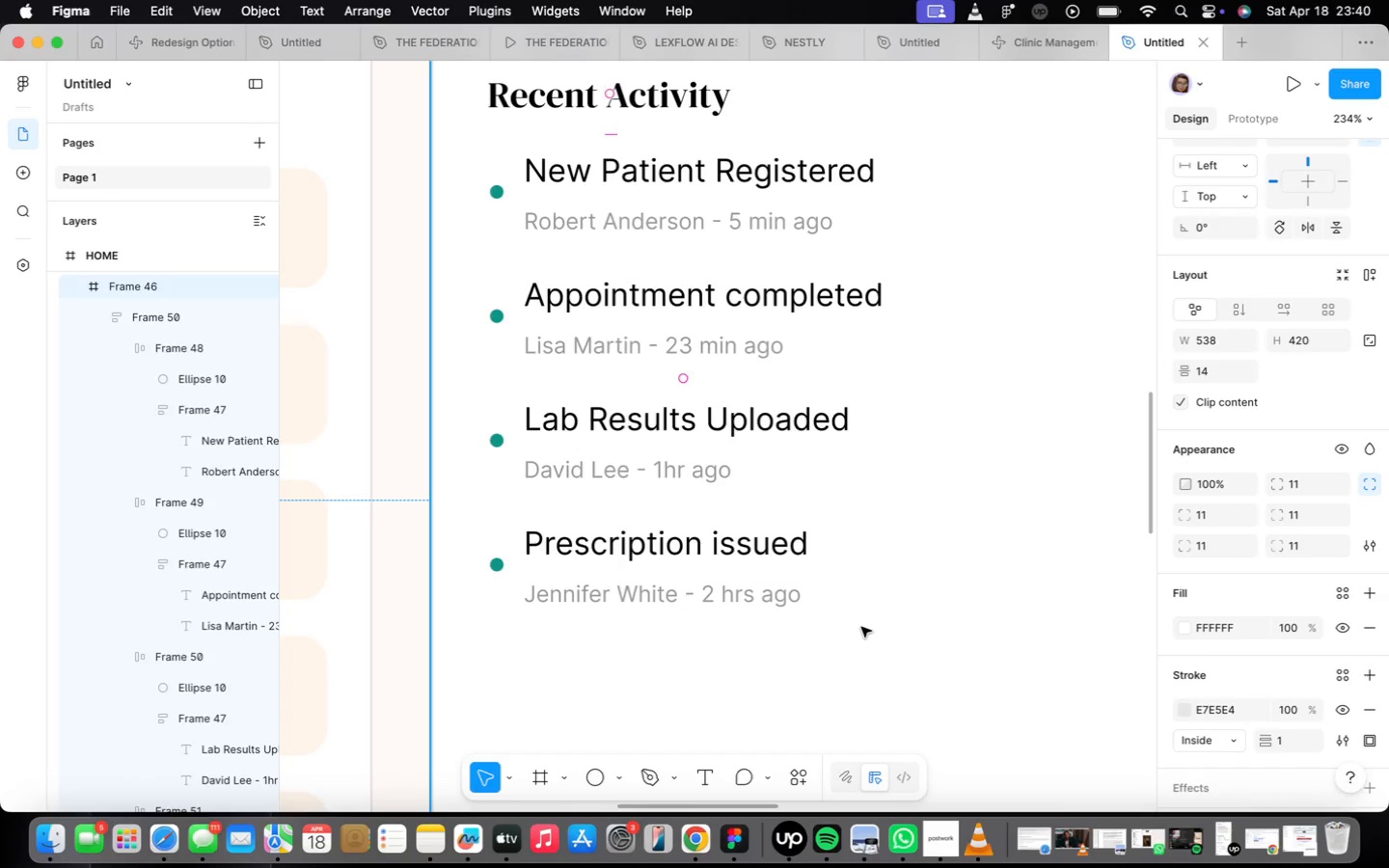 
triple_click([861, 627])
 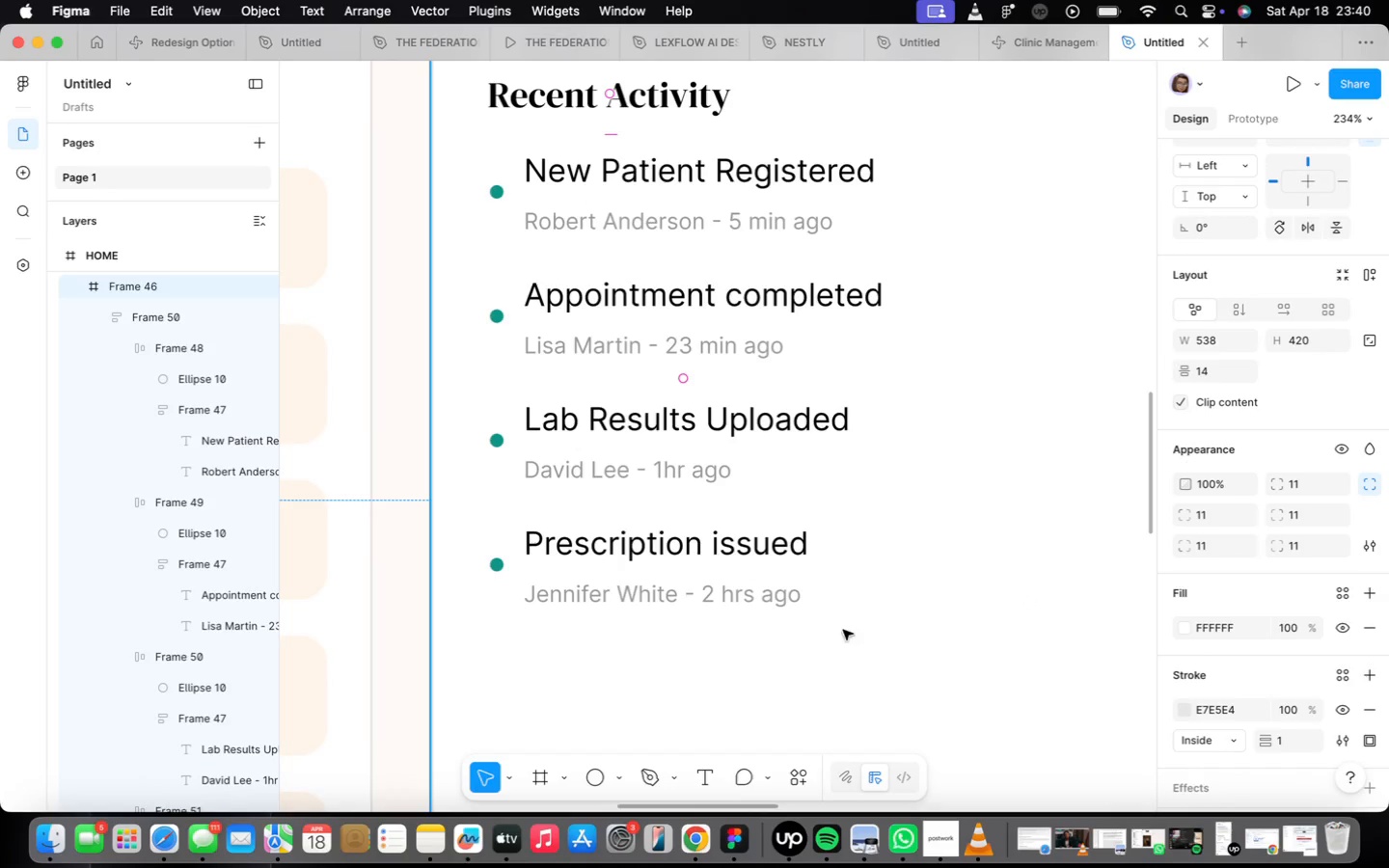 
scroll: coordinate [830, 628], scroll_direction: down, amount: 23.0
 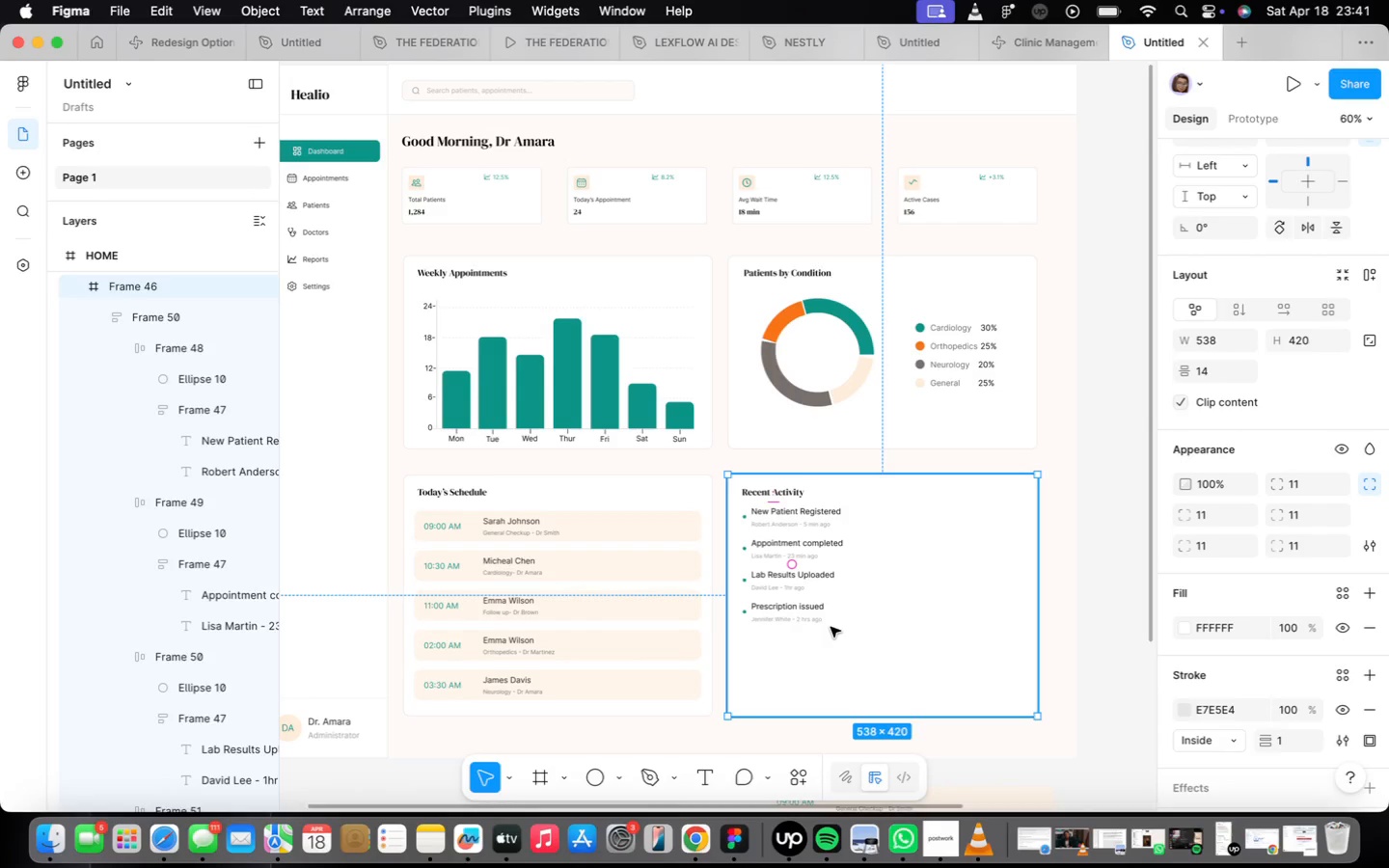 
wait(22.3)
 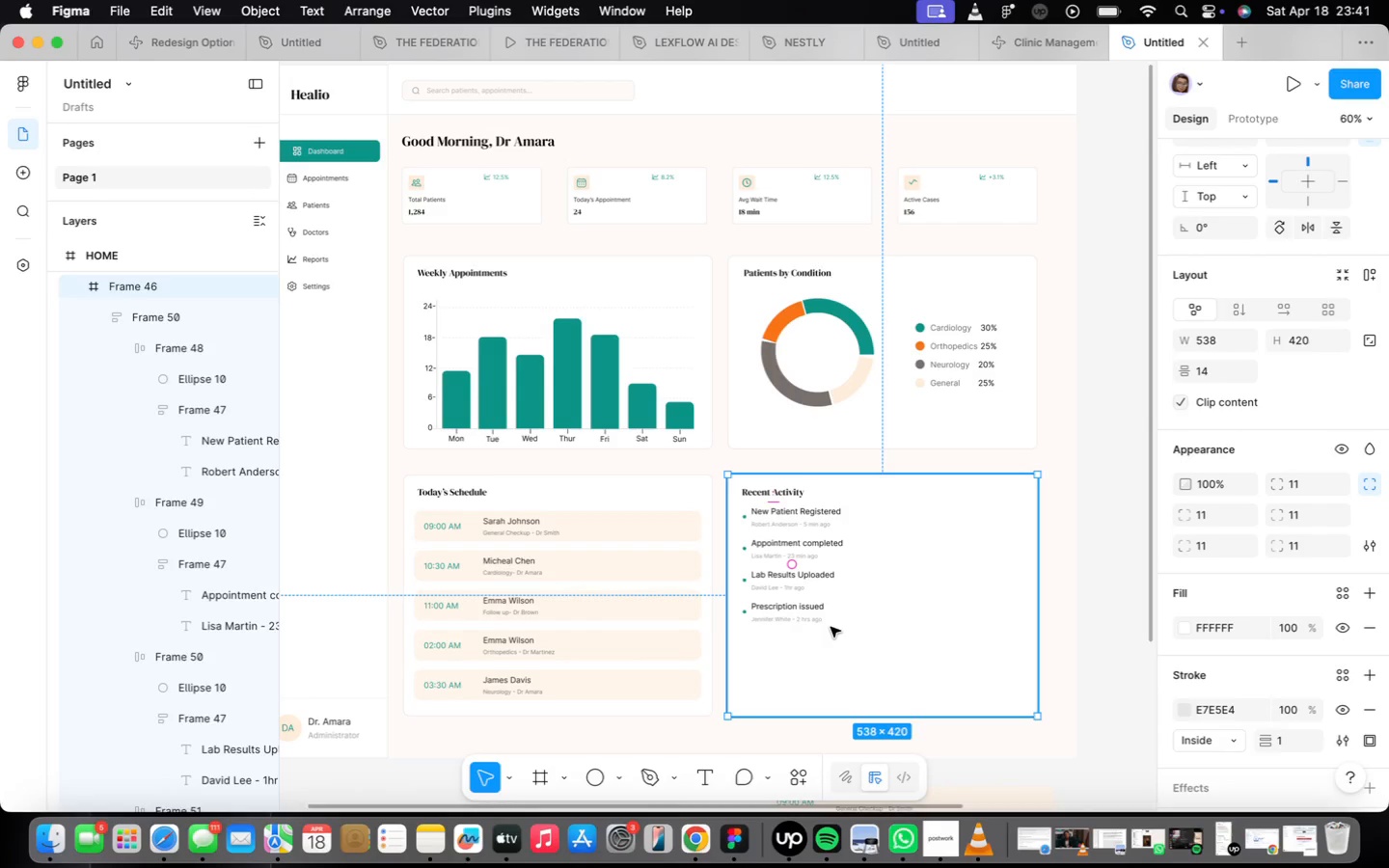 
scroll: coordinate [755, 568], scroll_direction: up, amount: 17.0
 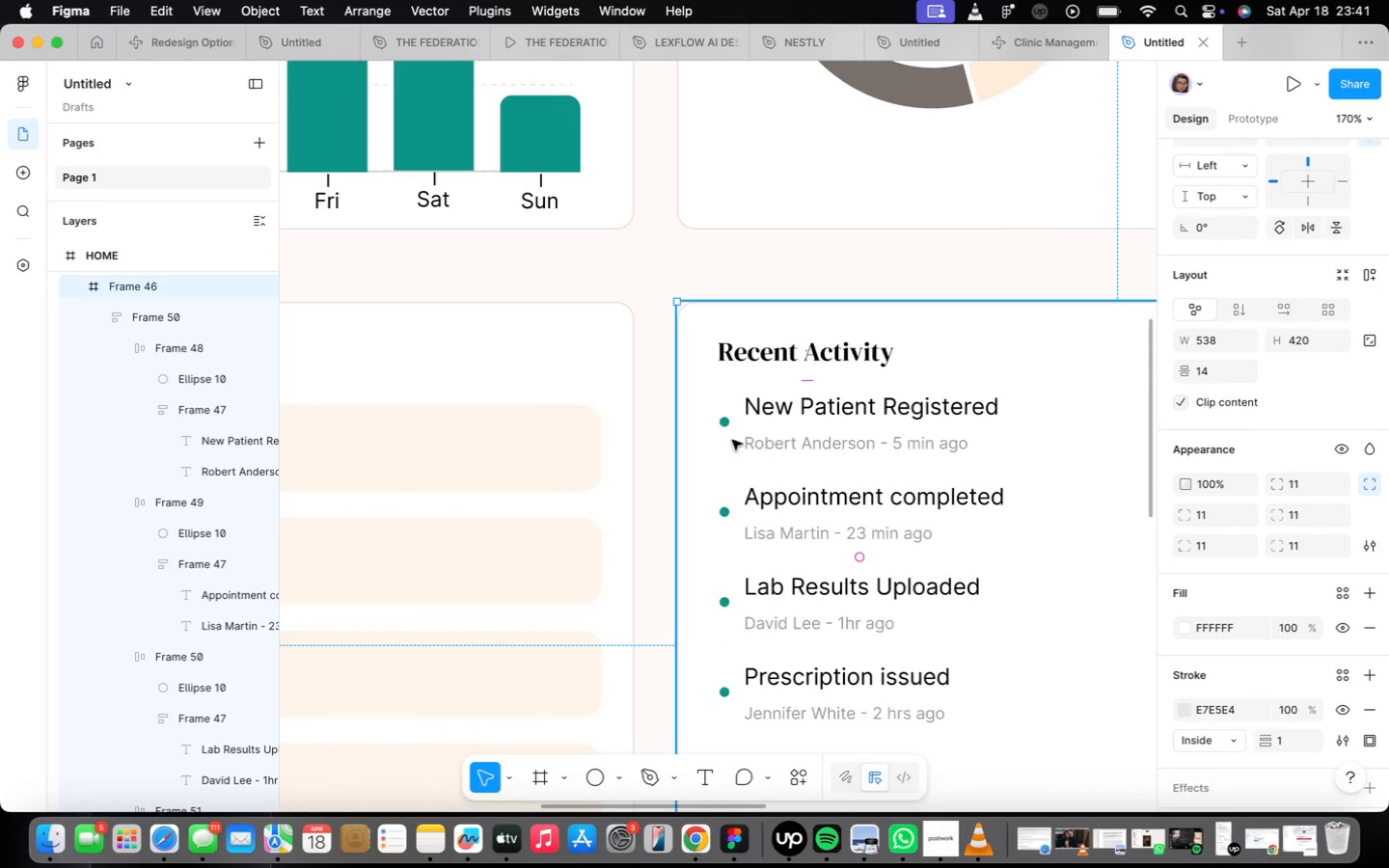 
double_click([732, 439])
 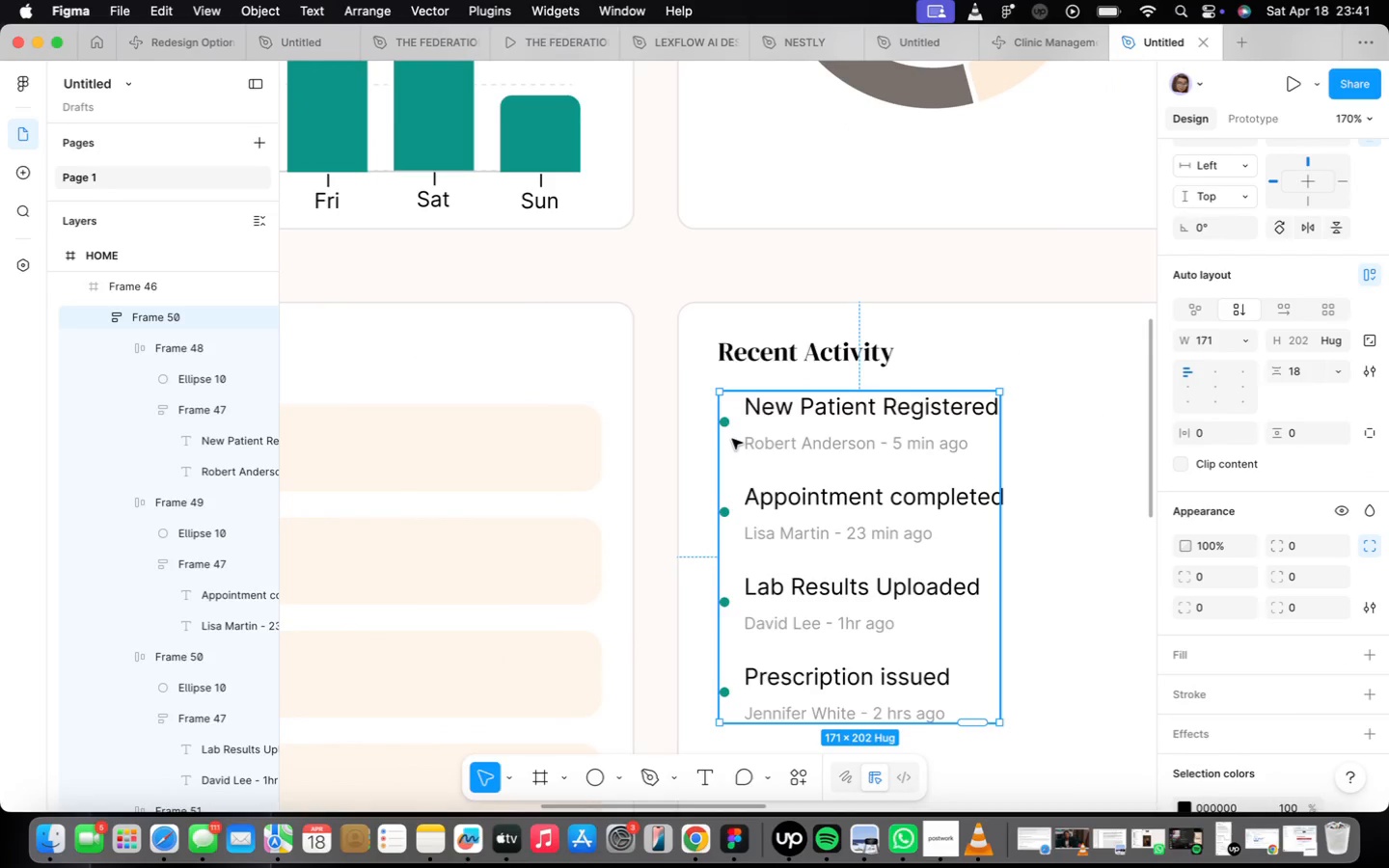 
triple_click([732, 439])
 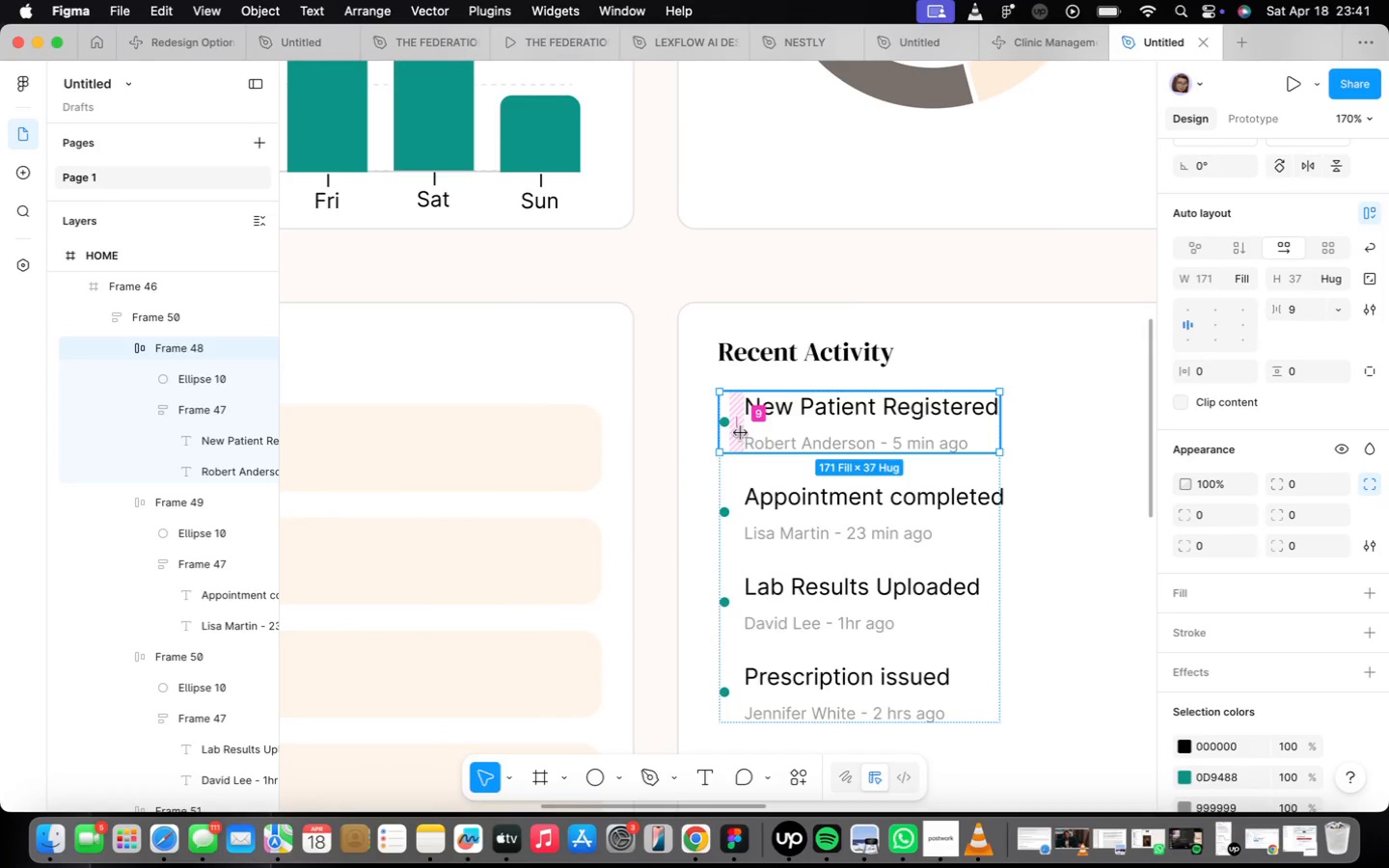 
scroll: coordinate [745, 437], scroll_direction: up, amount: 10.0
 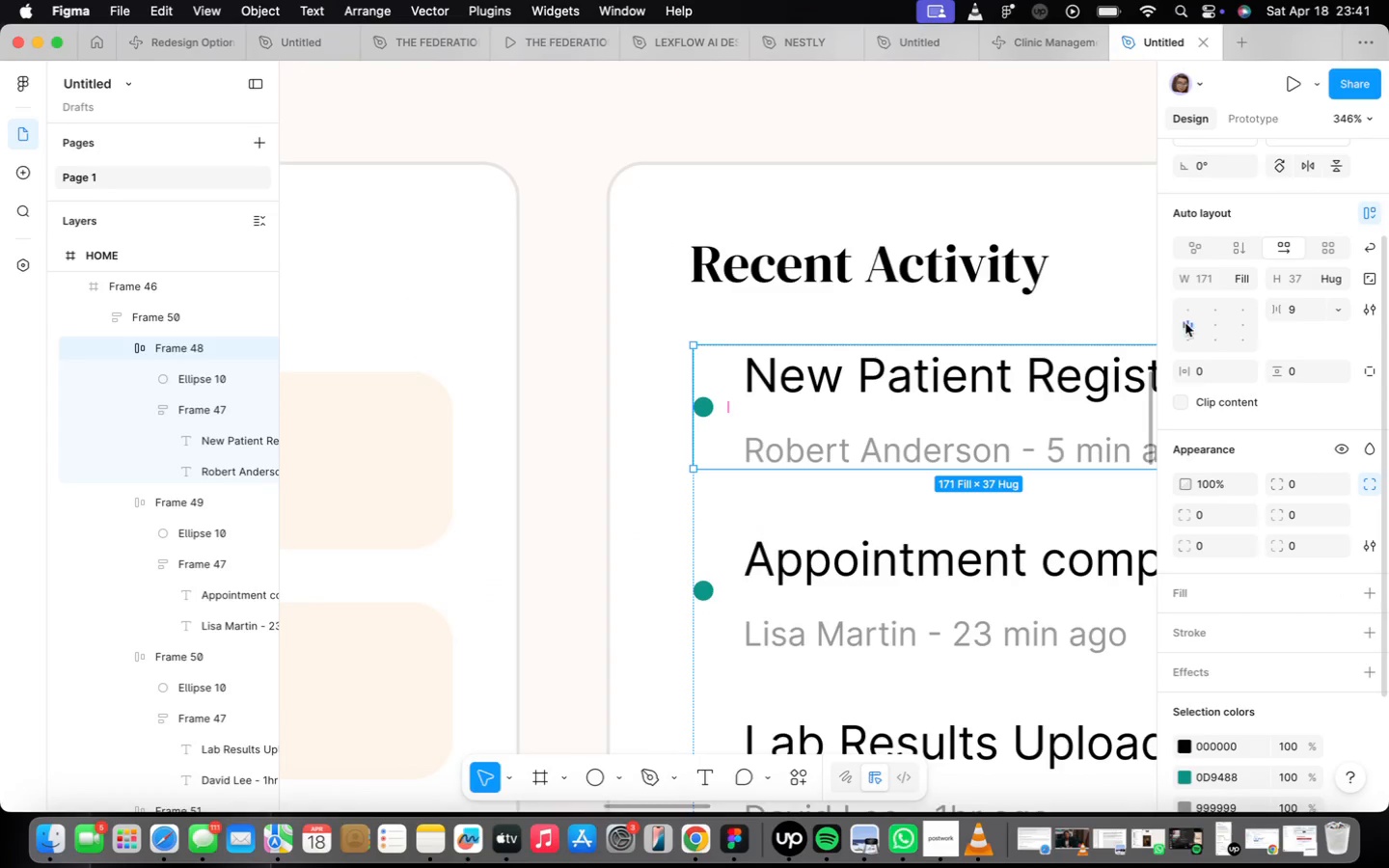 
left_click([1188, 311])
 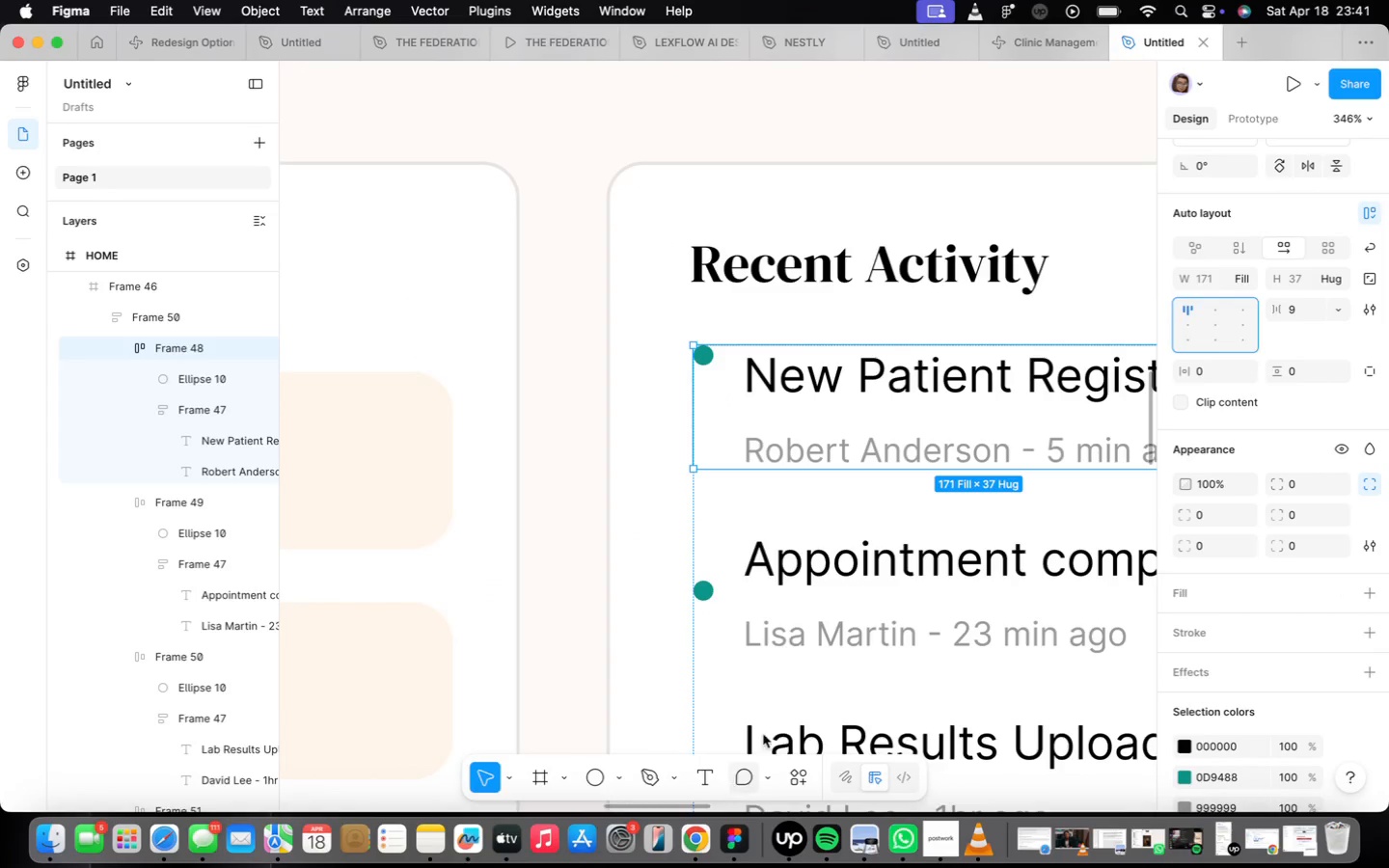 
left_click([805, 630])
 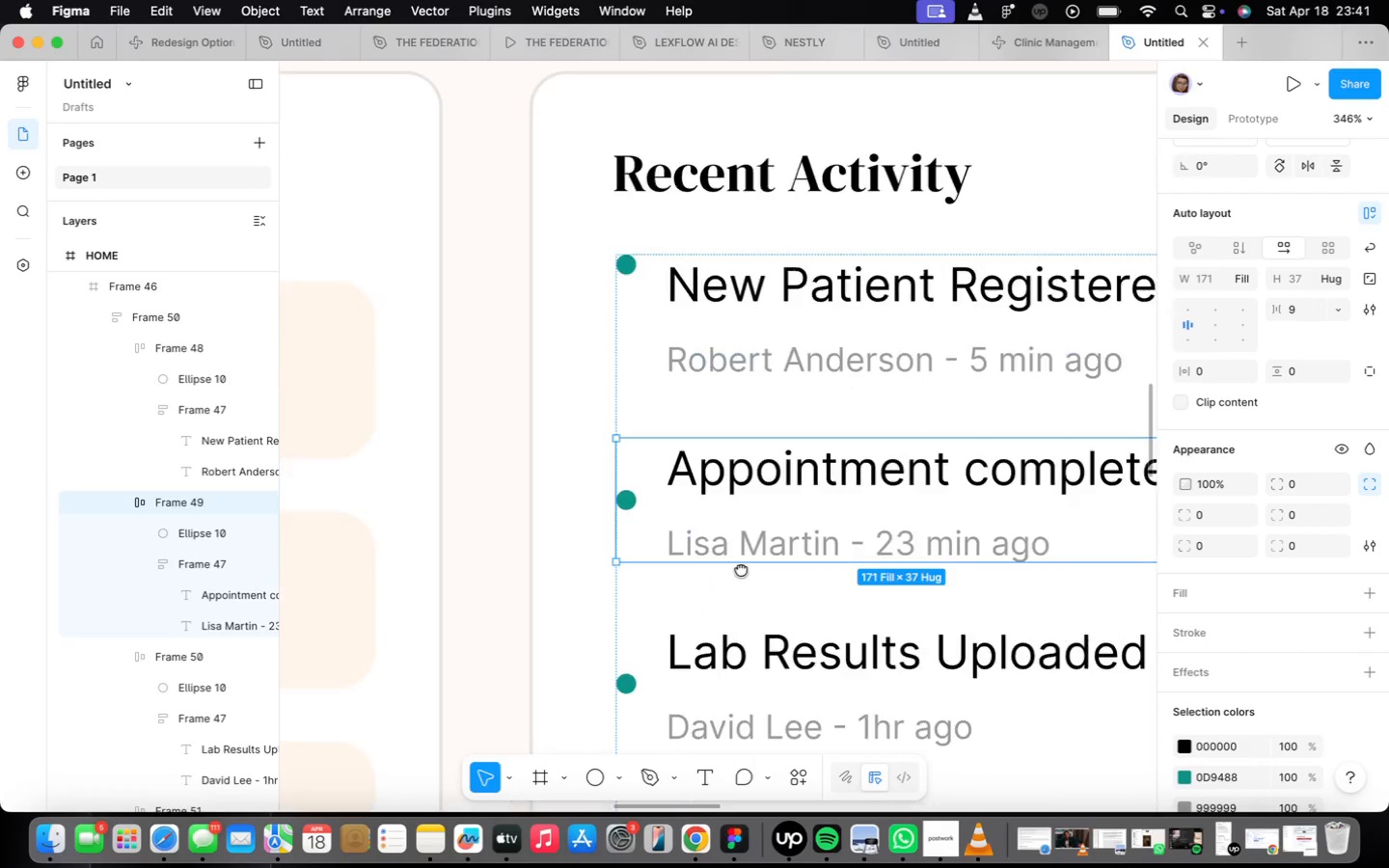 
scroll: coordinate [739, 579], scroll_direction: down, amount: 5.0
 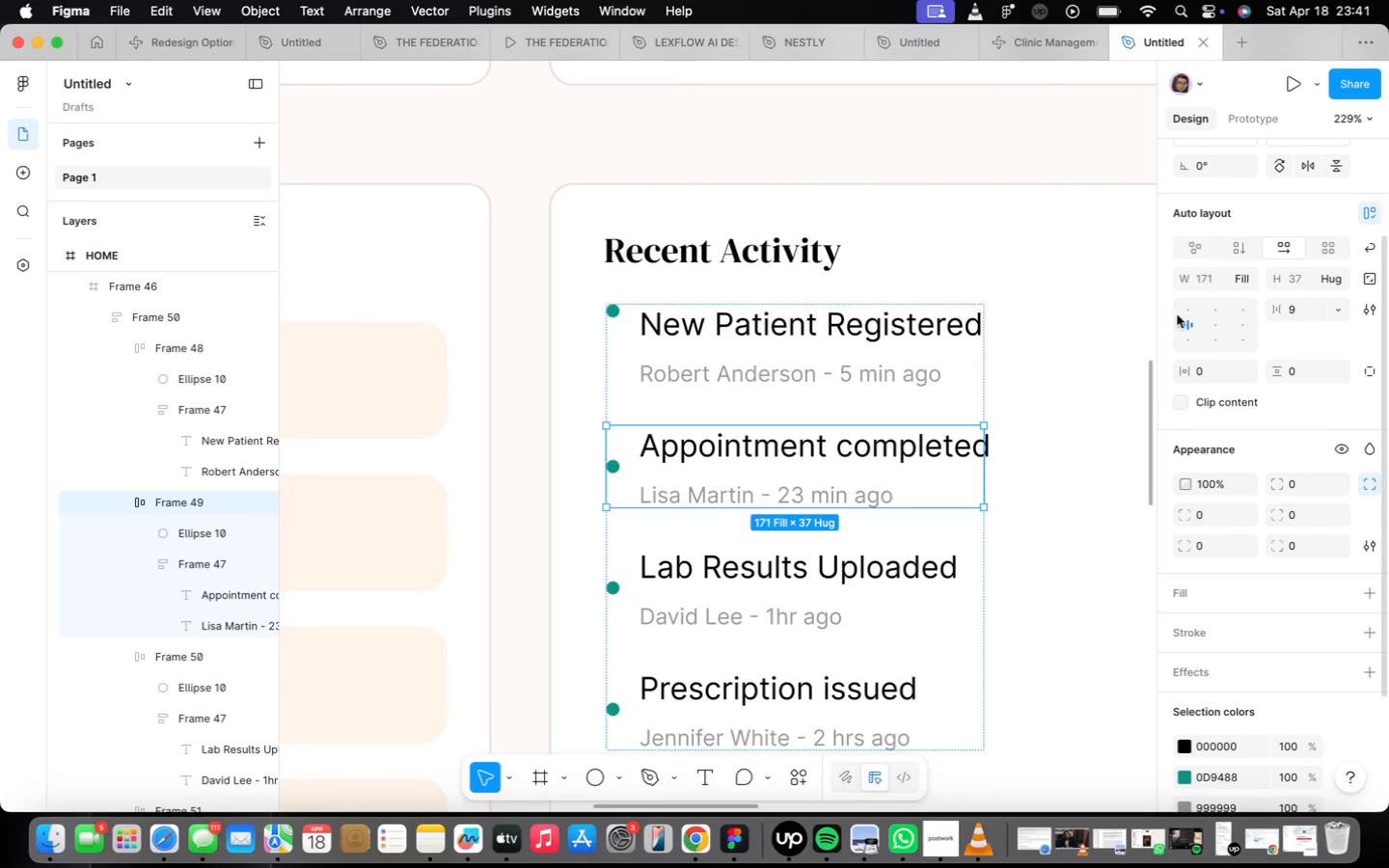 
left_click([1191, 313])
 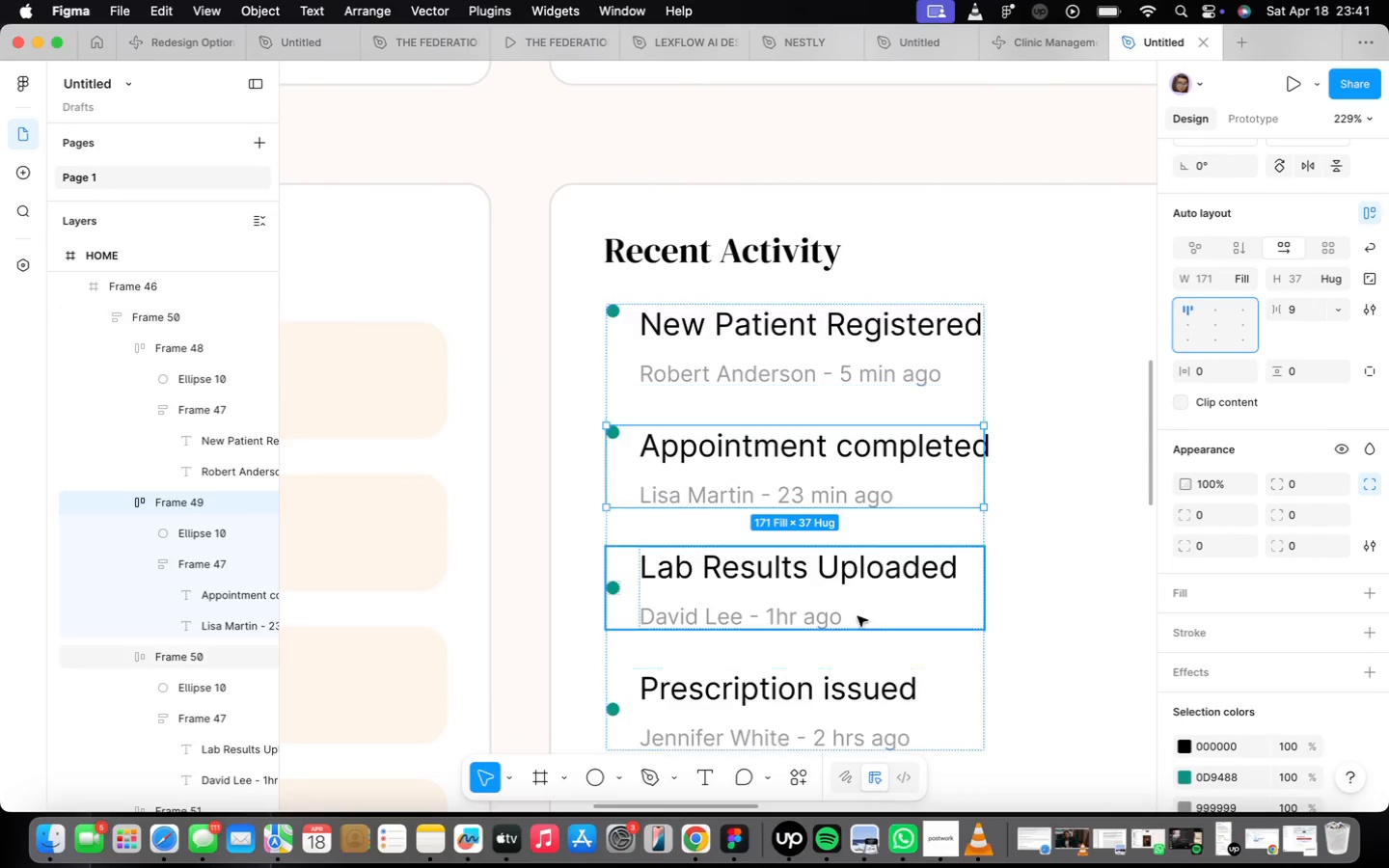 
left_click([759, 608])
 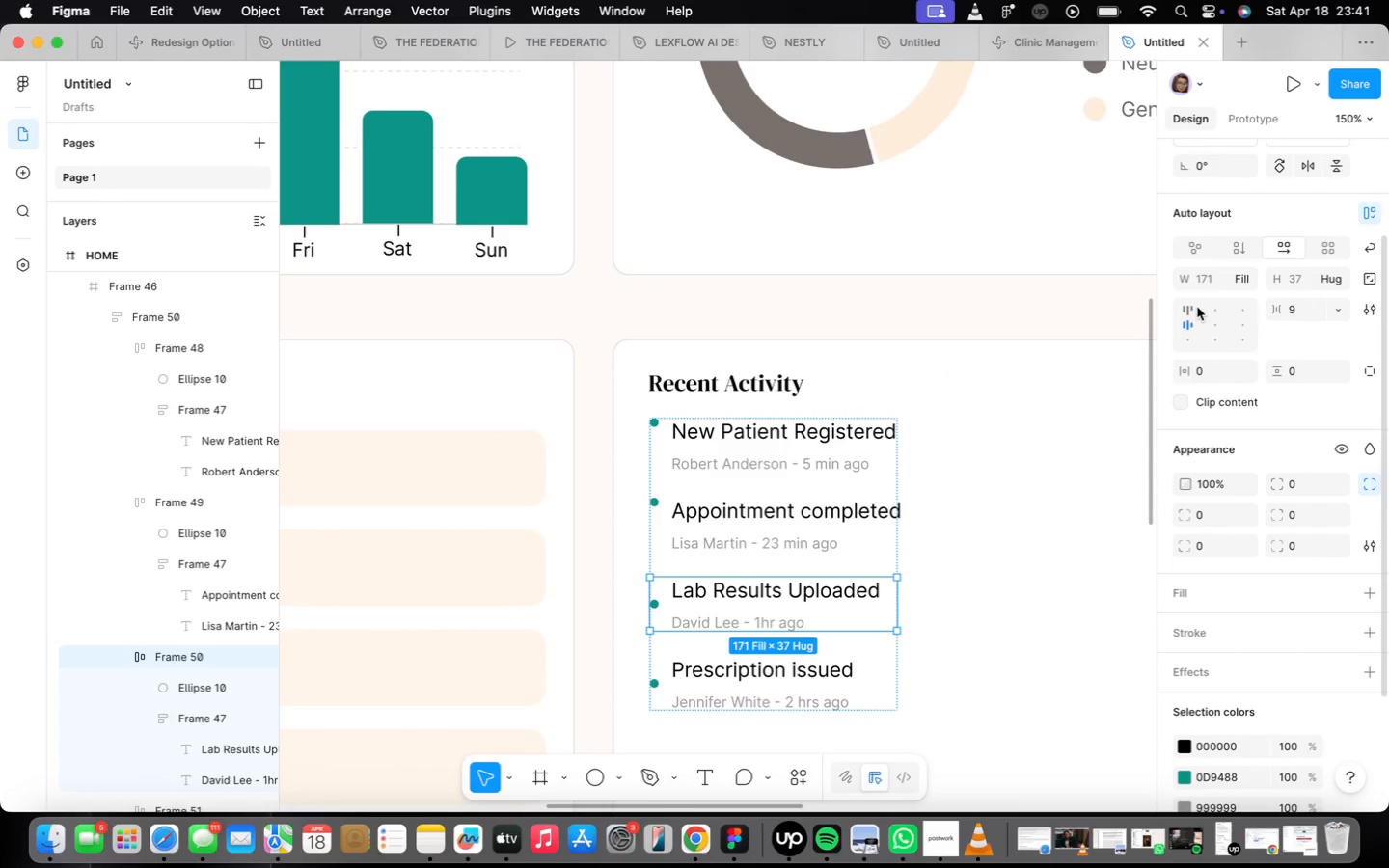 
scroll: coordinate [731, 636], scroll_direction: down, amount: 5.0
 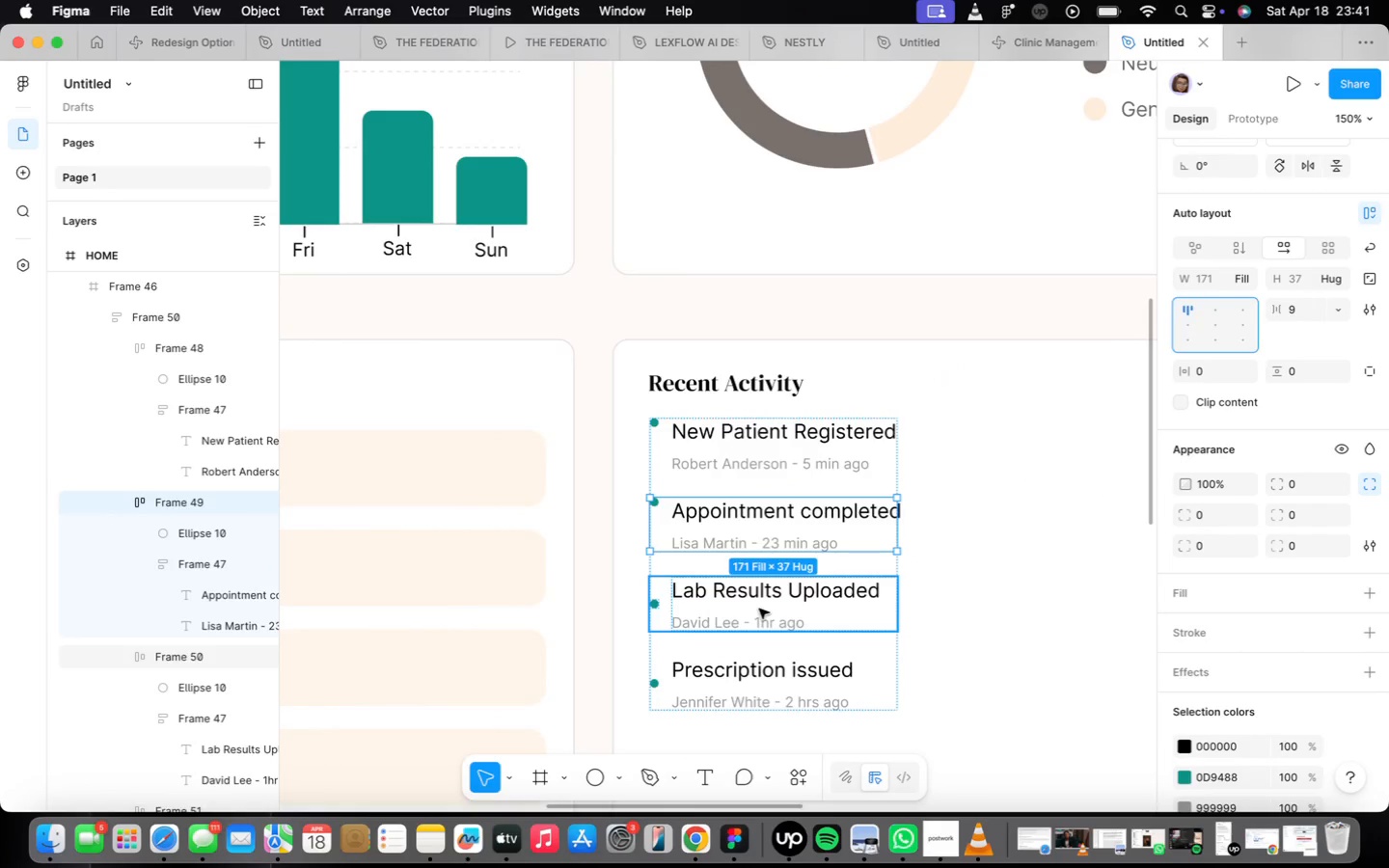 
left_click([1197, 307])
 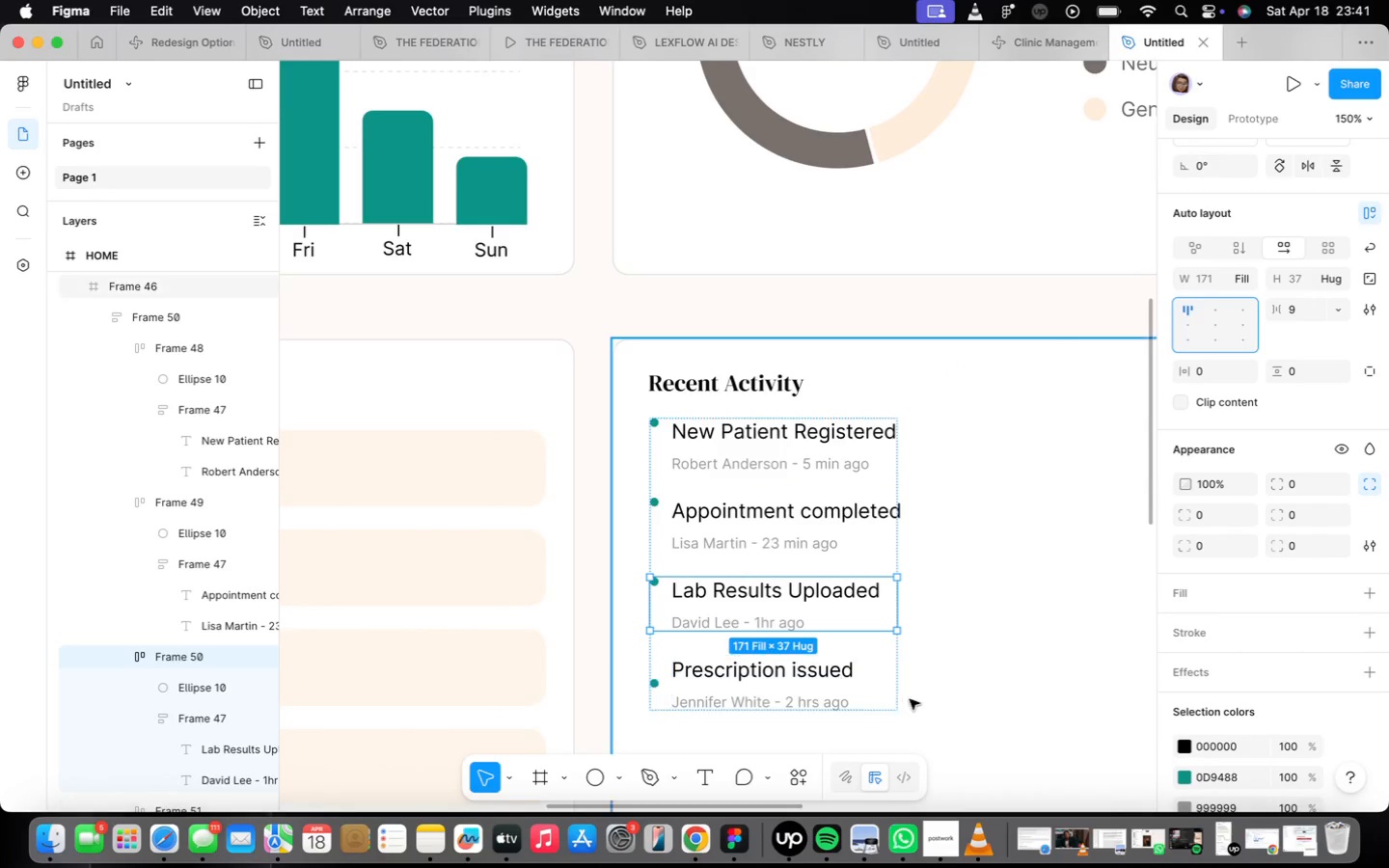 
left_click([838, 678])
 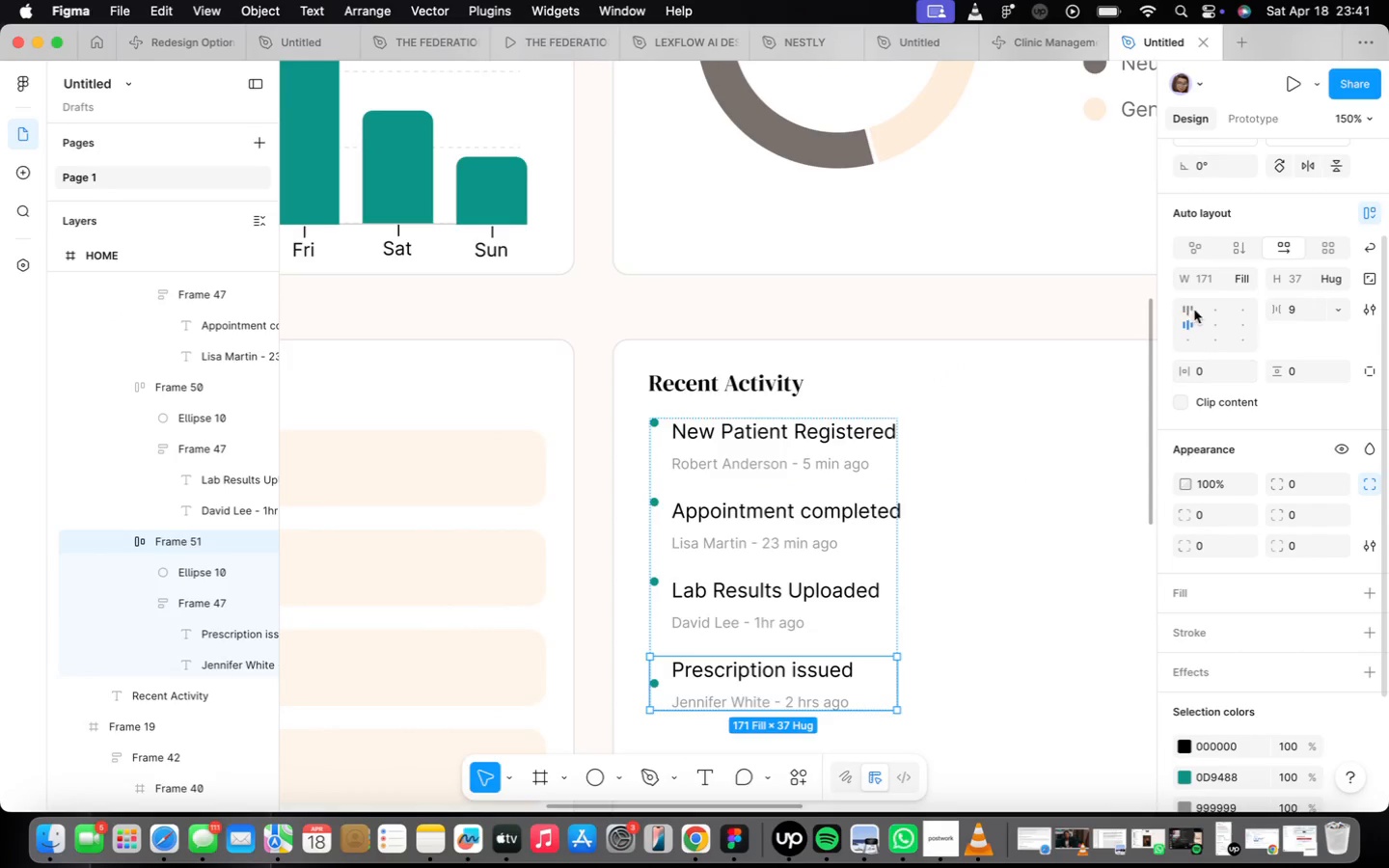 
left_click([1192, 309])
 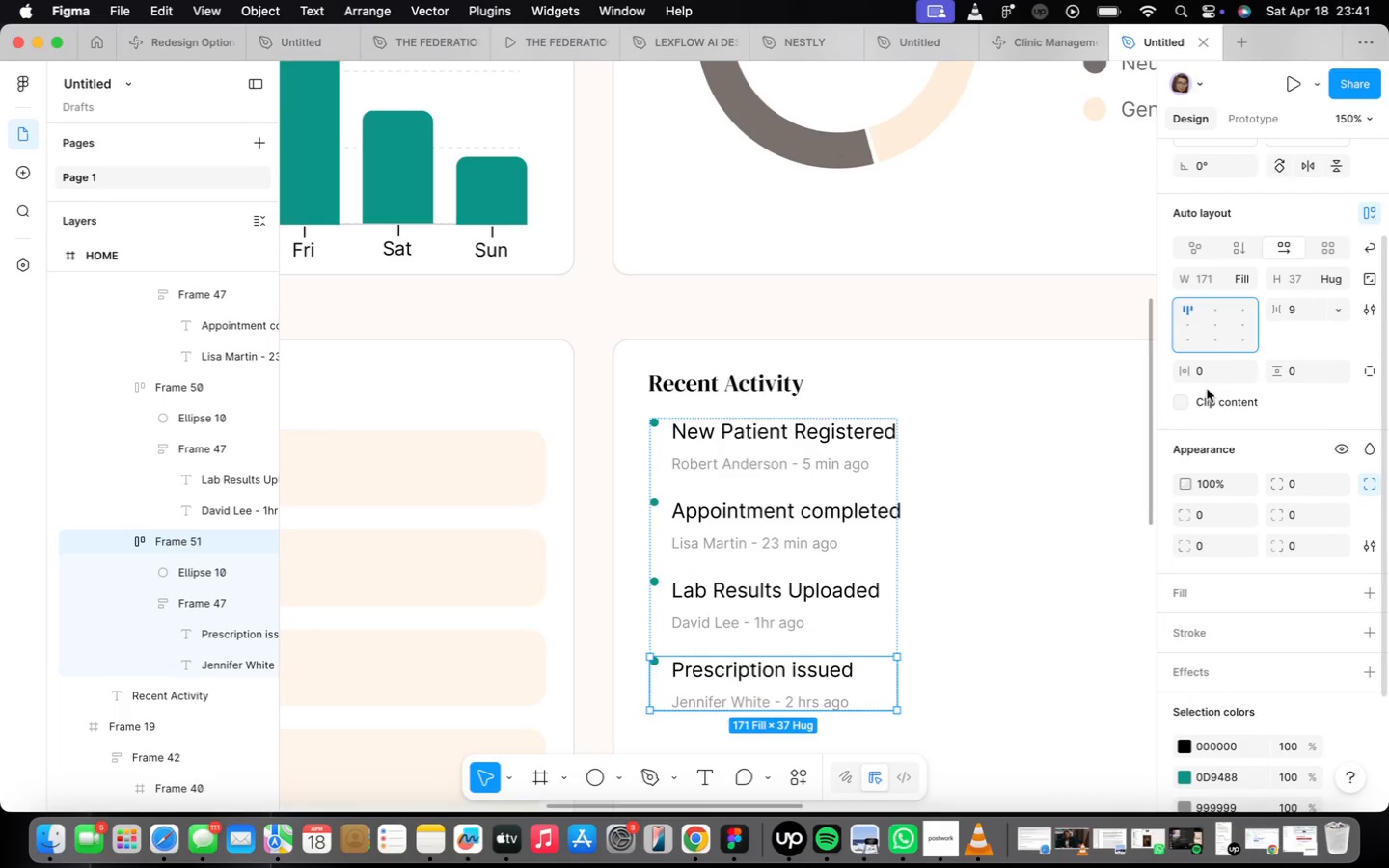 
left_click([989, 558])
 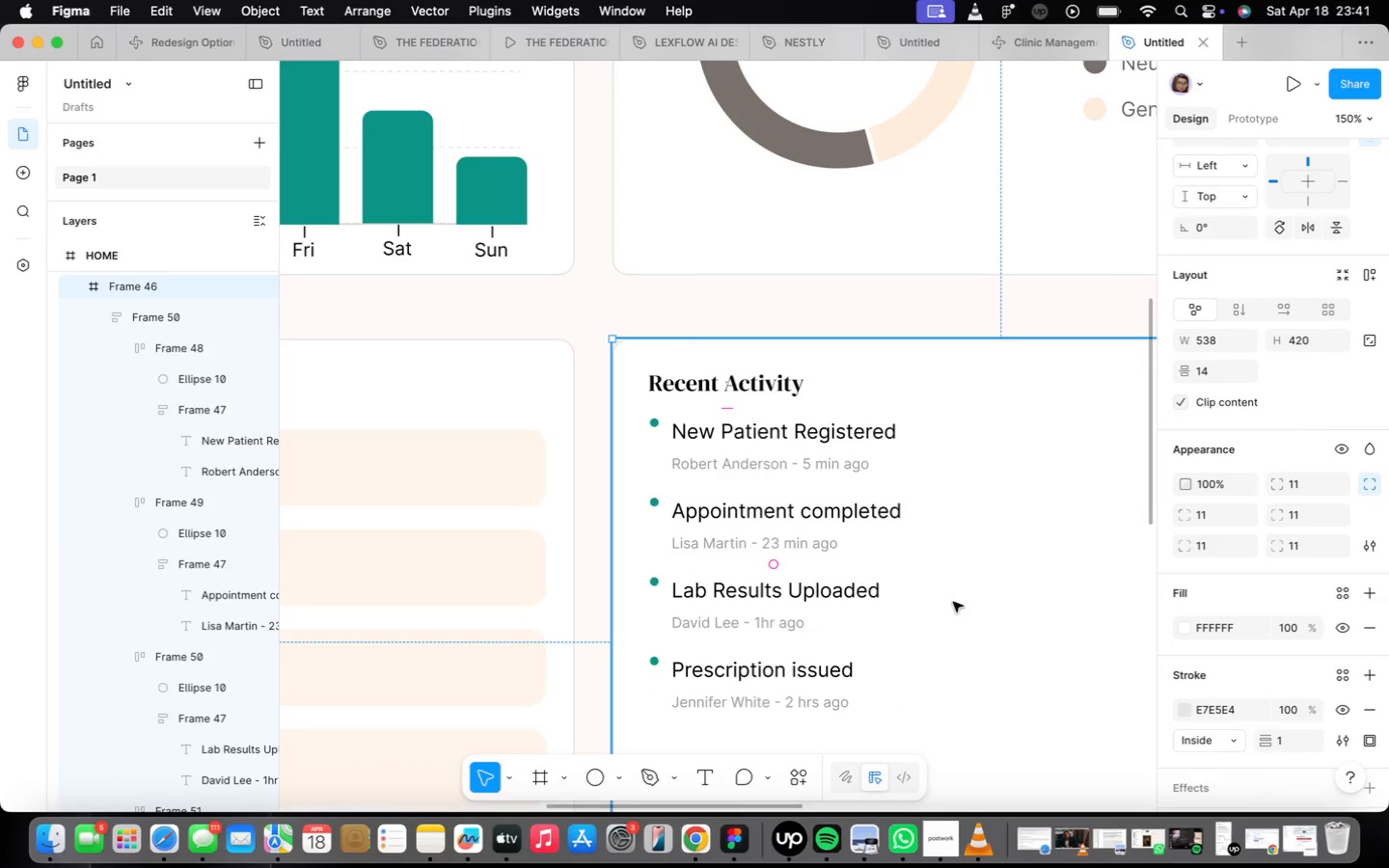 
scroll: coordinate [954, 601], scroll_direction: down, amount: 9.0
 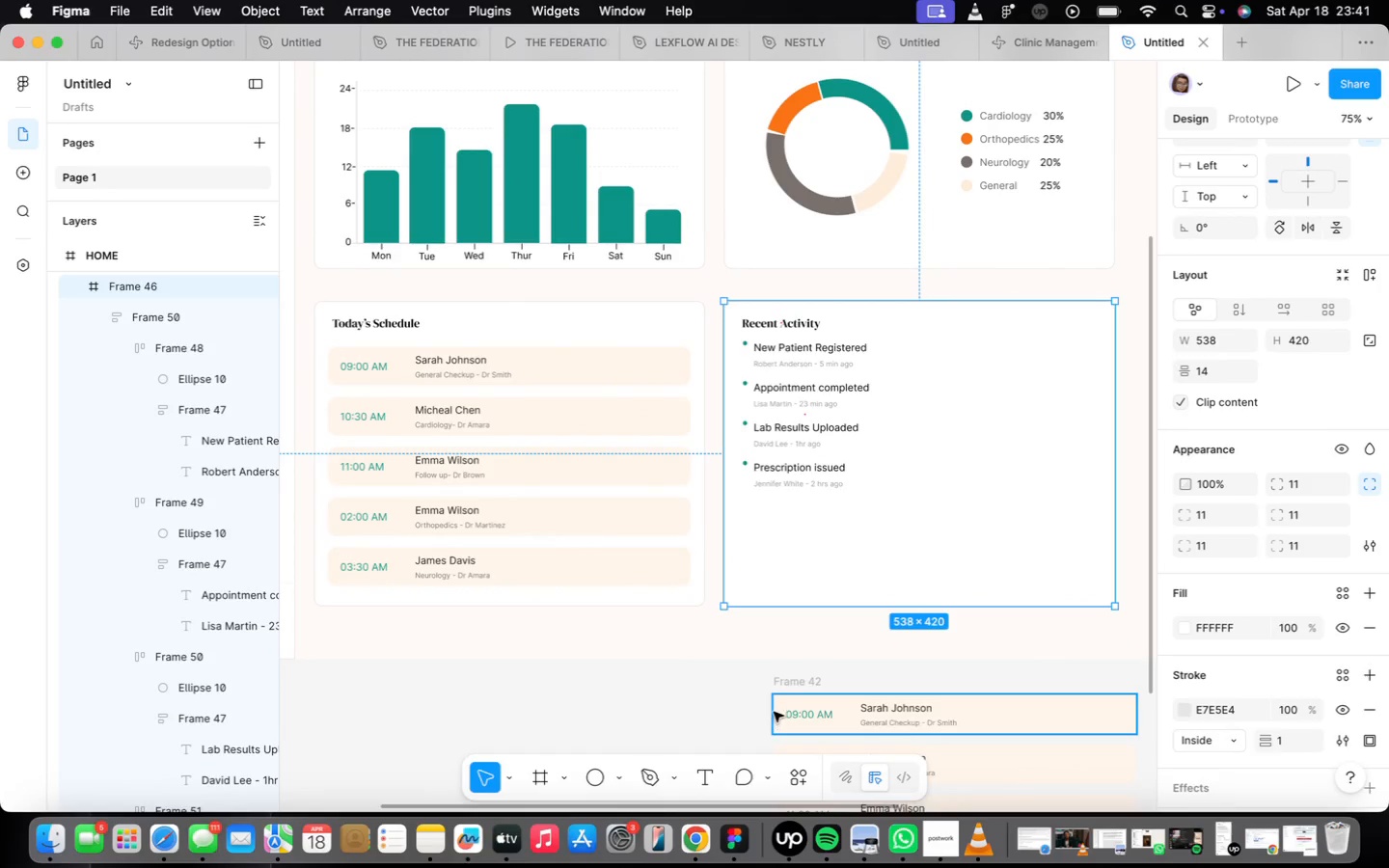 
left_click([779, 682])
 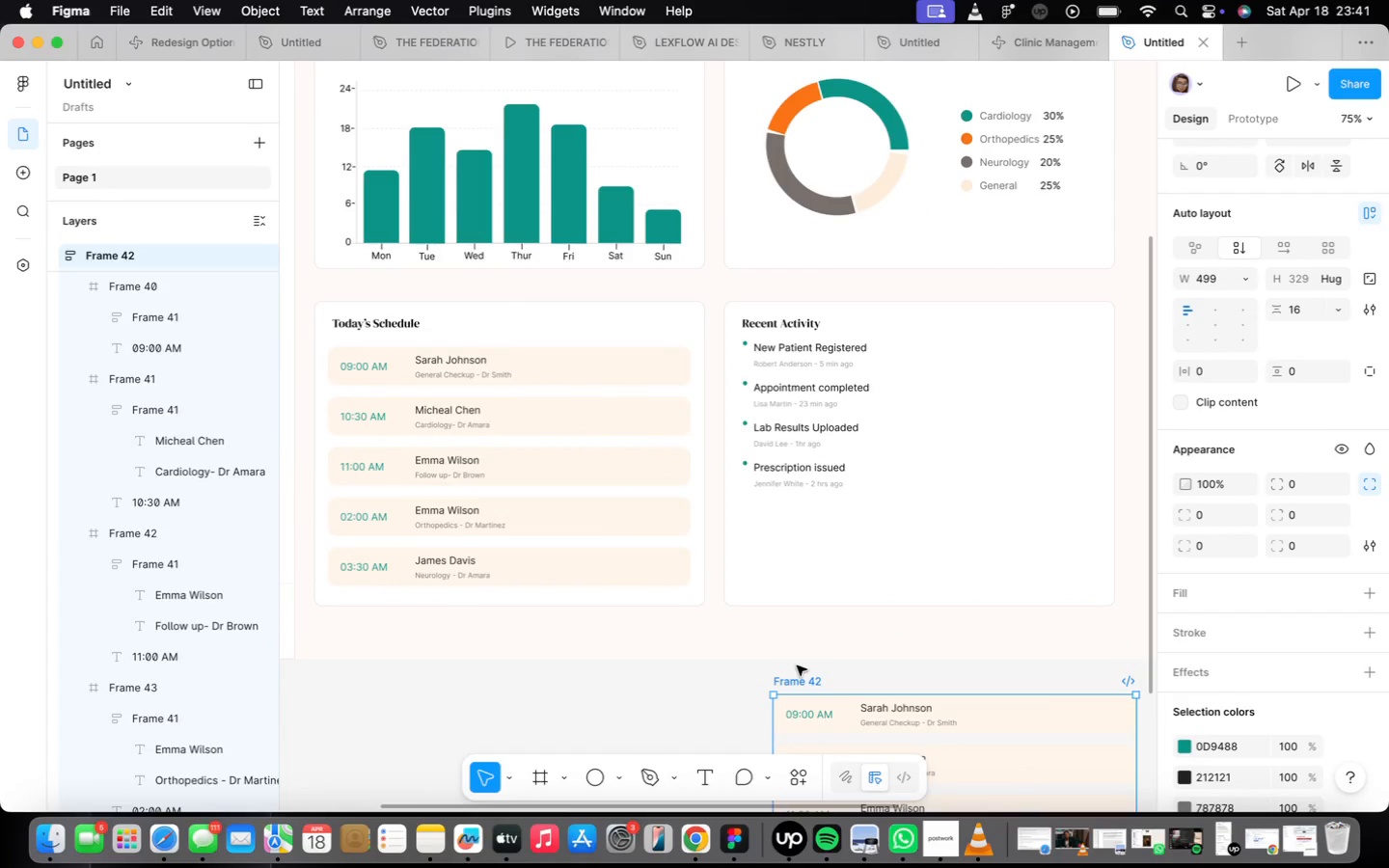 
key(Backspace)
 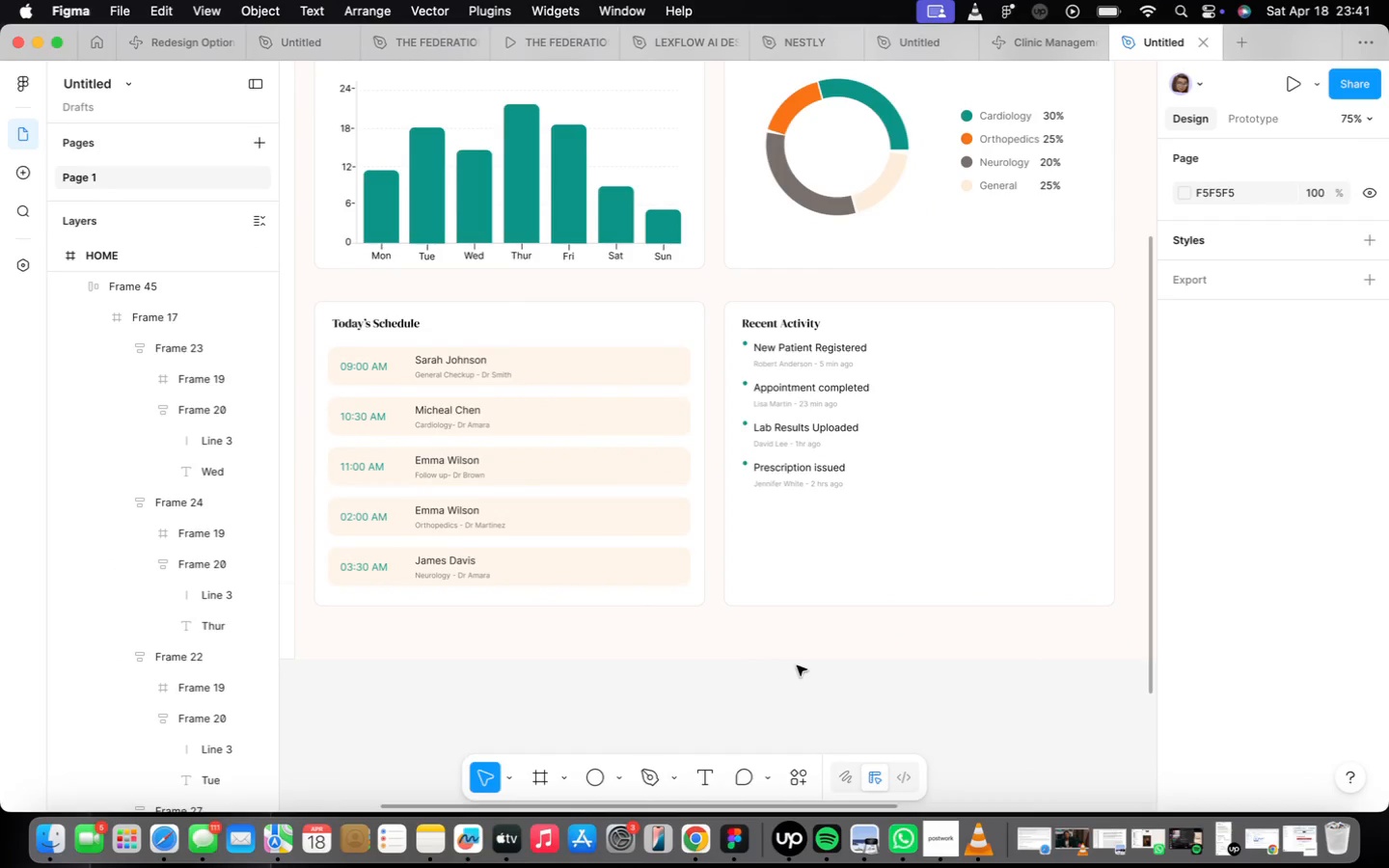 
scroll: coordinate [762, 451], scroll_direction: up, amount: 22.0
 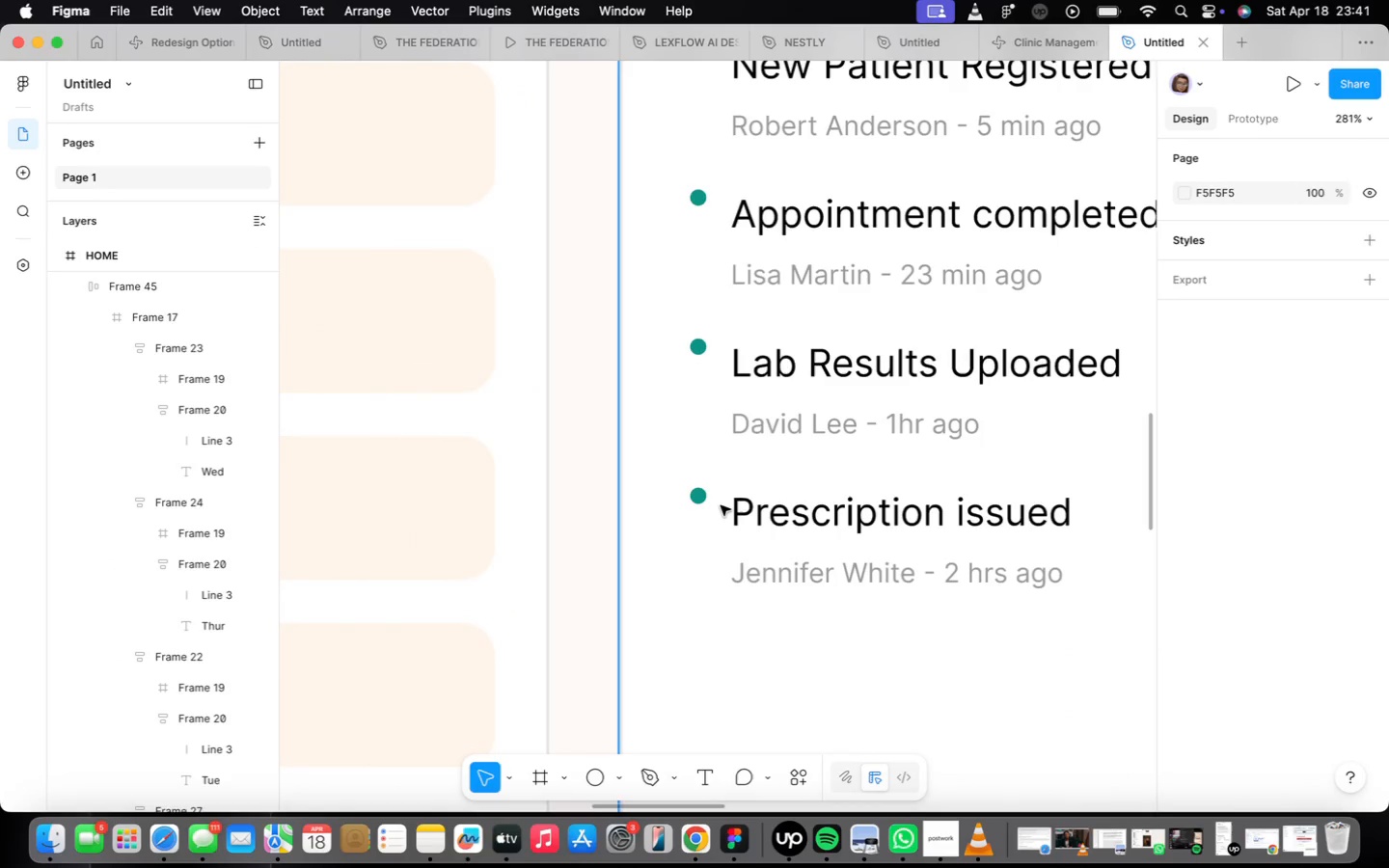 
double_click([721, 505])
 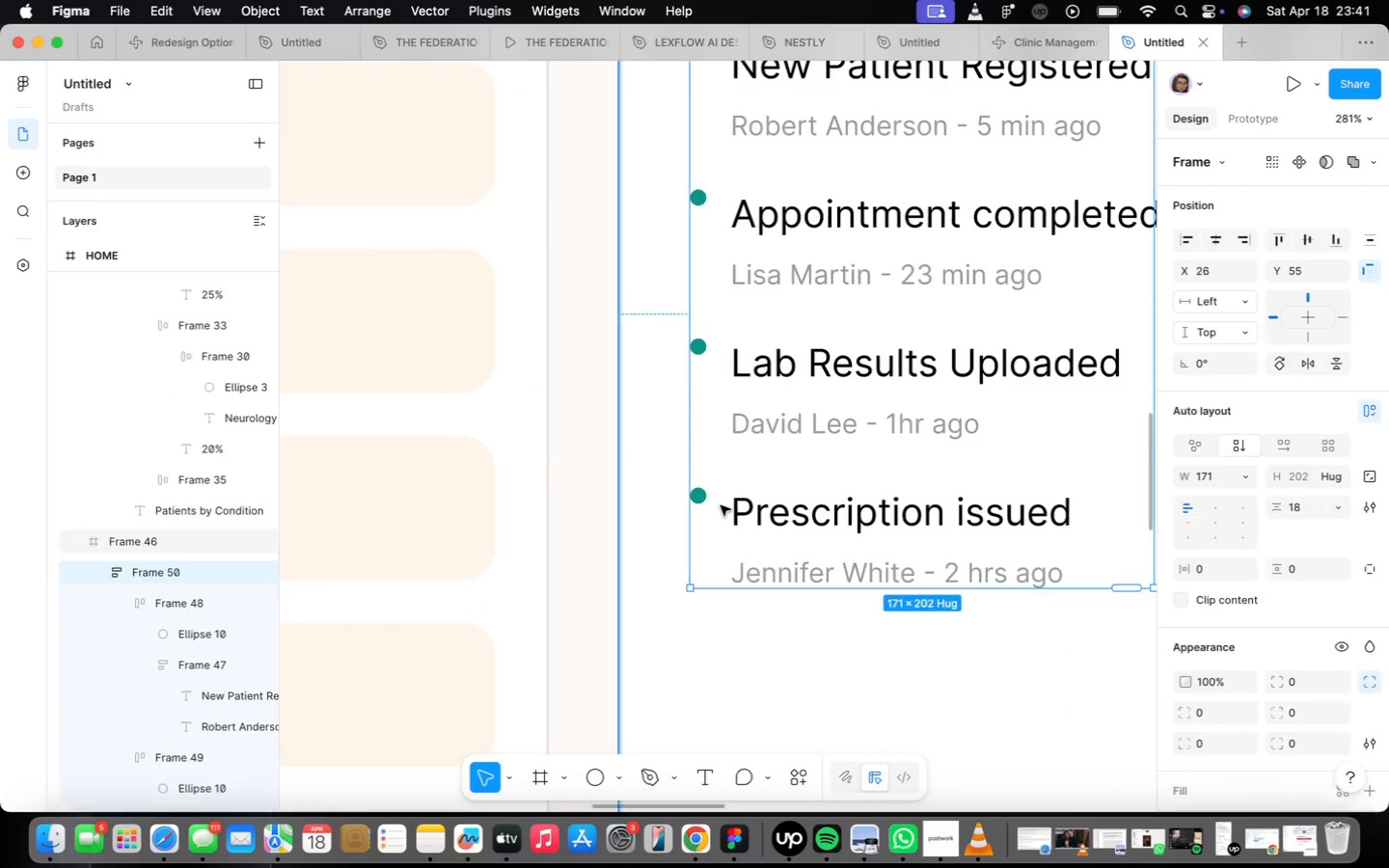 
triple_click([721, 505])
 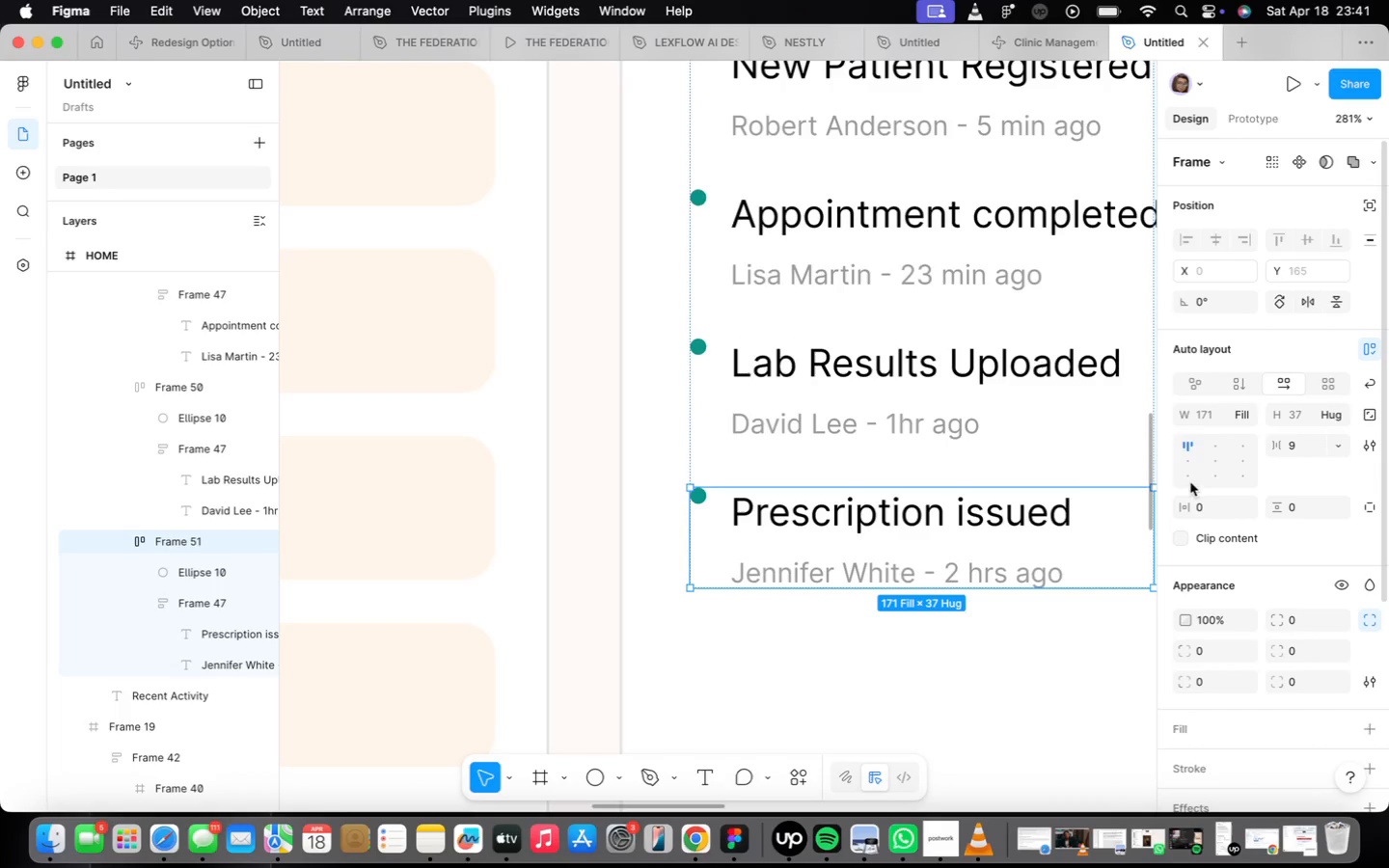 
left_click([1185, 457])
 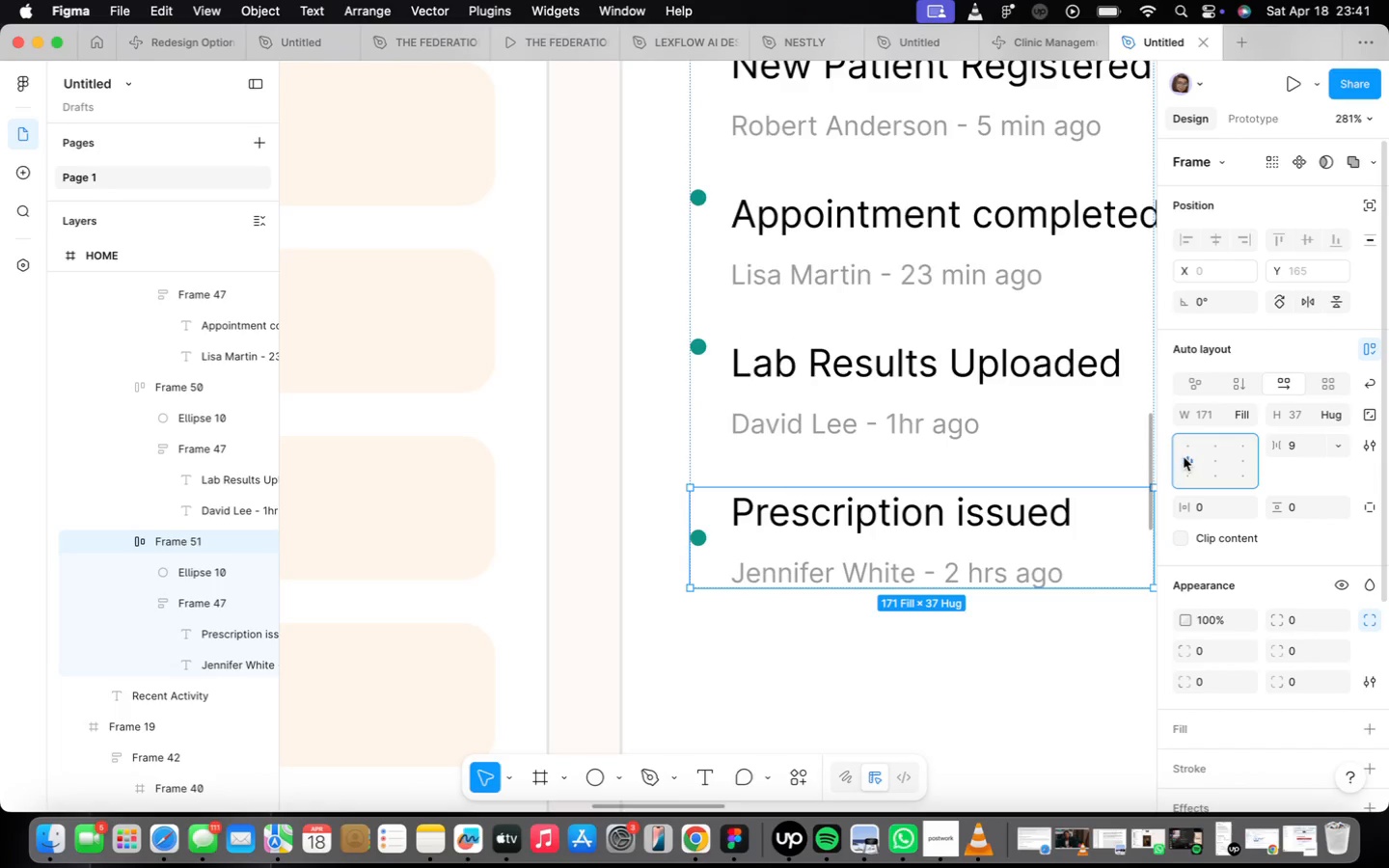 
left_click([1183, 450])
 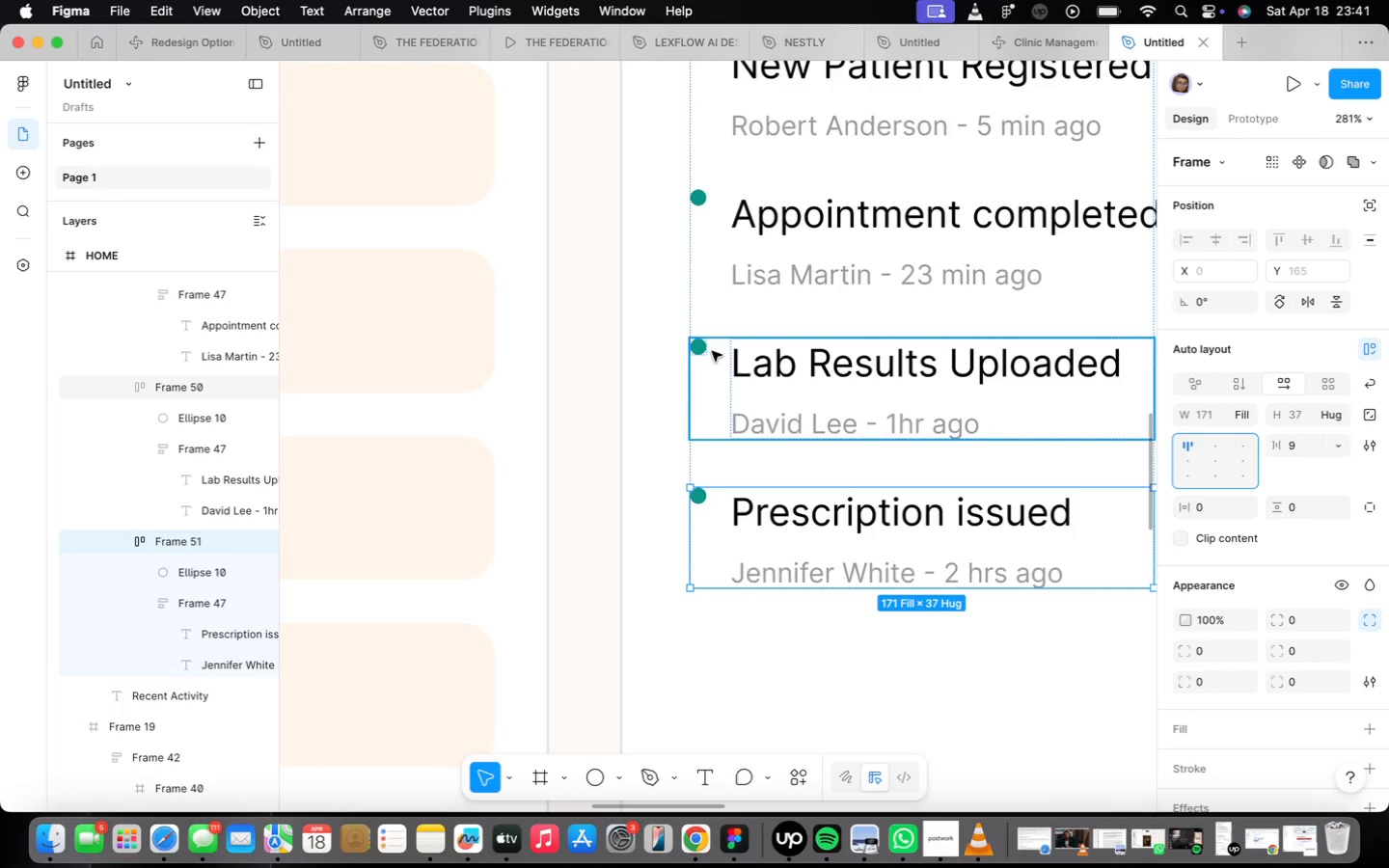 
left_click([712, 349])
 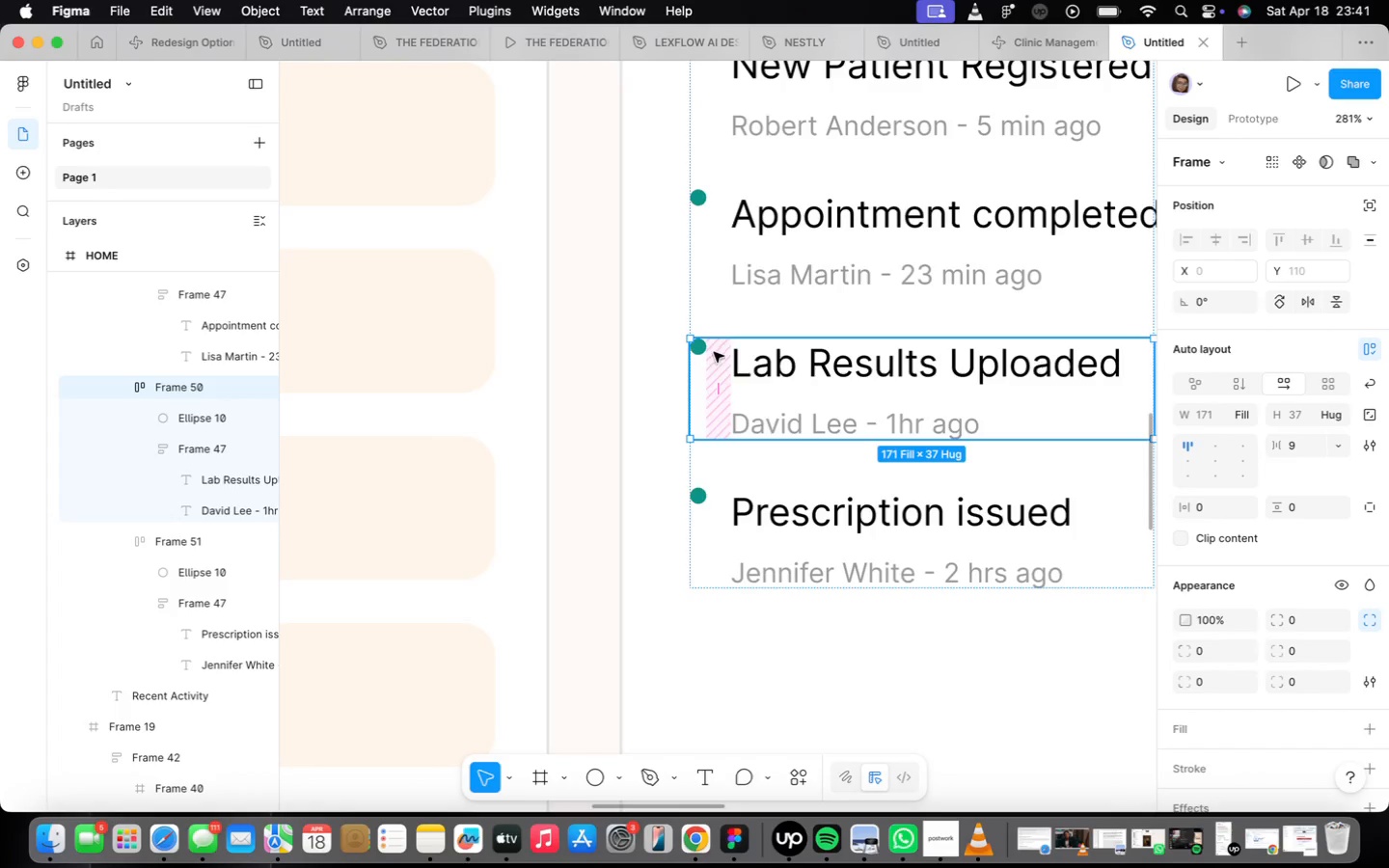 
scroll: coordinate [777, 376], scroll_direction: up, amount: 9.0
 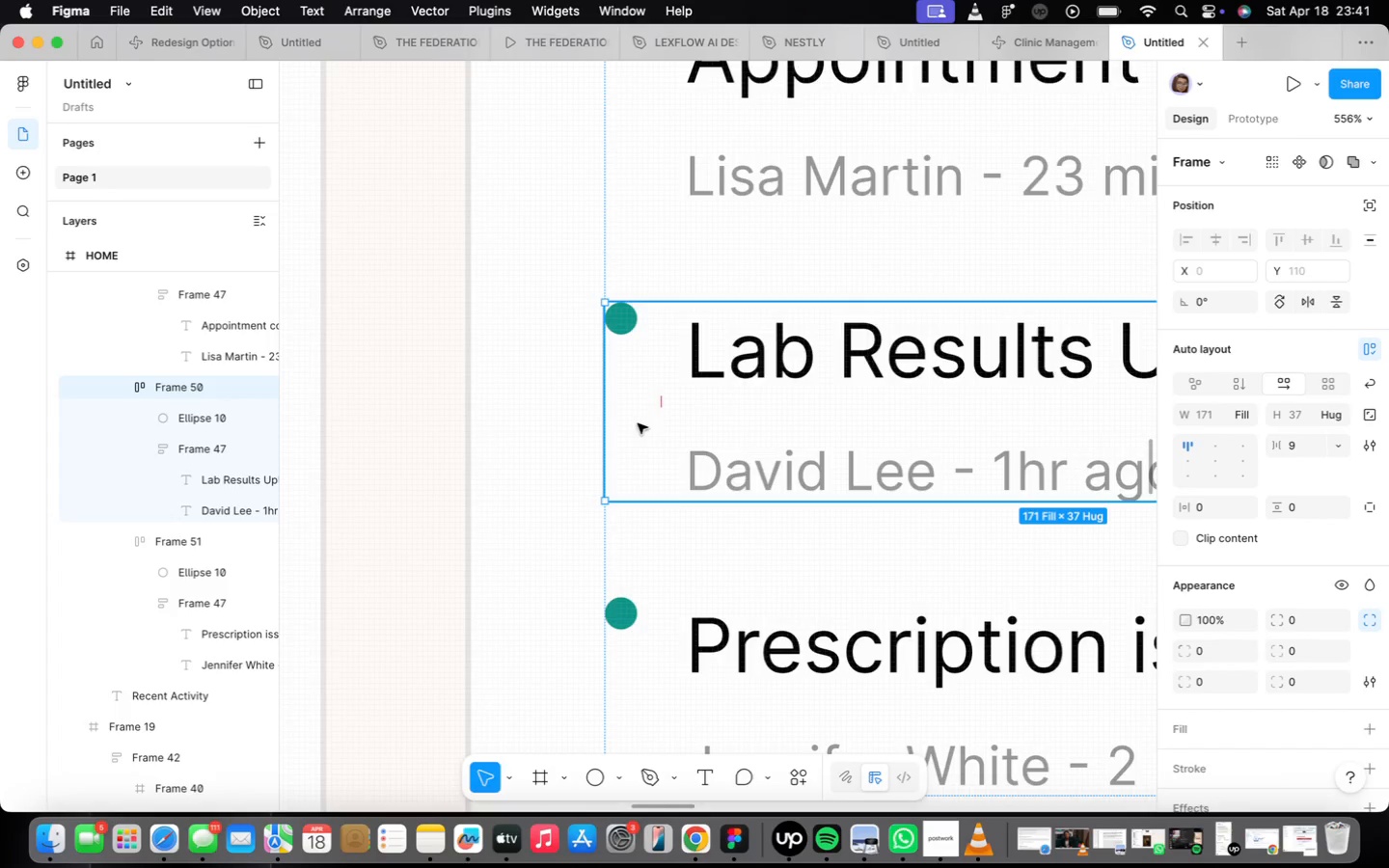 
left_click([775, 295])
 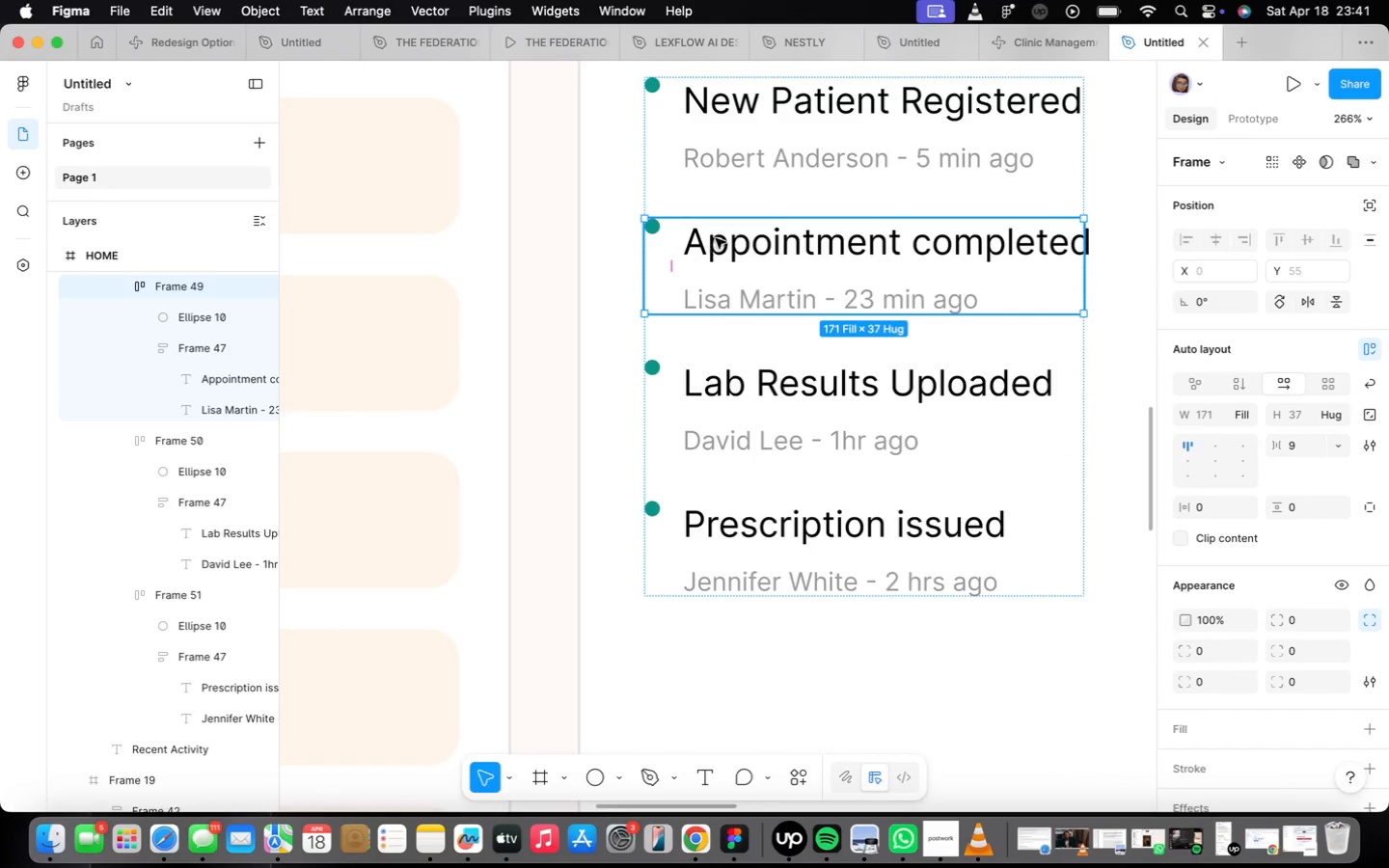 
scroll: coordinate [756, 428], scroll_direction: down, amount: 17.0
 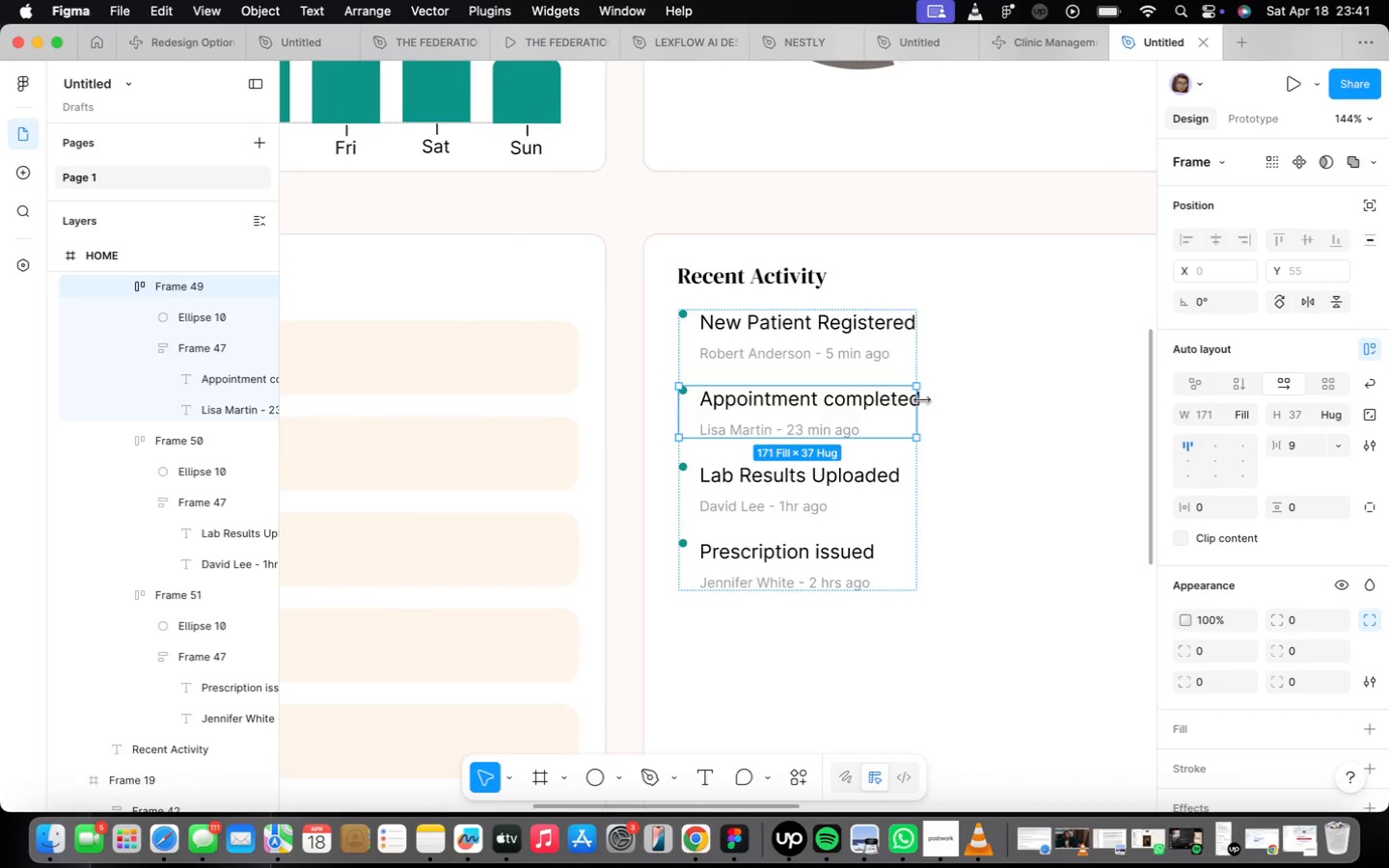 
left_click([959, 339])
 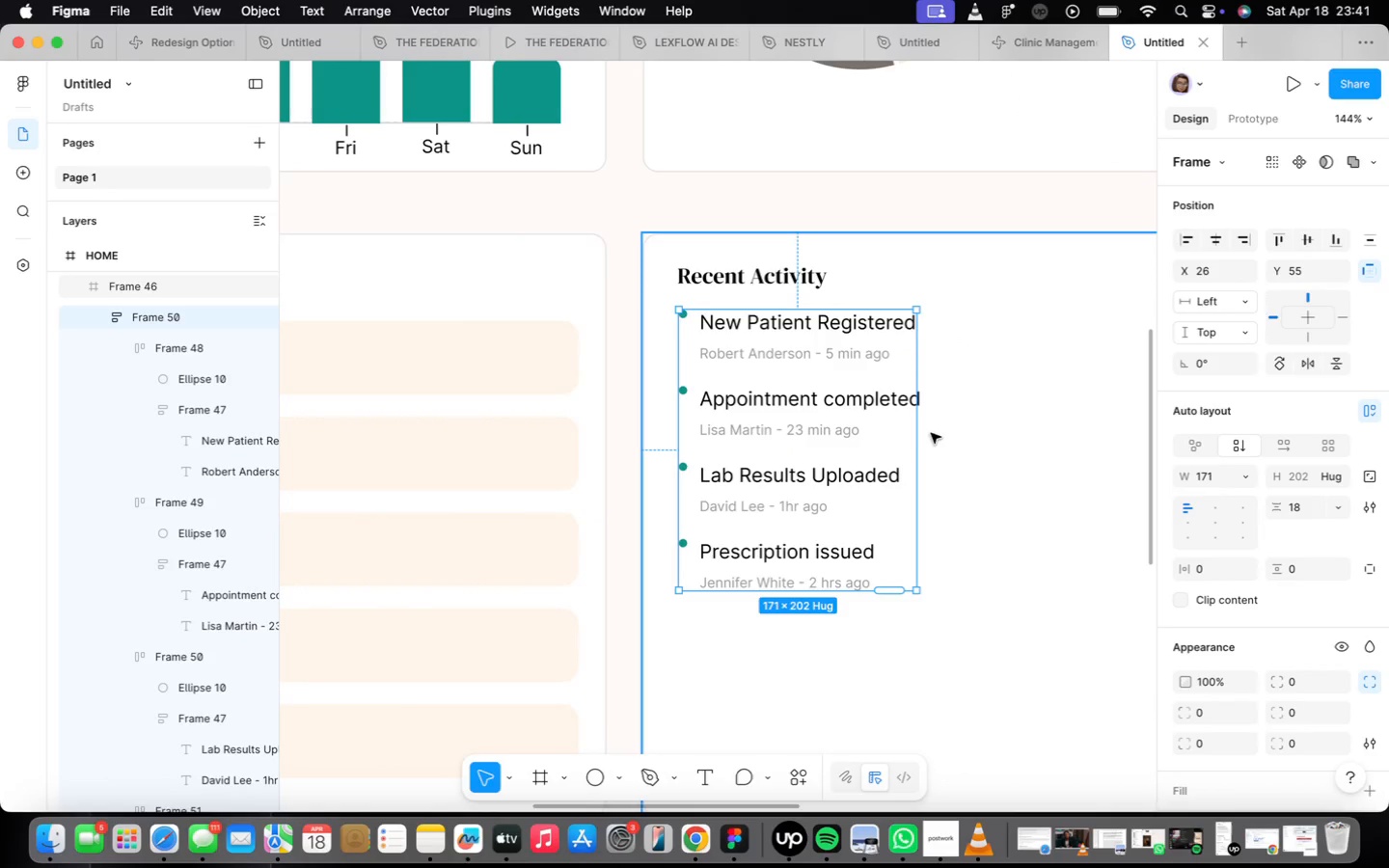 
left_click_drag(start_coordinate=[912, 447], to_coordinate=[928, 449])
 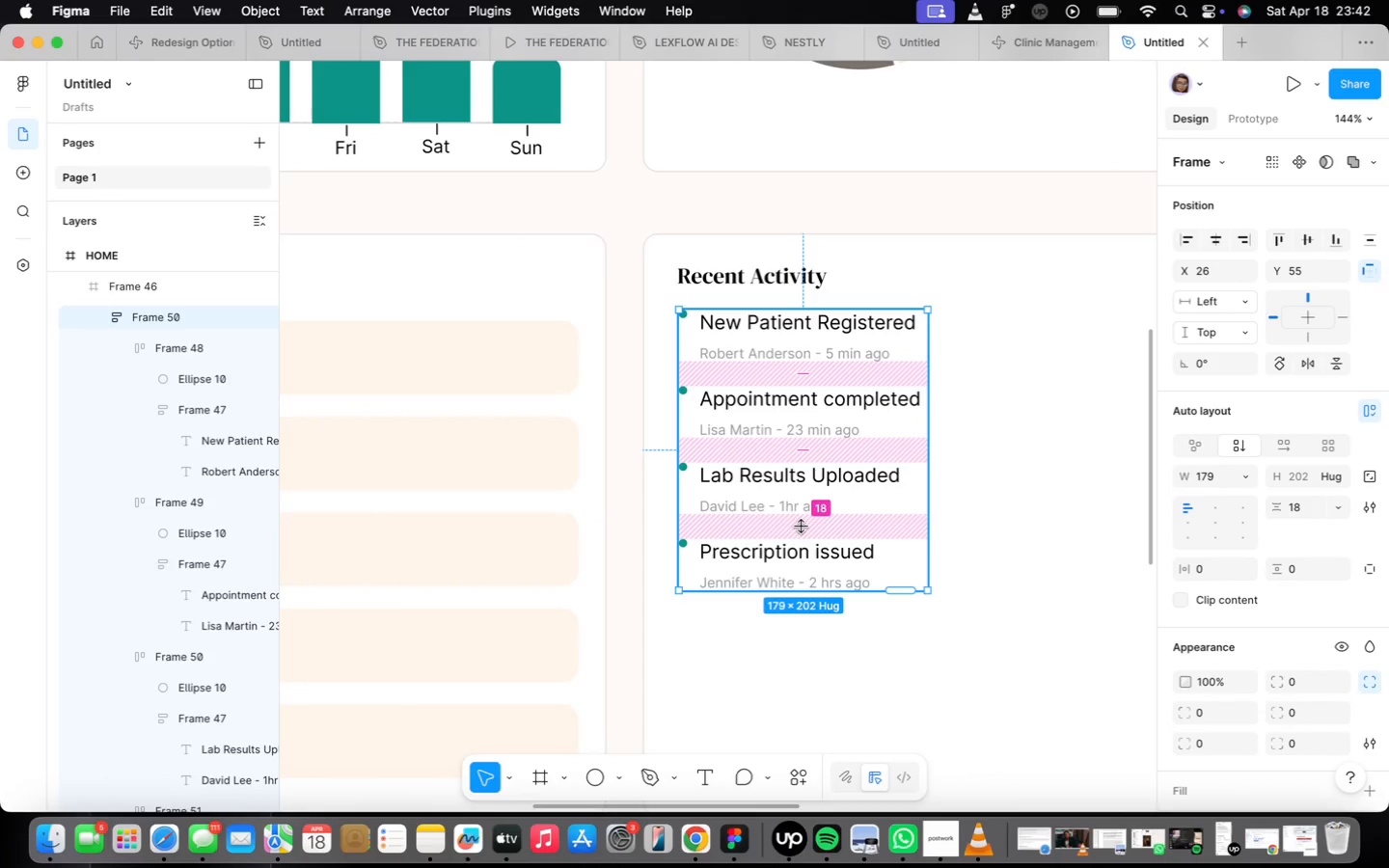 
wait(8.4)
 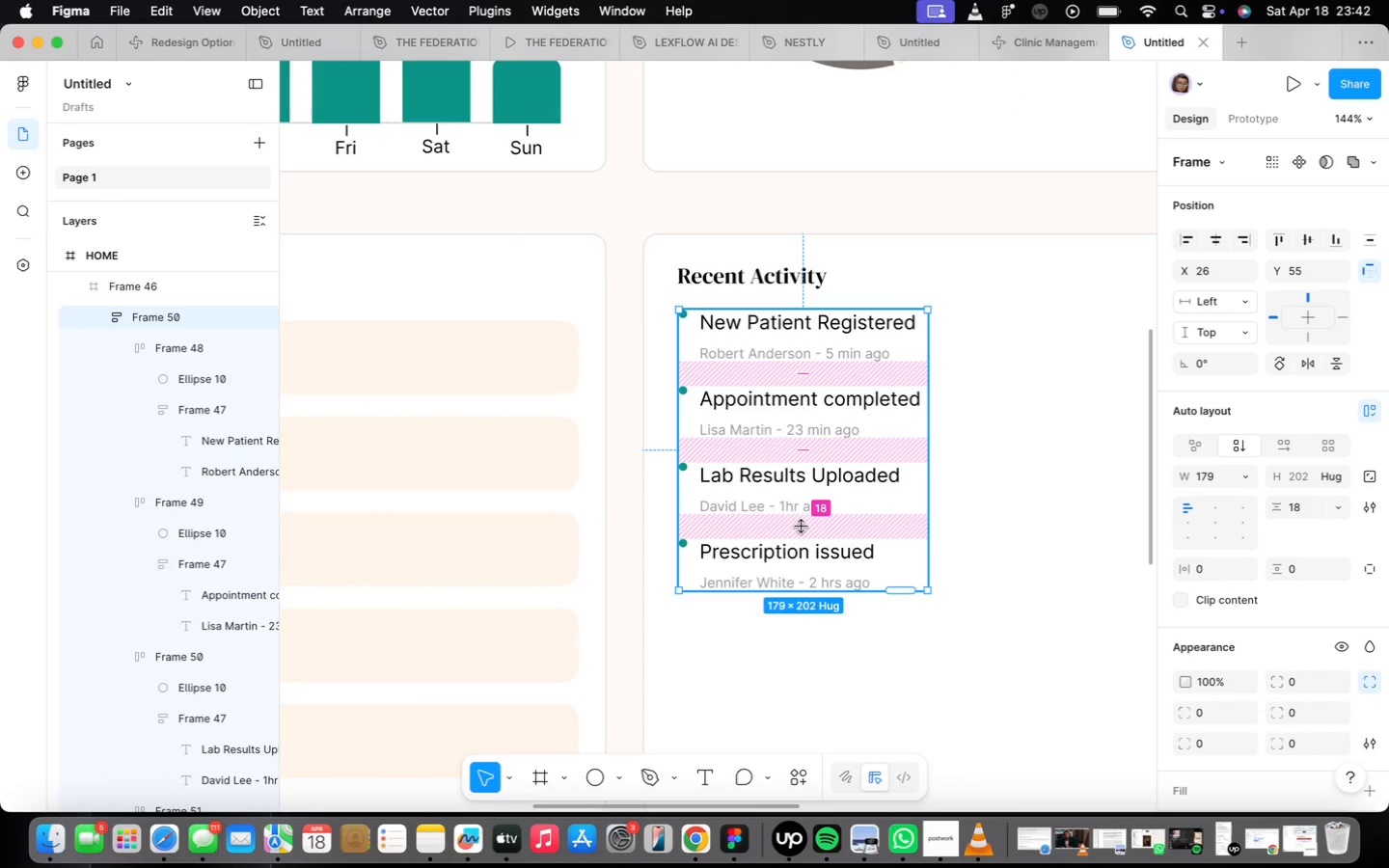 
scroll: coordinate [766, 604], scroll_direction: down, amount: 13.0
 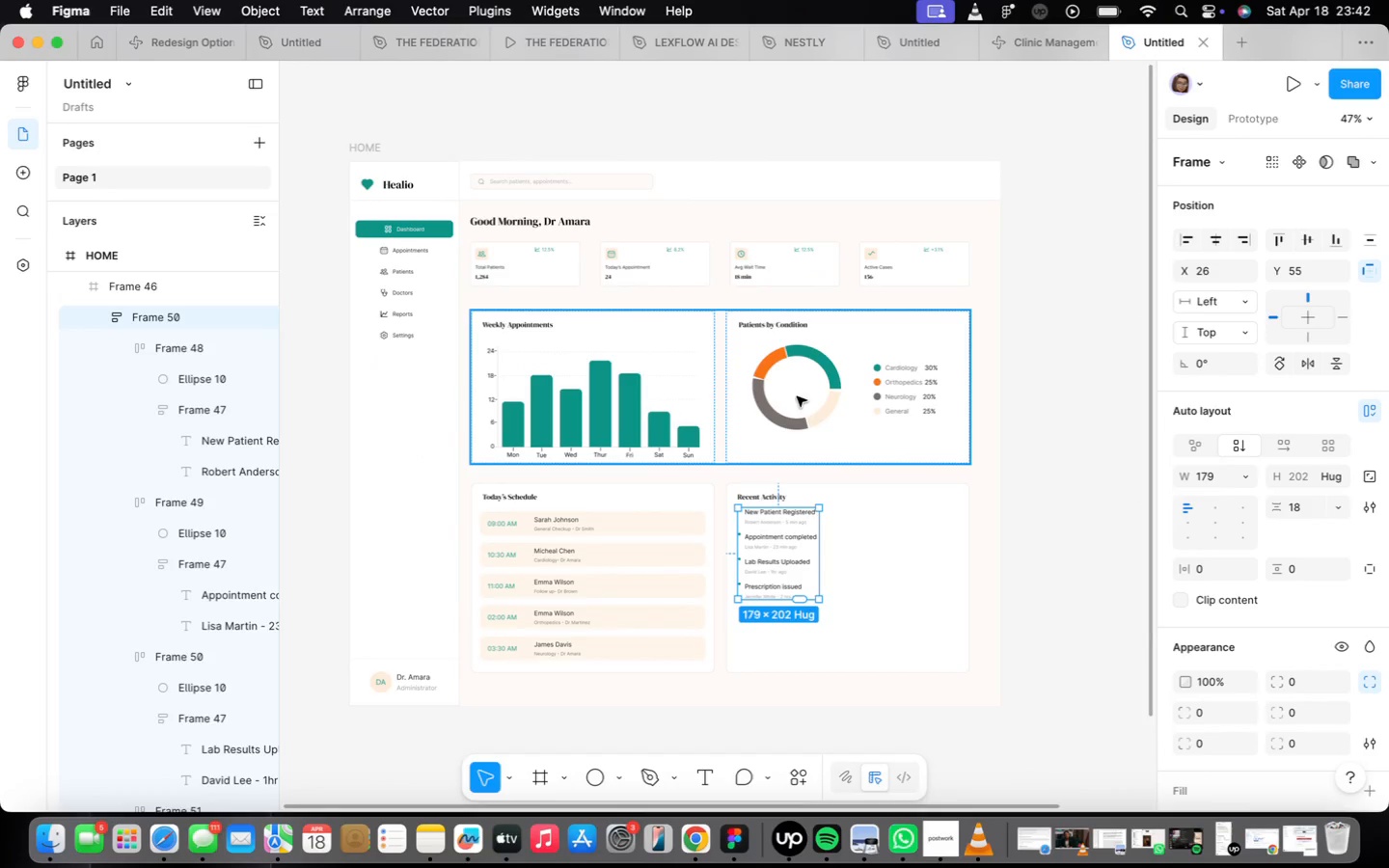 
scroll: coordinate [808, 404], scroll_direction: up, amount: 21.0
 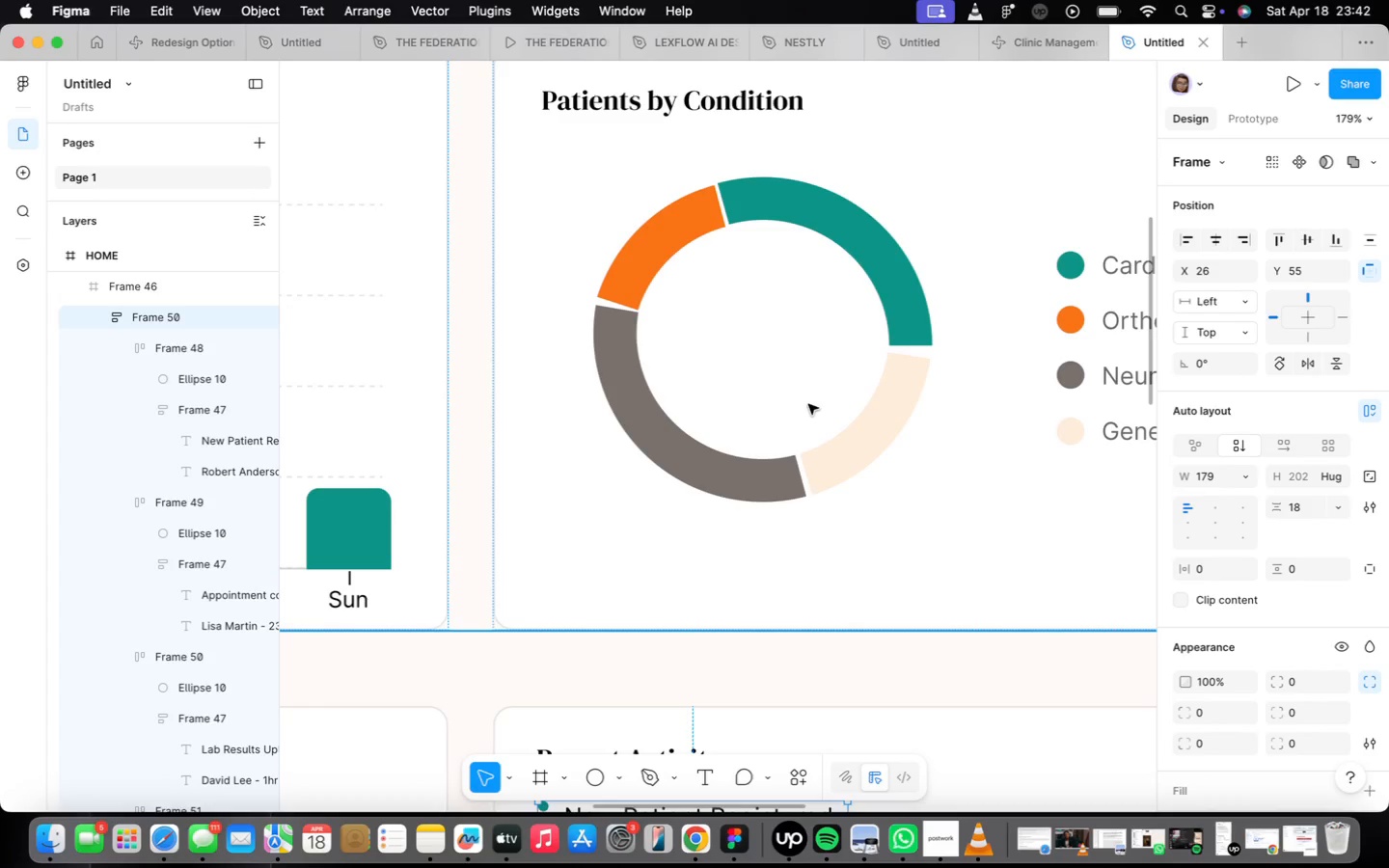 
wait(13.55)
 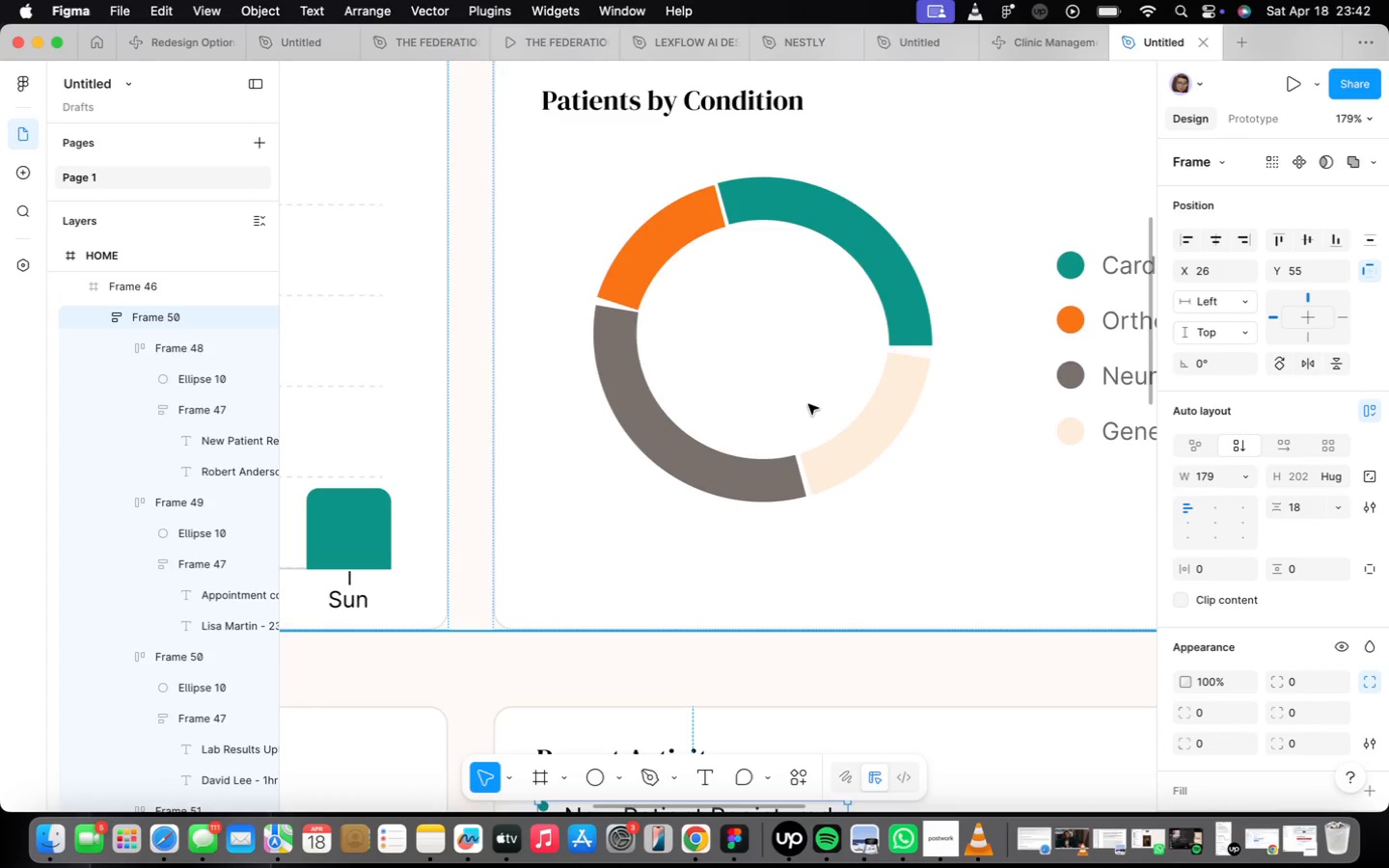 
scroll: coordinate [826, 560], scroll_direction: down, amount: 35.0
 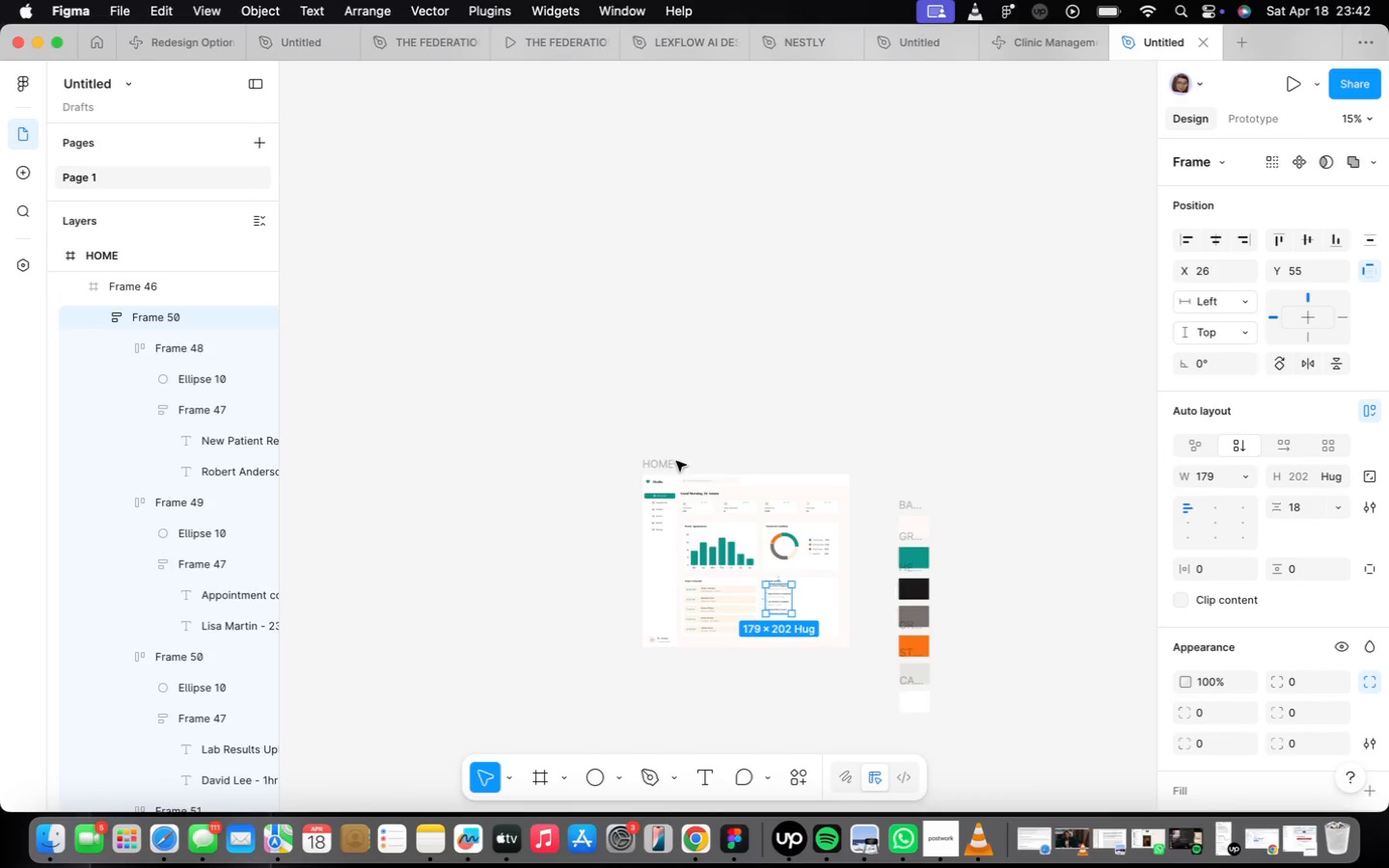 
left_click_drag(start_coordinate=[657, 464], to_coordinate=[363, 439])
 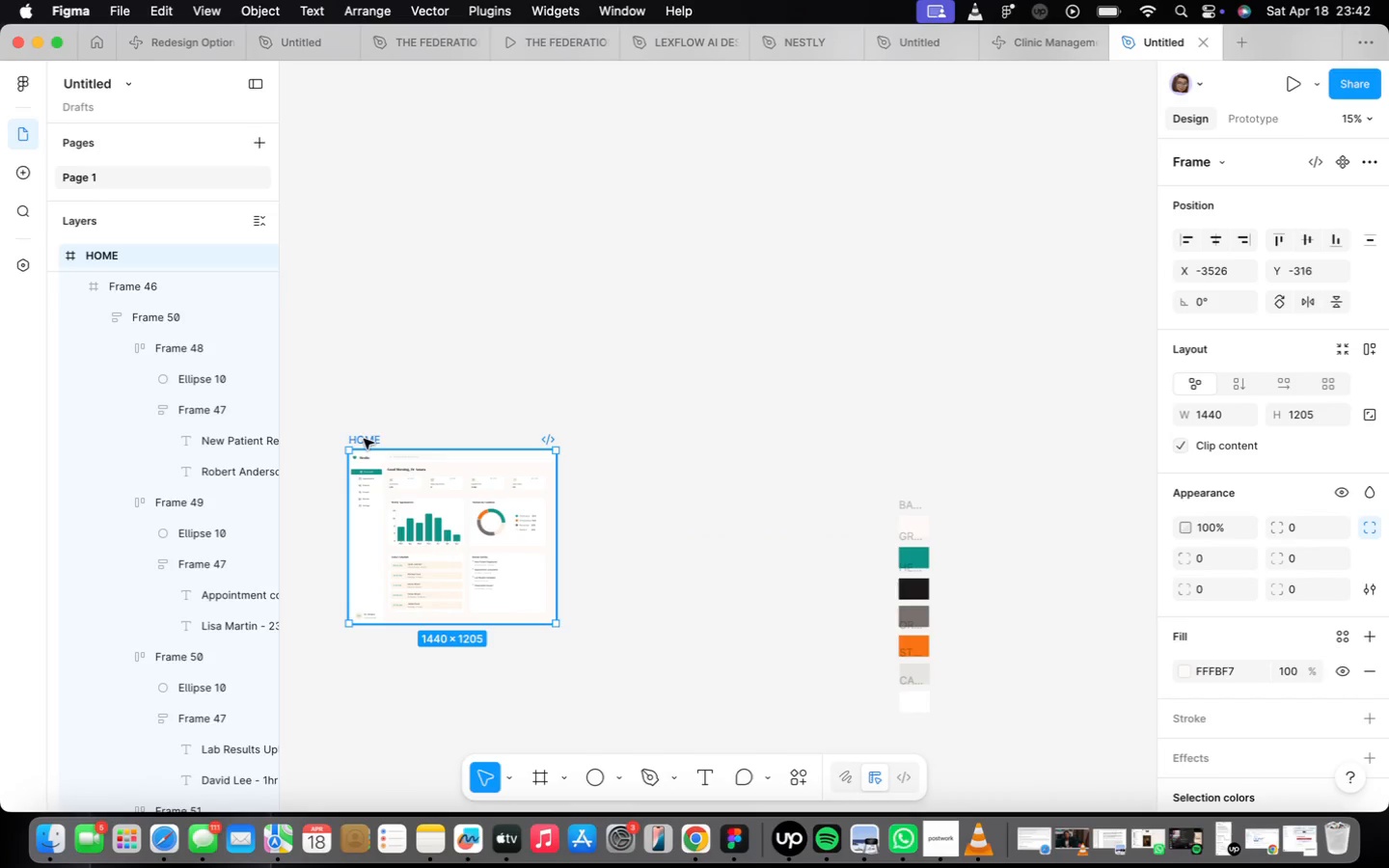 
hold_key(key=OptionLeft, duration=2.88)
left_click_drag(start_coordinate=[364, 438], to_coordinate=[585, 439])
 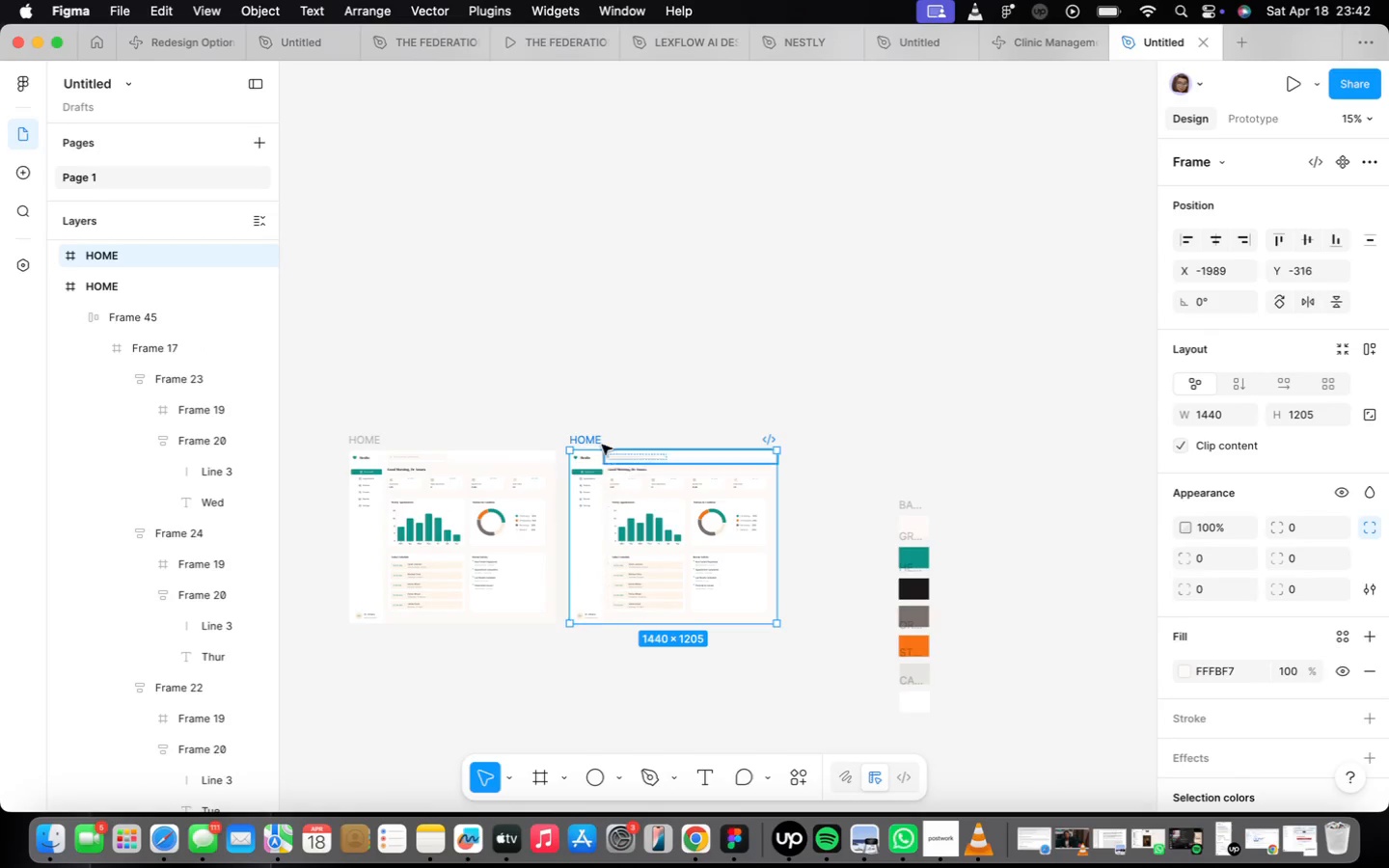 
scroll: coordinate [600, 446], scroll_direction: up, amount: 38.0
 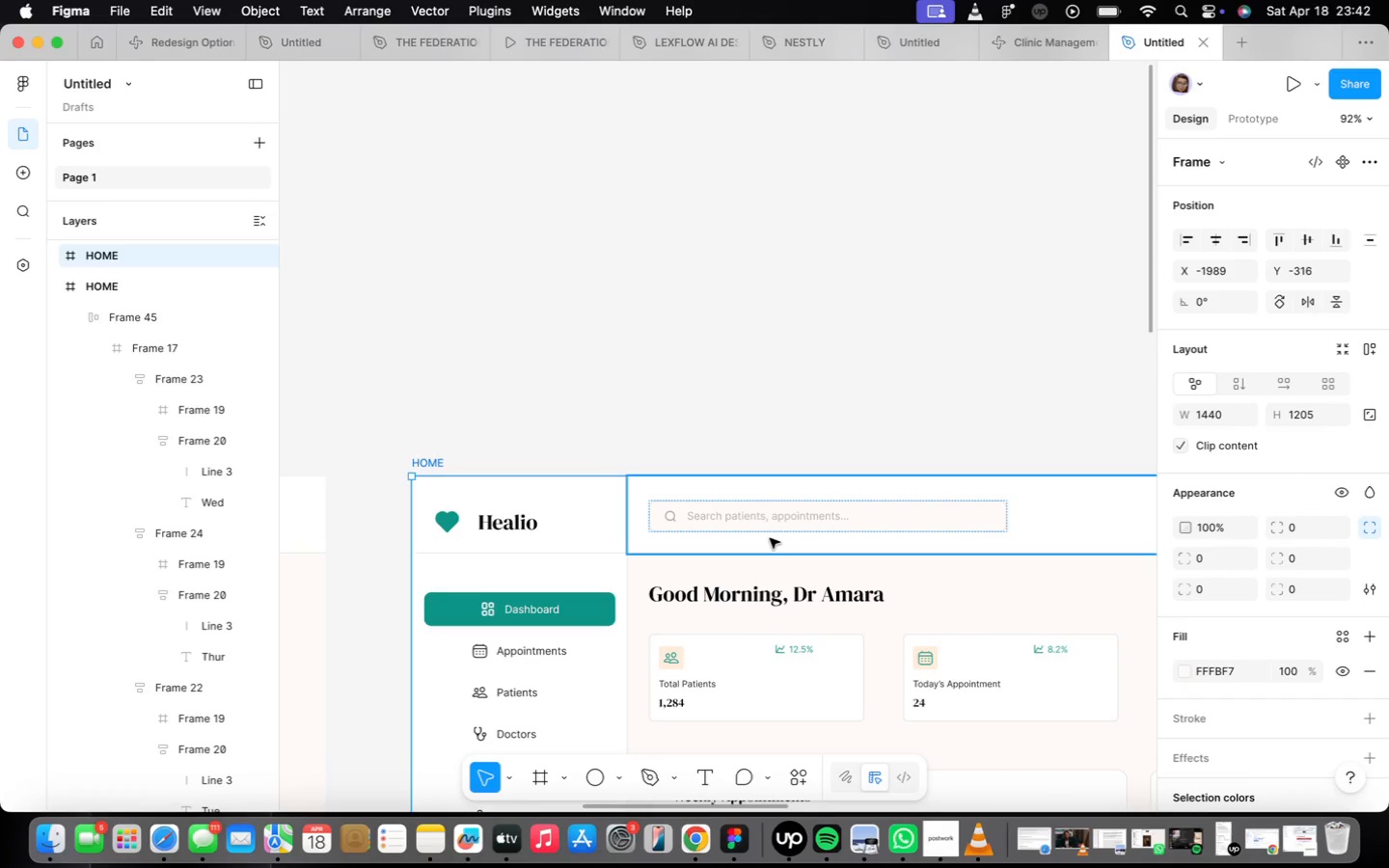 
scroll: coordinate [769, 541], scroll_direction: down, amount: 15.0
 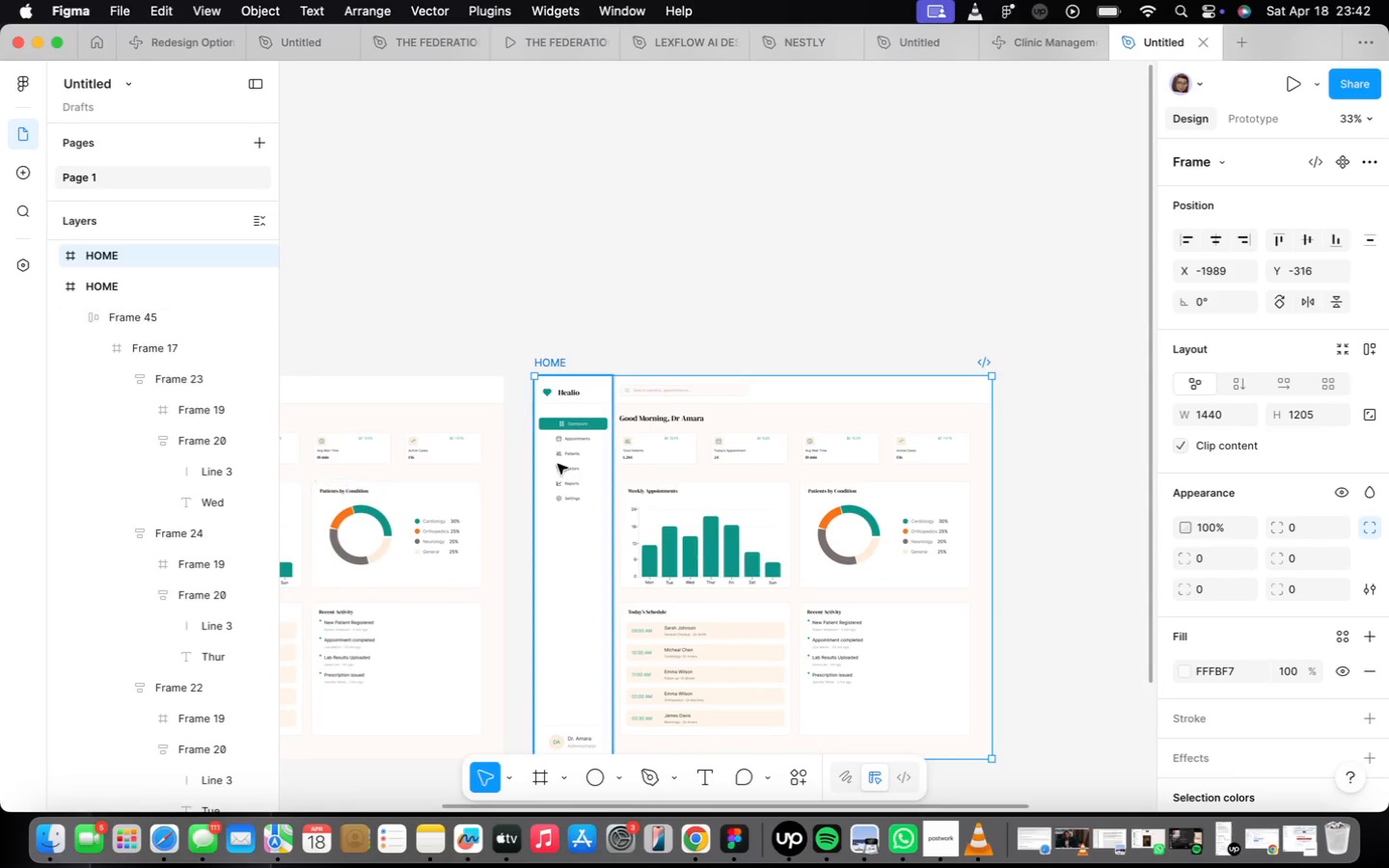 
scroll: coordinate [560, 473], scroll_direction: up, amount: 23.0
 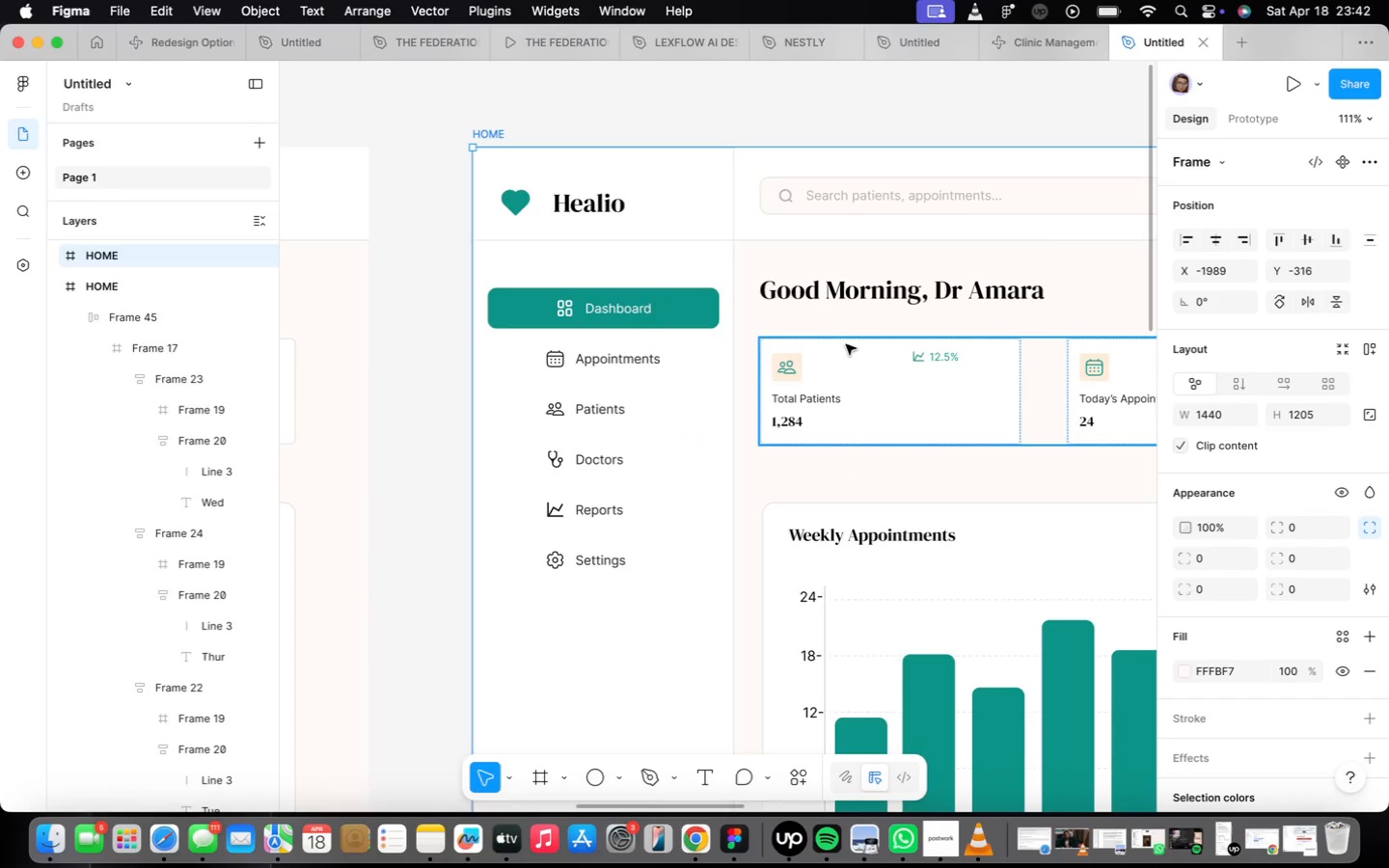 
wait(5.84)
 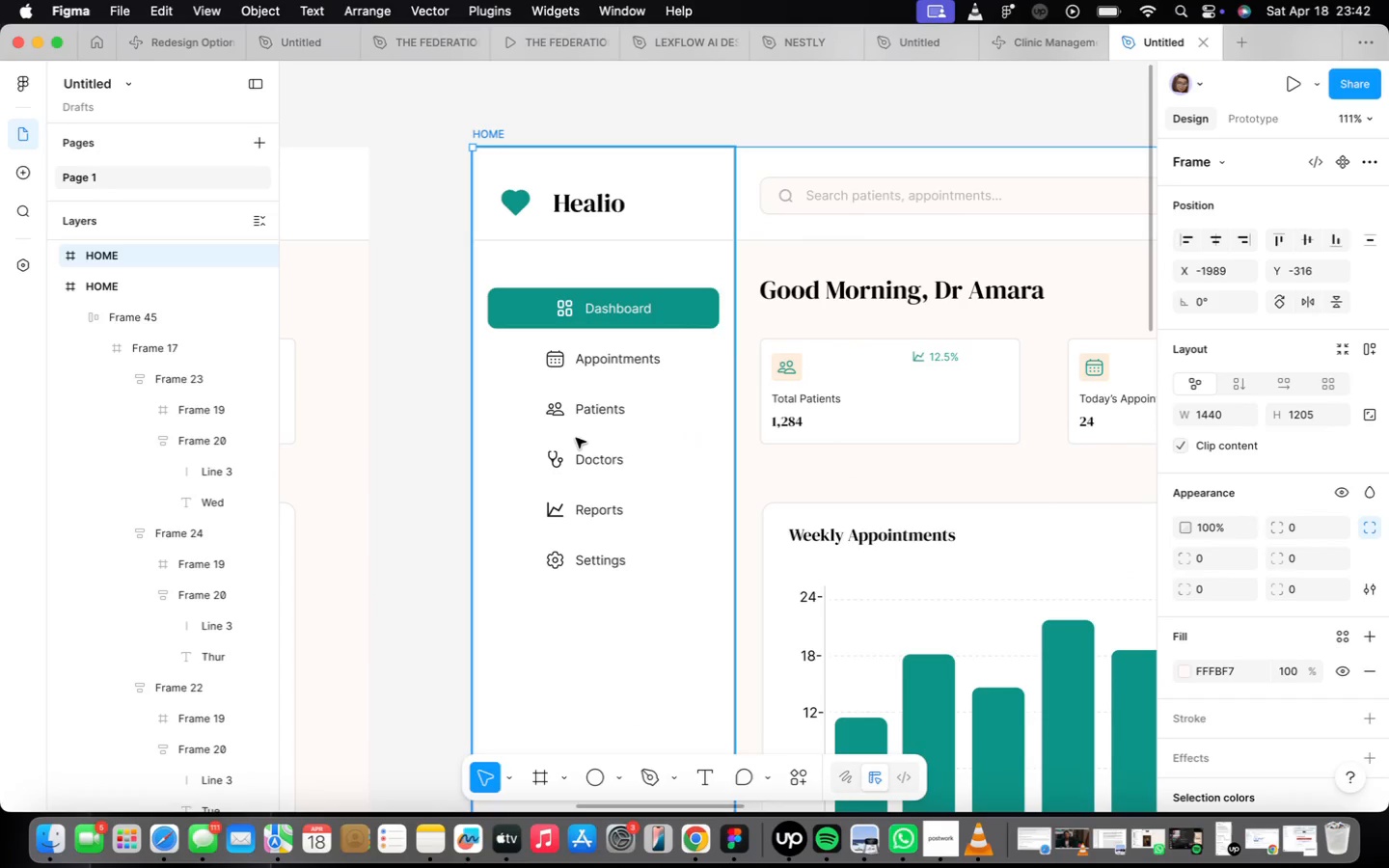 
scroll: coordinate [710, 429], scroll_direction: down, amount: 16.0
 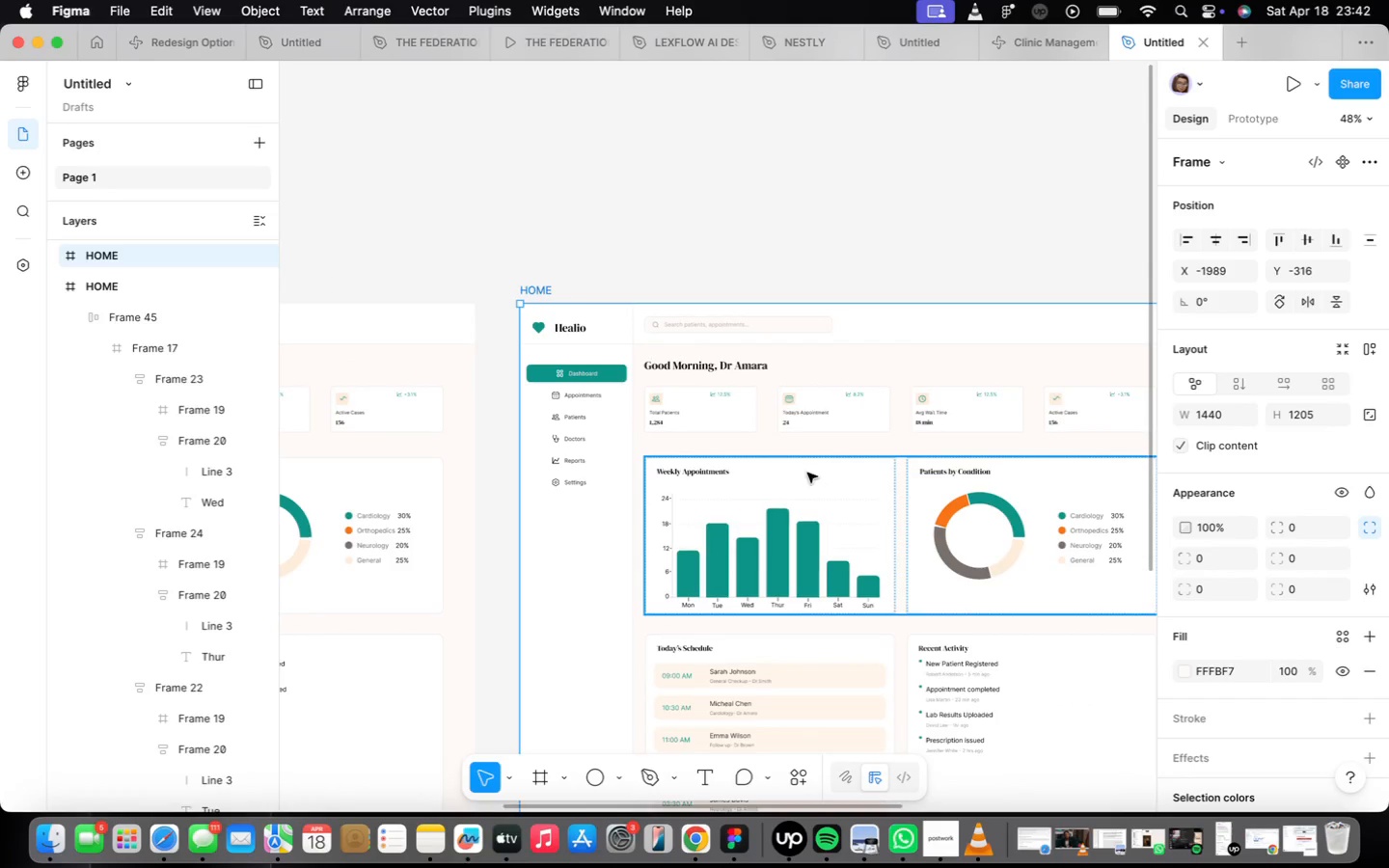 
left_click([779, 507])
 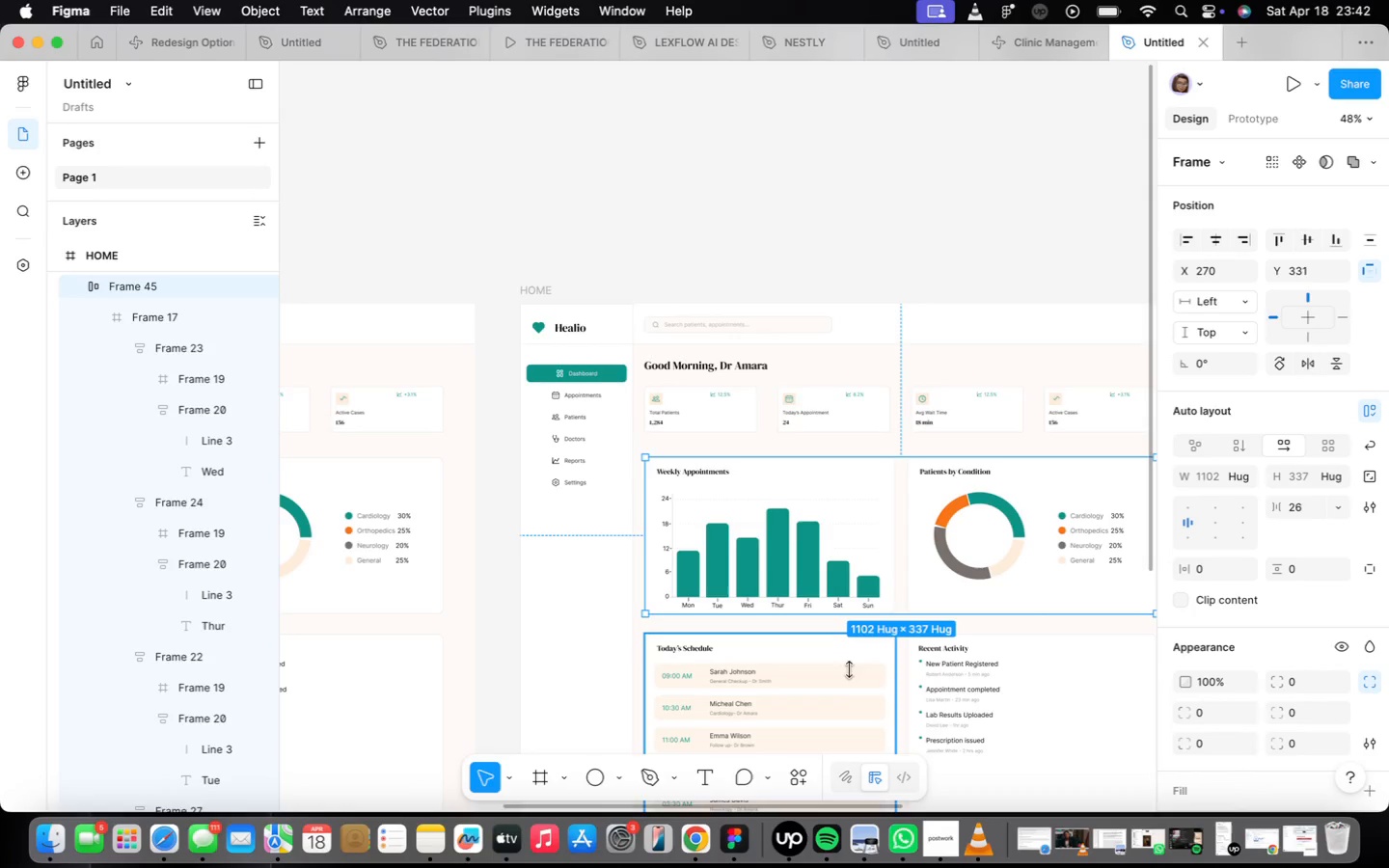 
left_click([839, 699])
 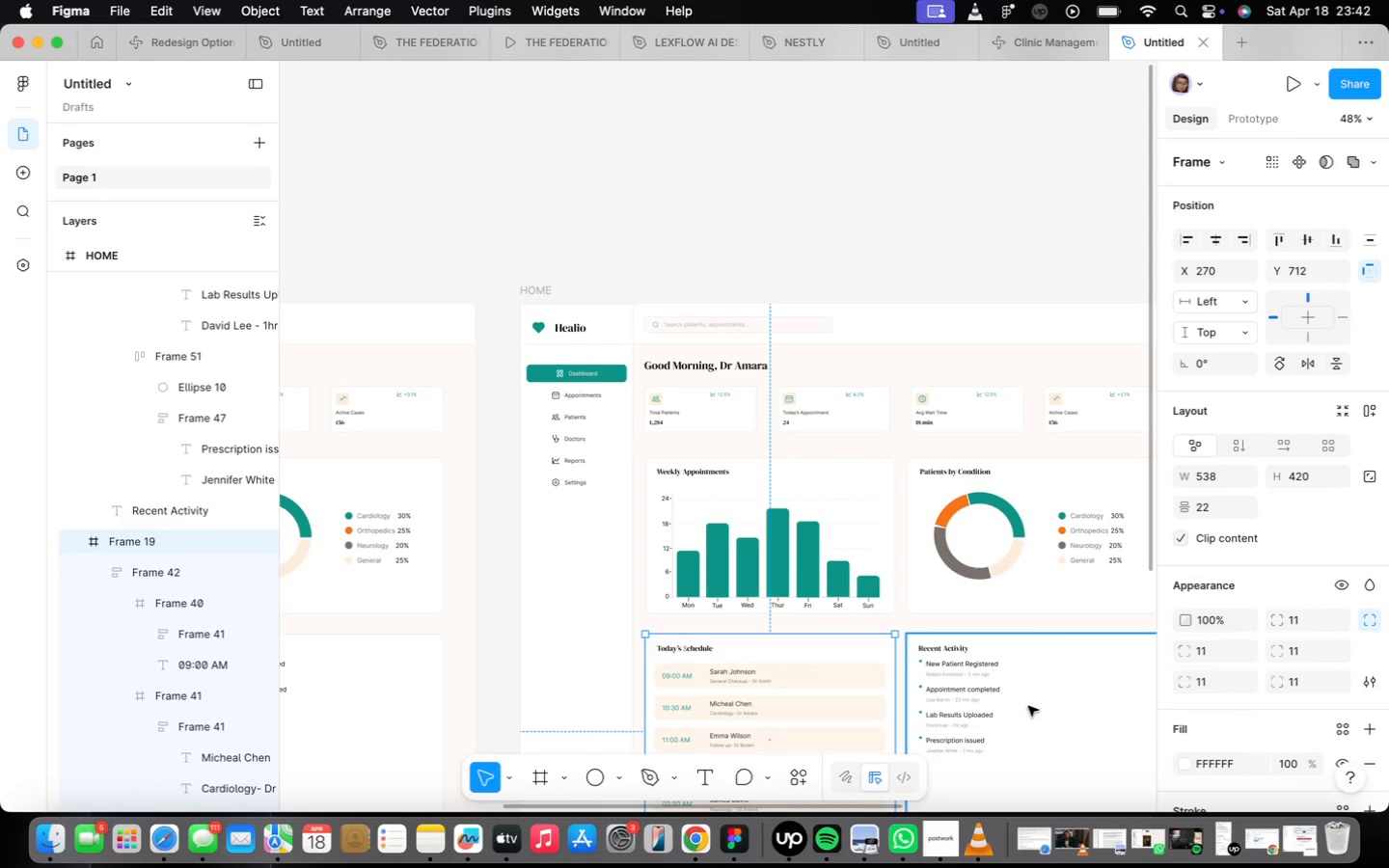 
hold_key(key=ShiftLeft, duration=0.43)
left_click([1028, 704])
 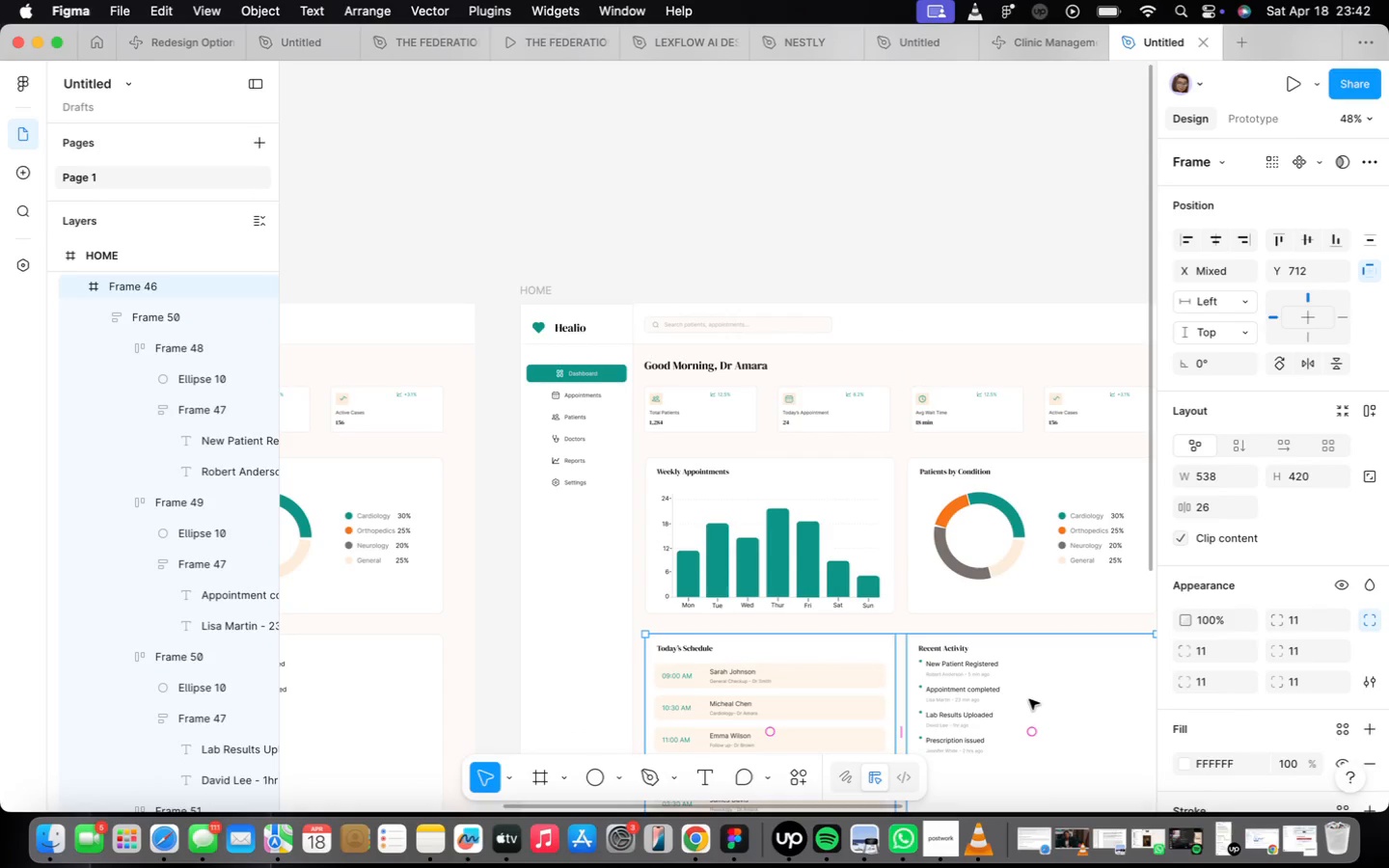 
key(Backspace)
 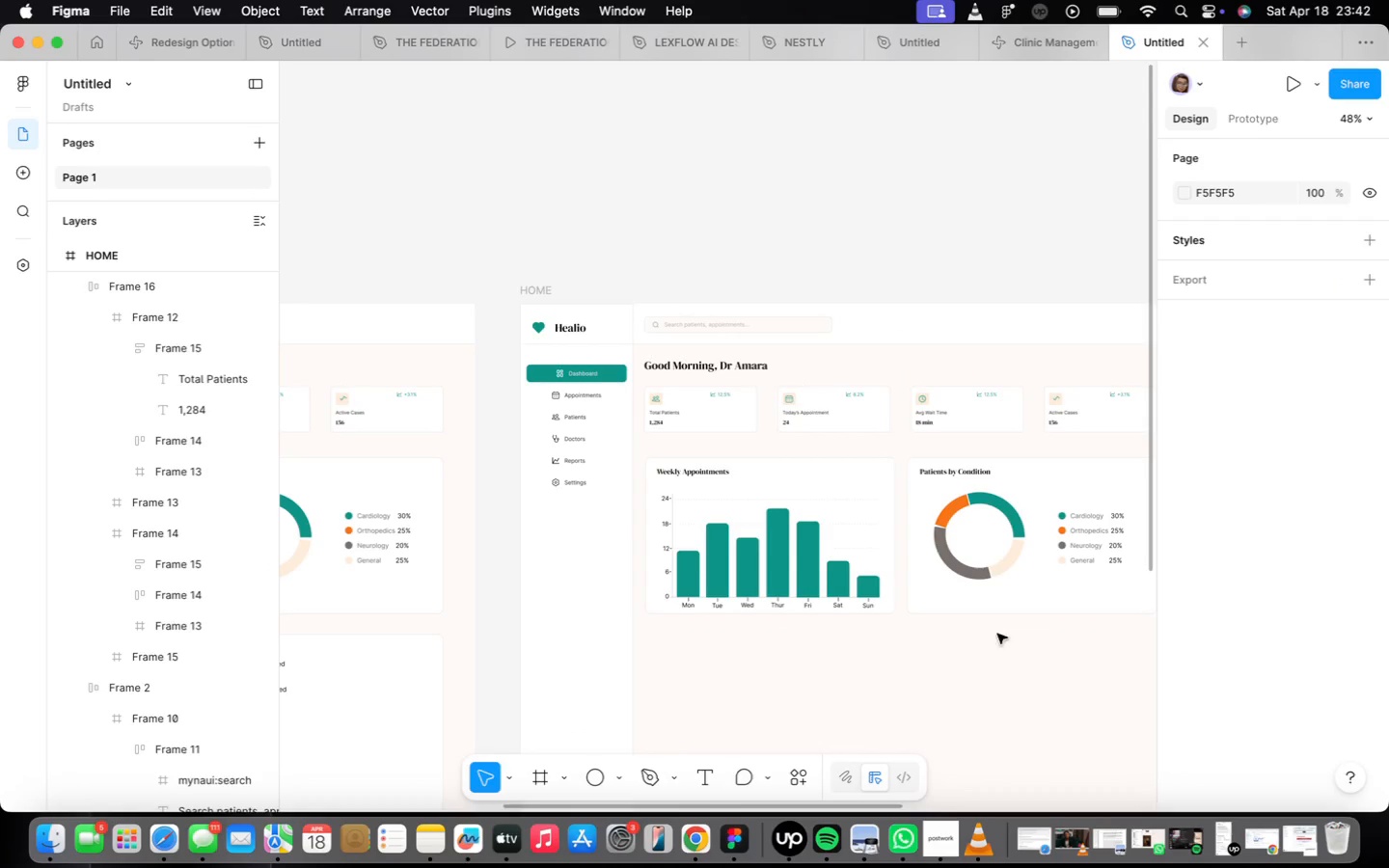 
left_click([936, 538])
 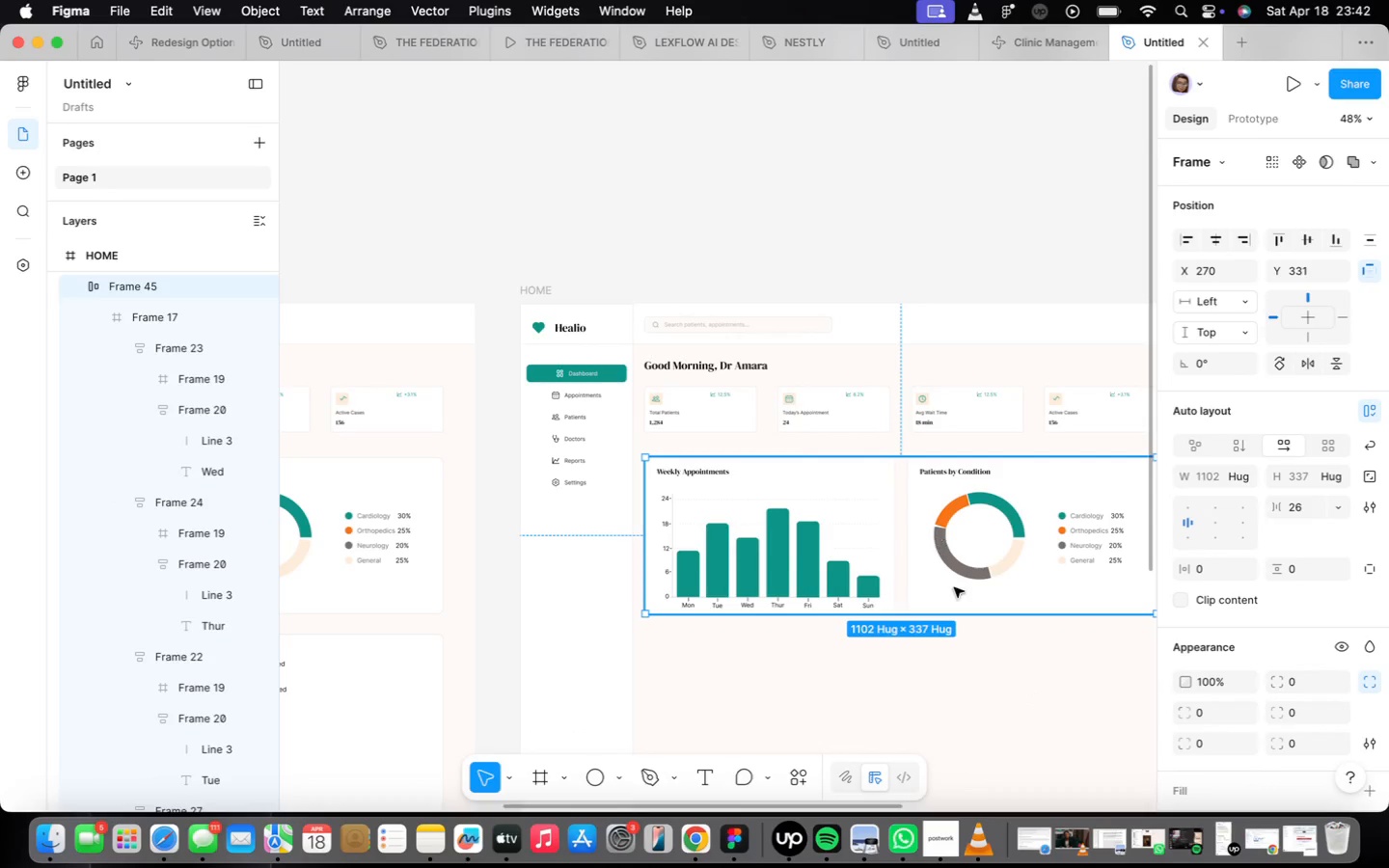 
scroll: coordinate [945, 579], scroll_direction: down, amount: 10.0
 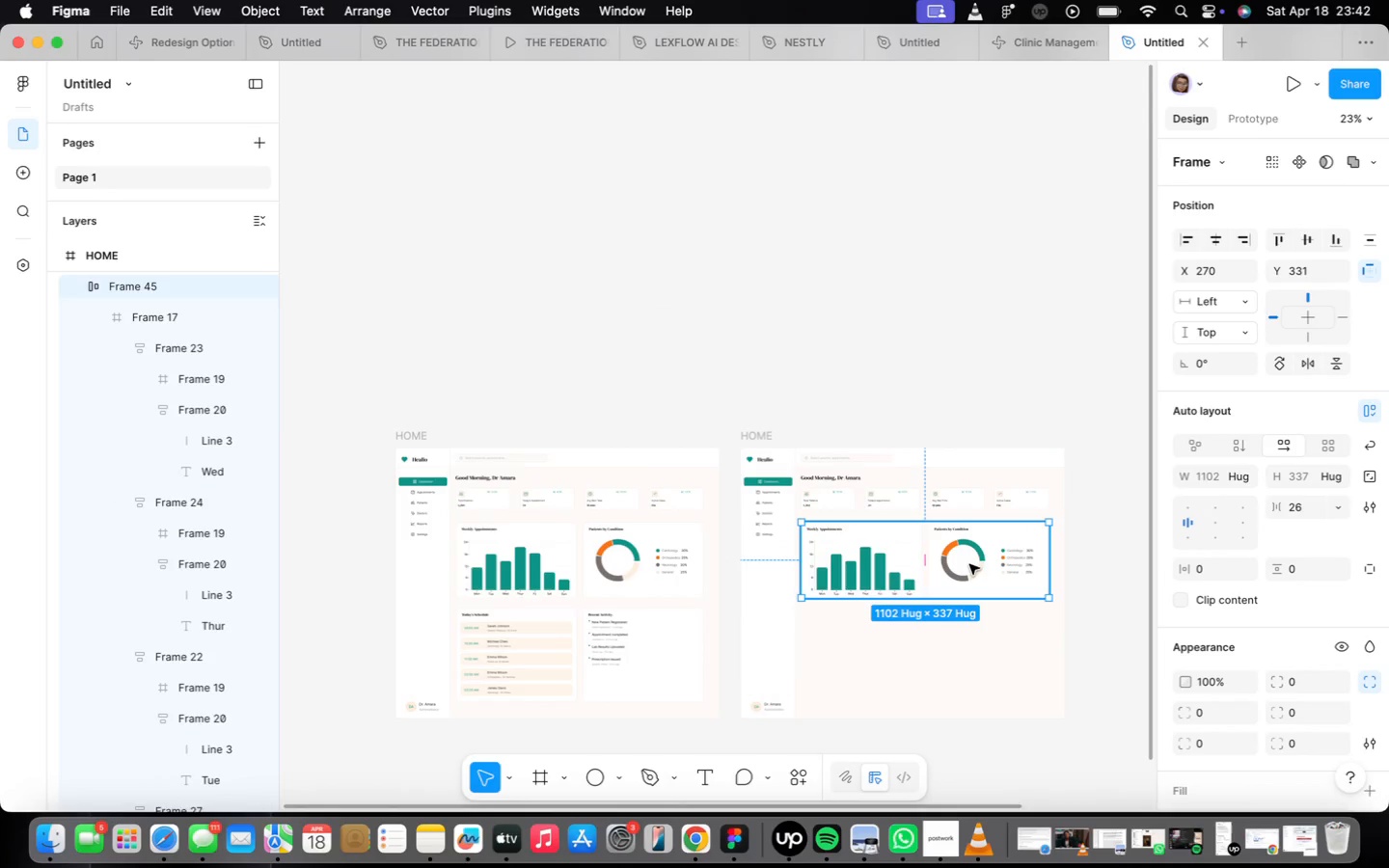 
left_click_drag(start_coordinate=[968, 565], to_coordinate=[971, 657])
 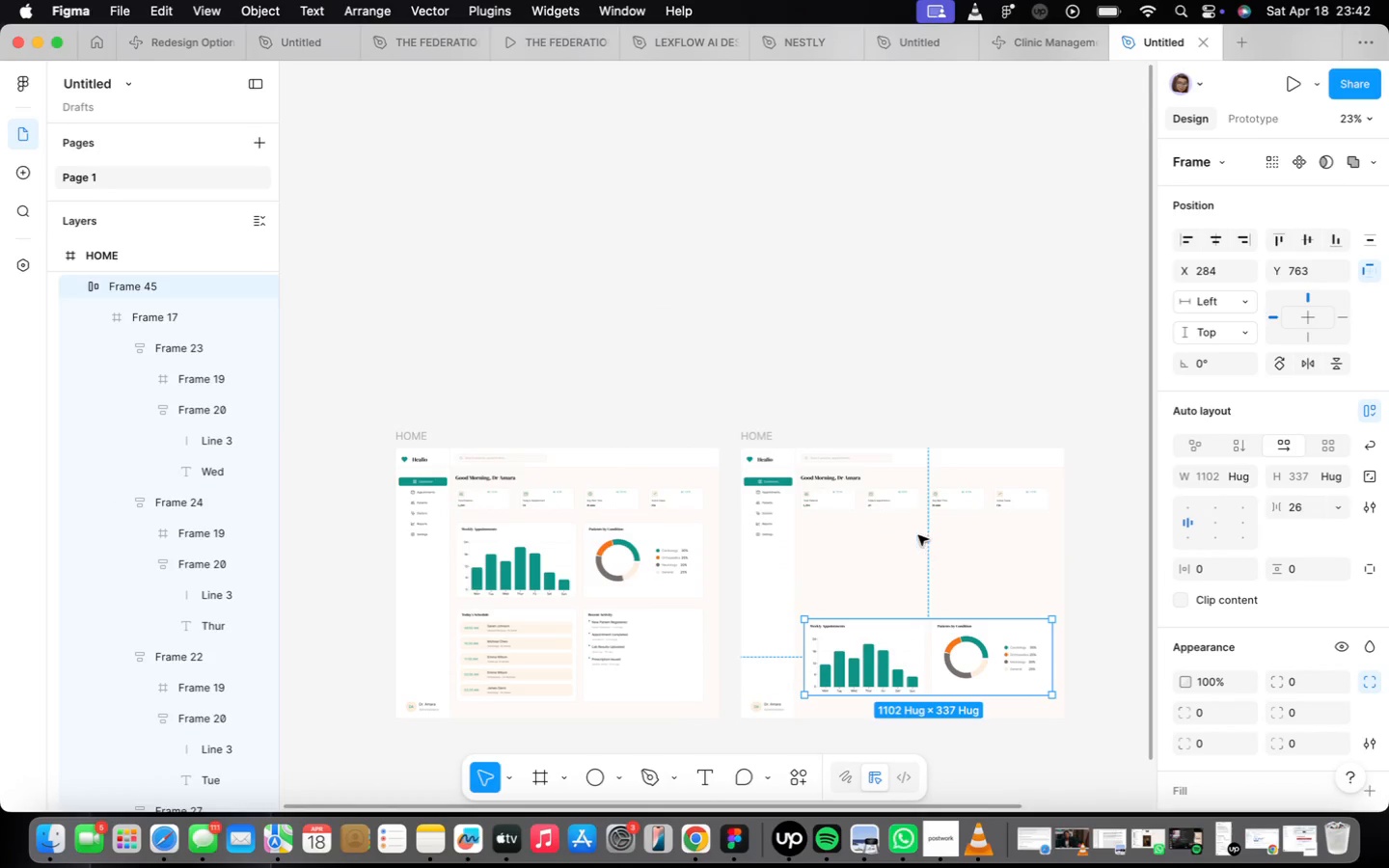 
scroll: coordinate [918, 535], scroll_direction: up, amount: 16.0
 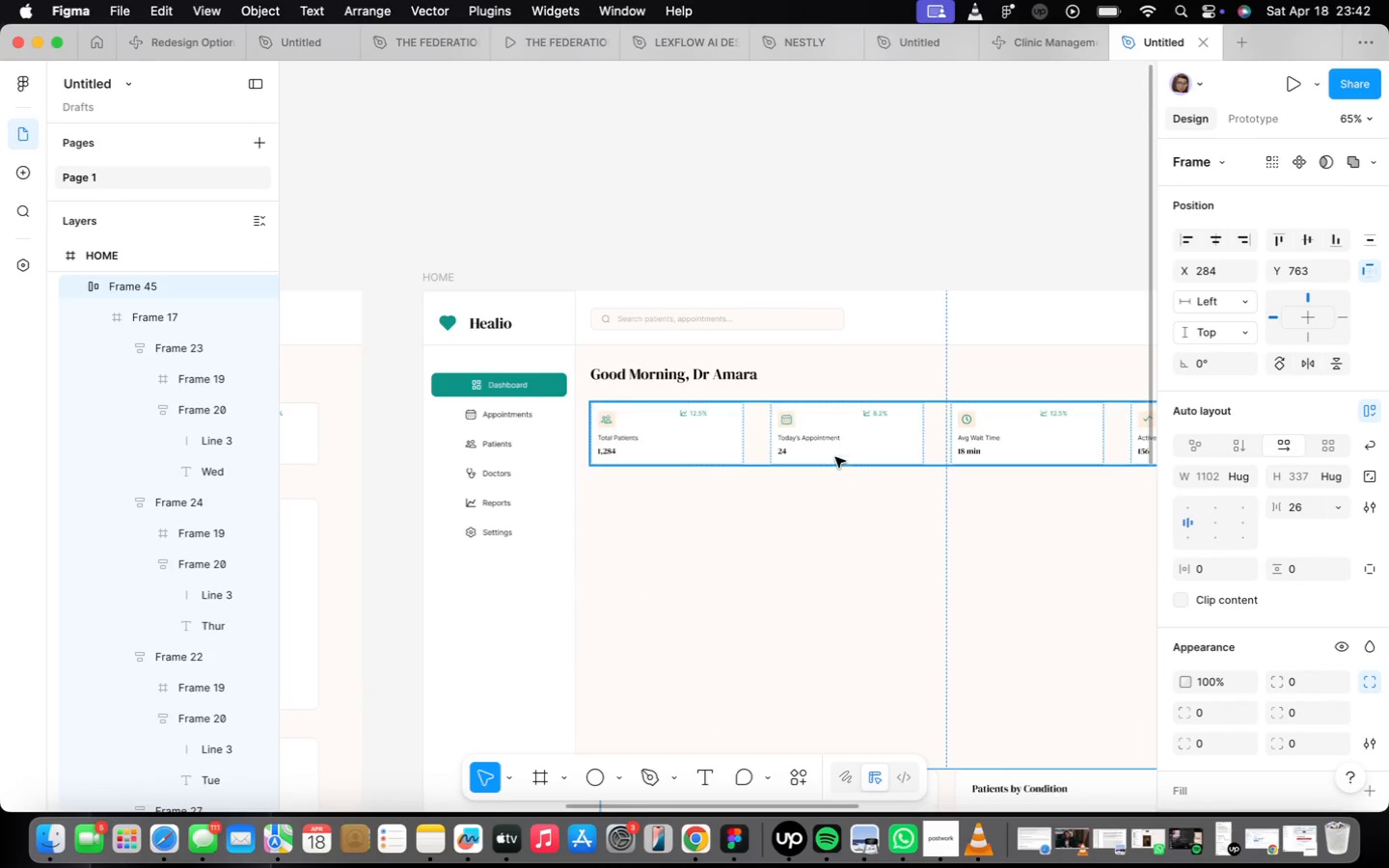 
left_click([828, 448])
 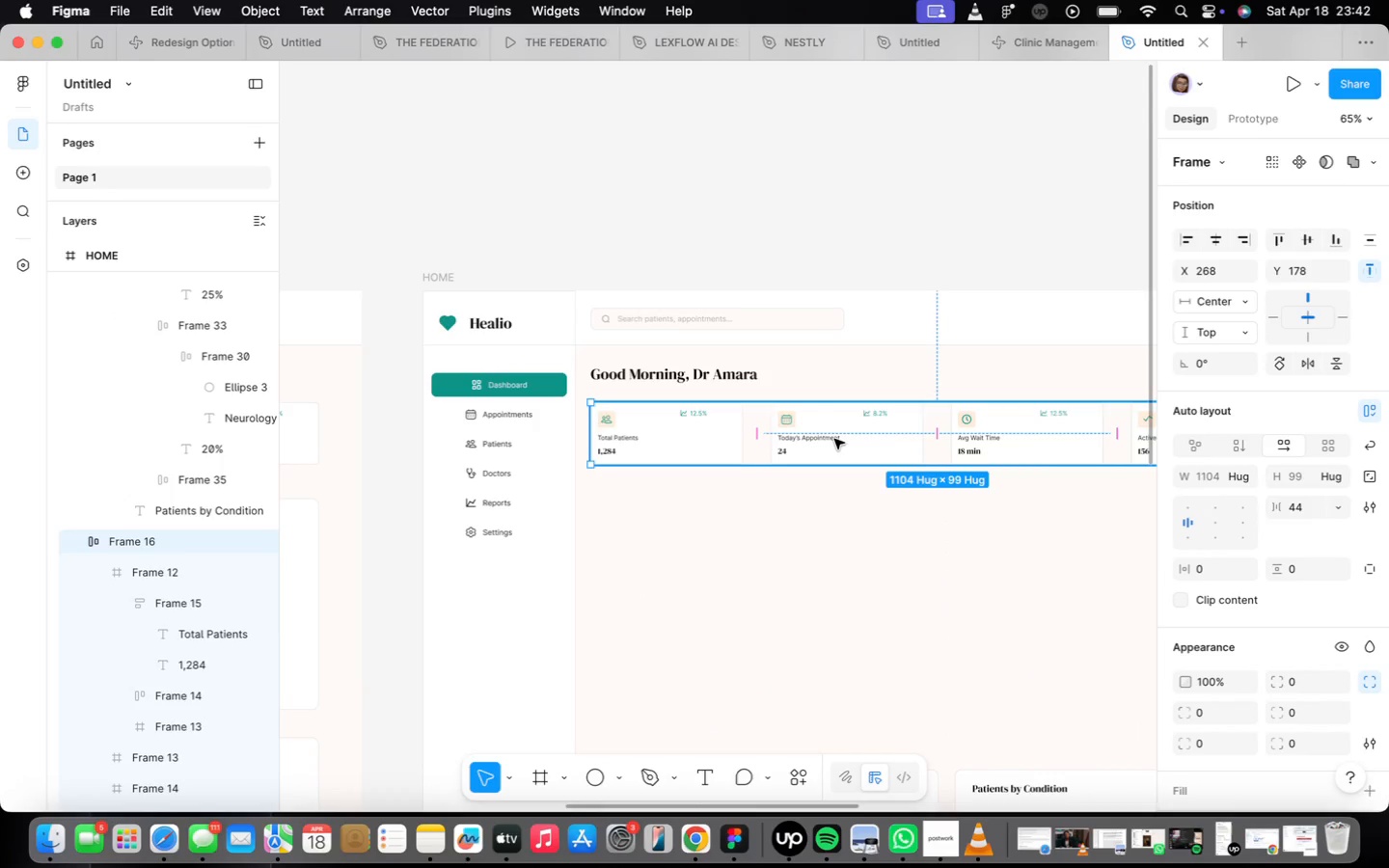 
left_click_drag(start_coordinate=[834, 439], to_coordinate=[834, 608])
 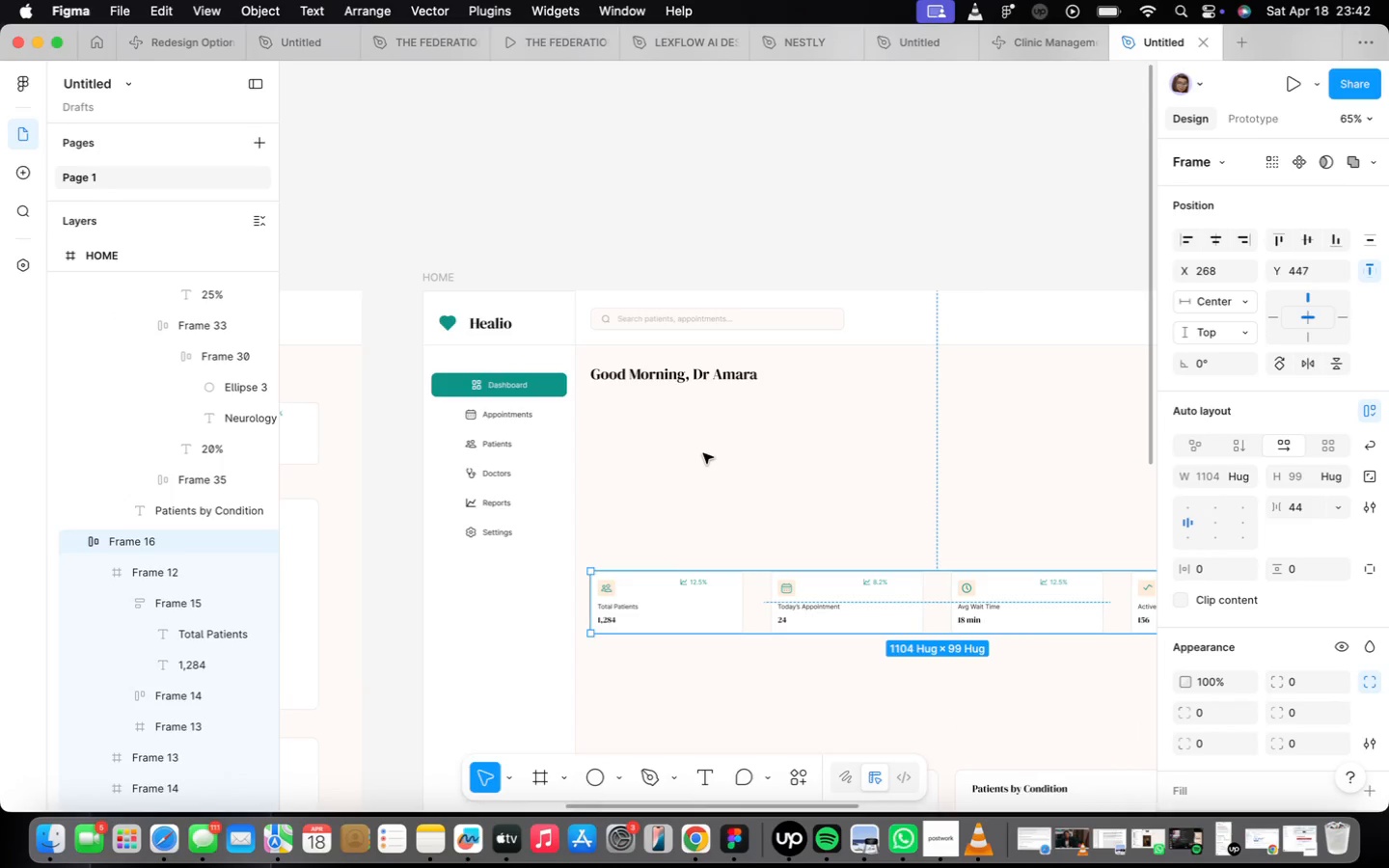 
scroll: coordinate [700, 372], scroll_direction: up, amount: 9.0
 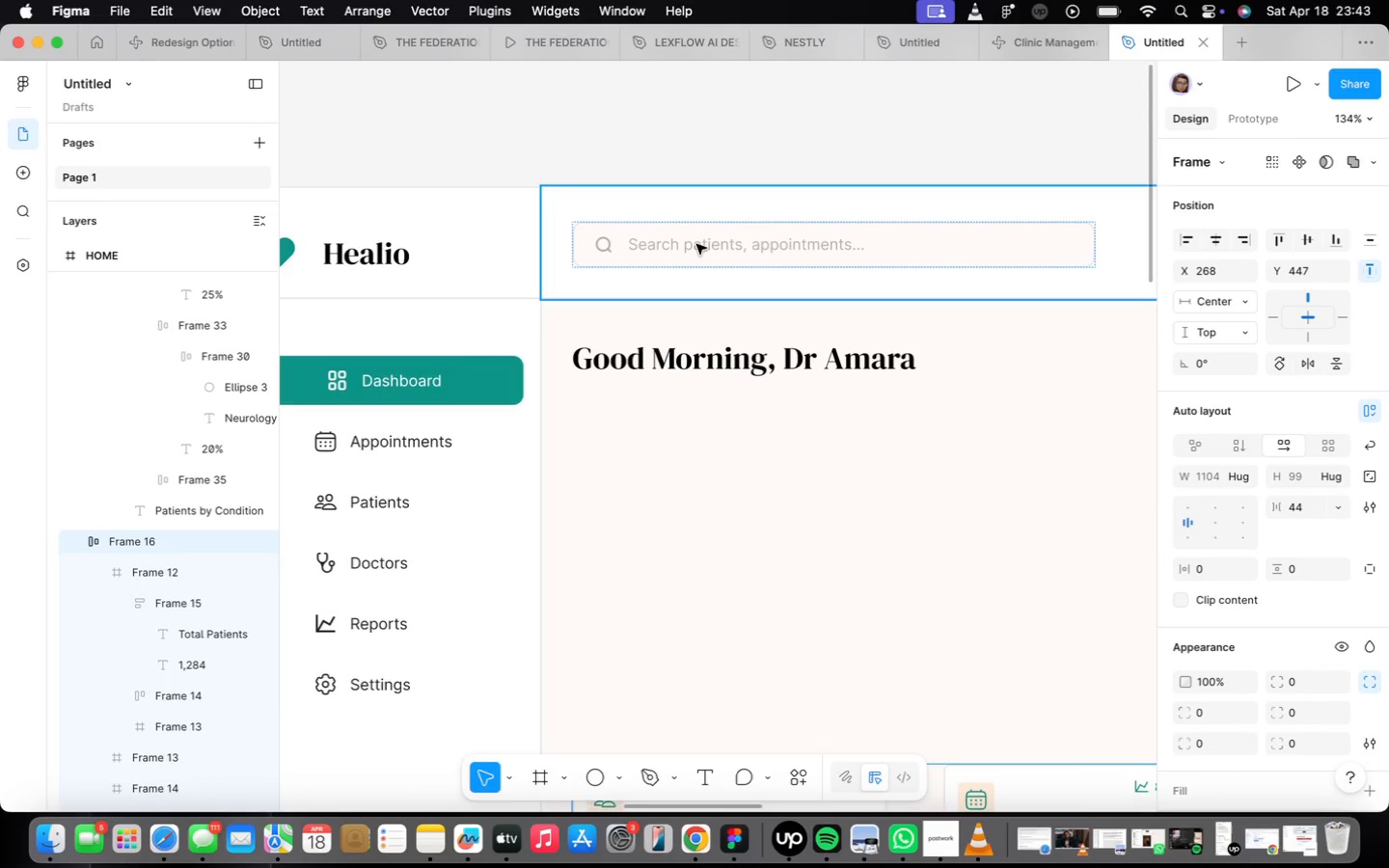 
double_click([696, 244])
 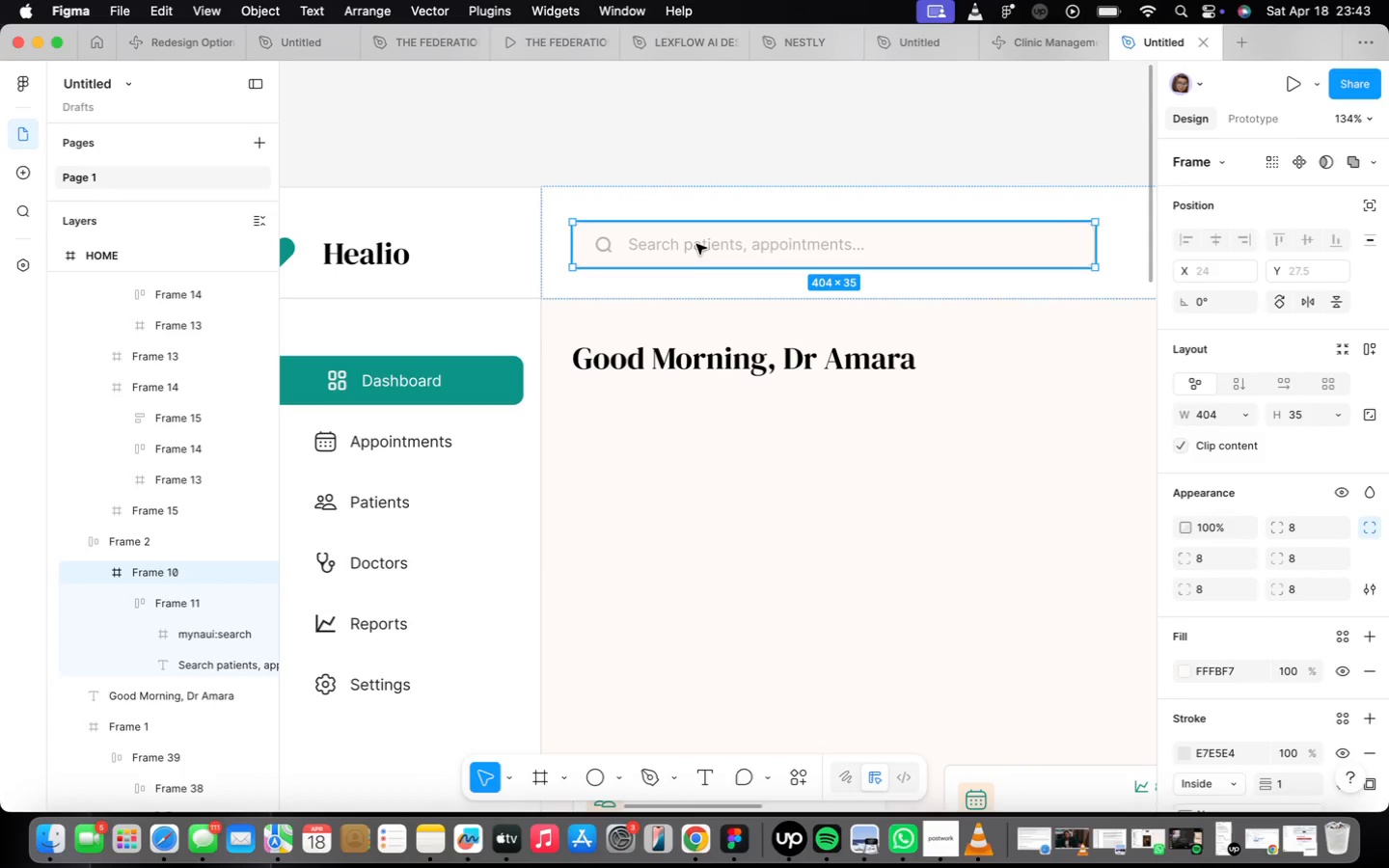 
triple_click([696, 244])
 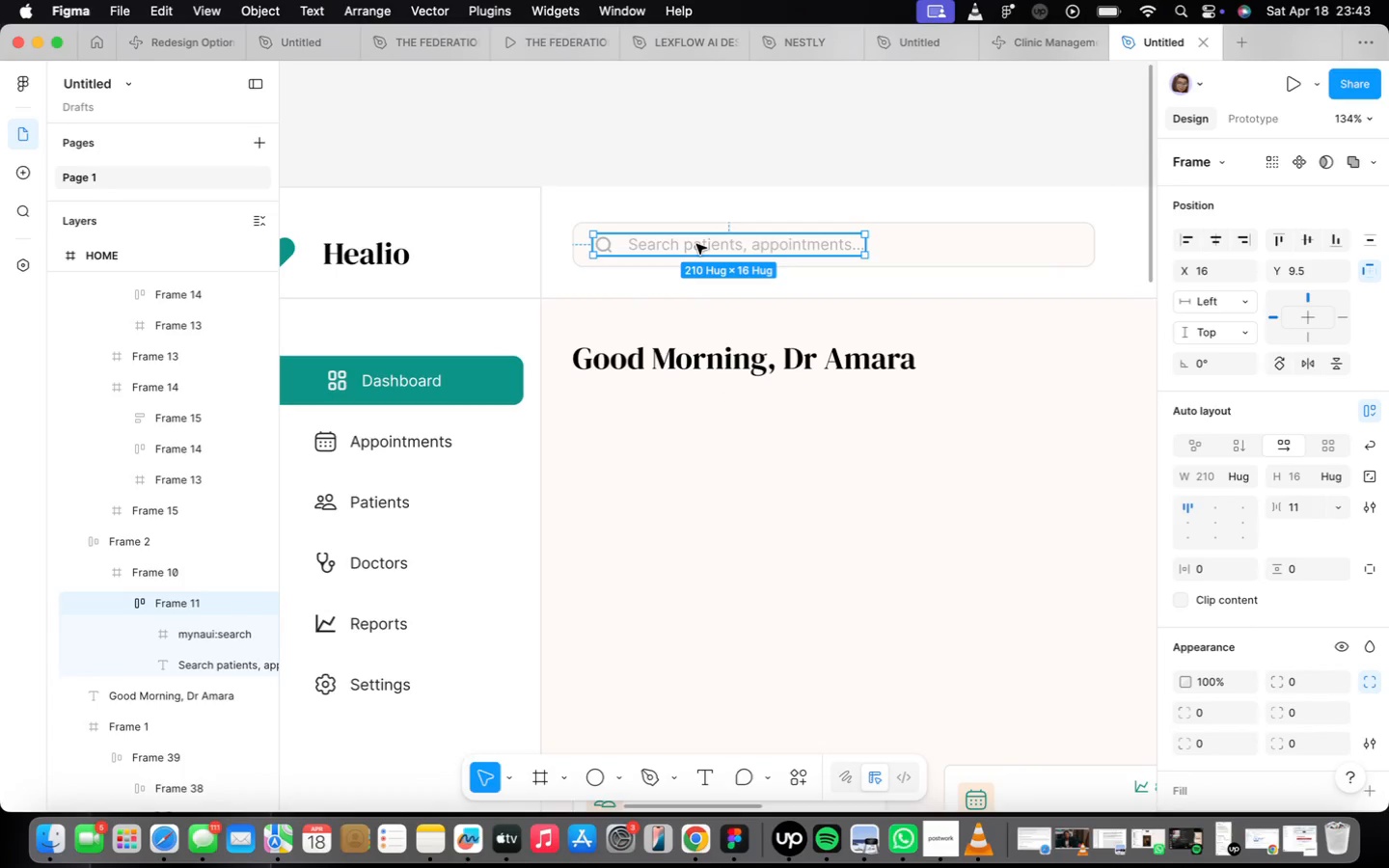 
double_click([696, 244])
 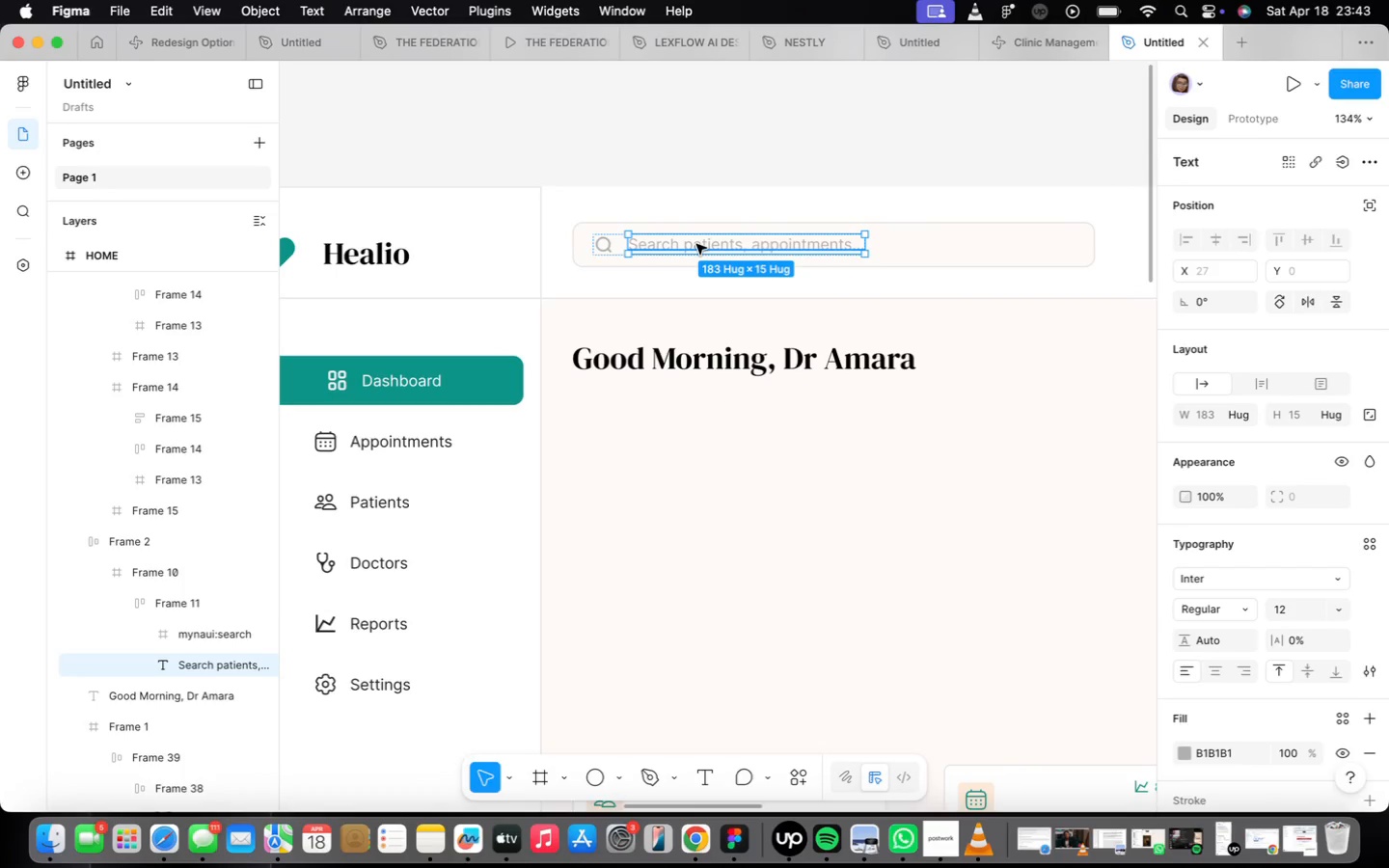 
hold_key(key=OptionLeft, duration=1.89)
left_click_drag(start_coordinate=[696, 244], to_coordinate=[640, 403])
 